 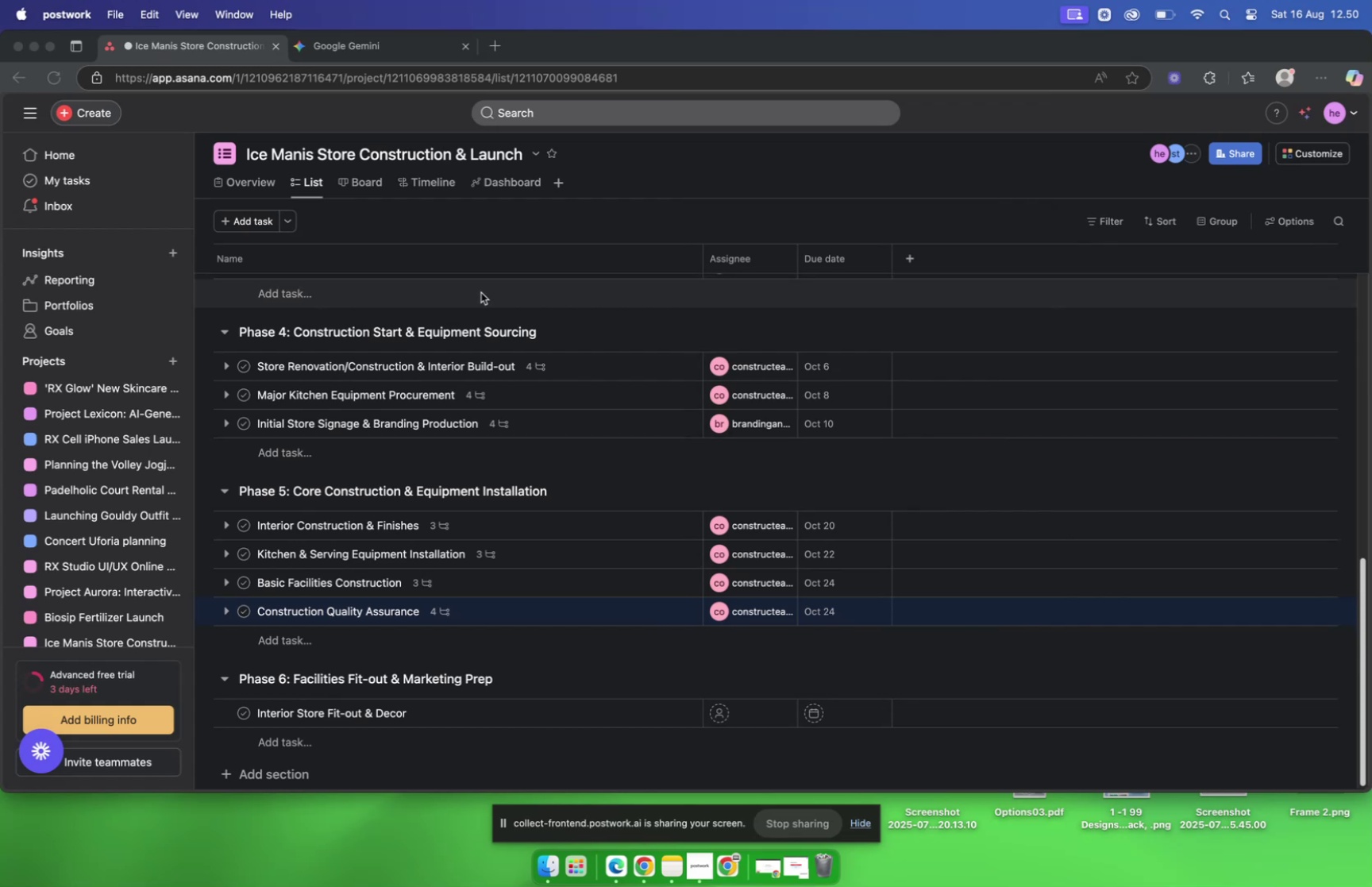 
scroll: coordinate [471, 412], scroll_direction: down, amount: 30.0
 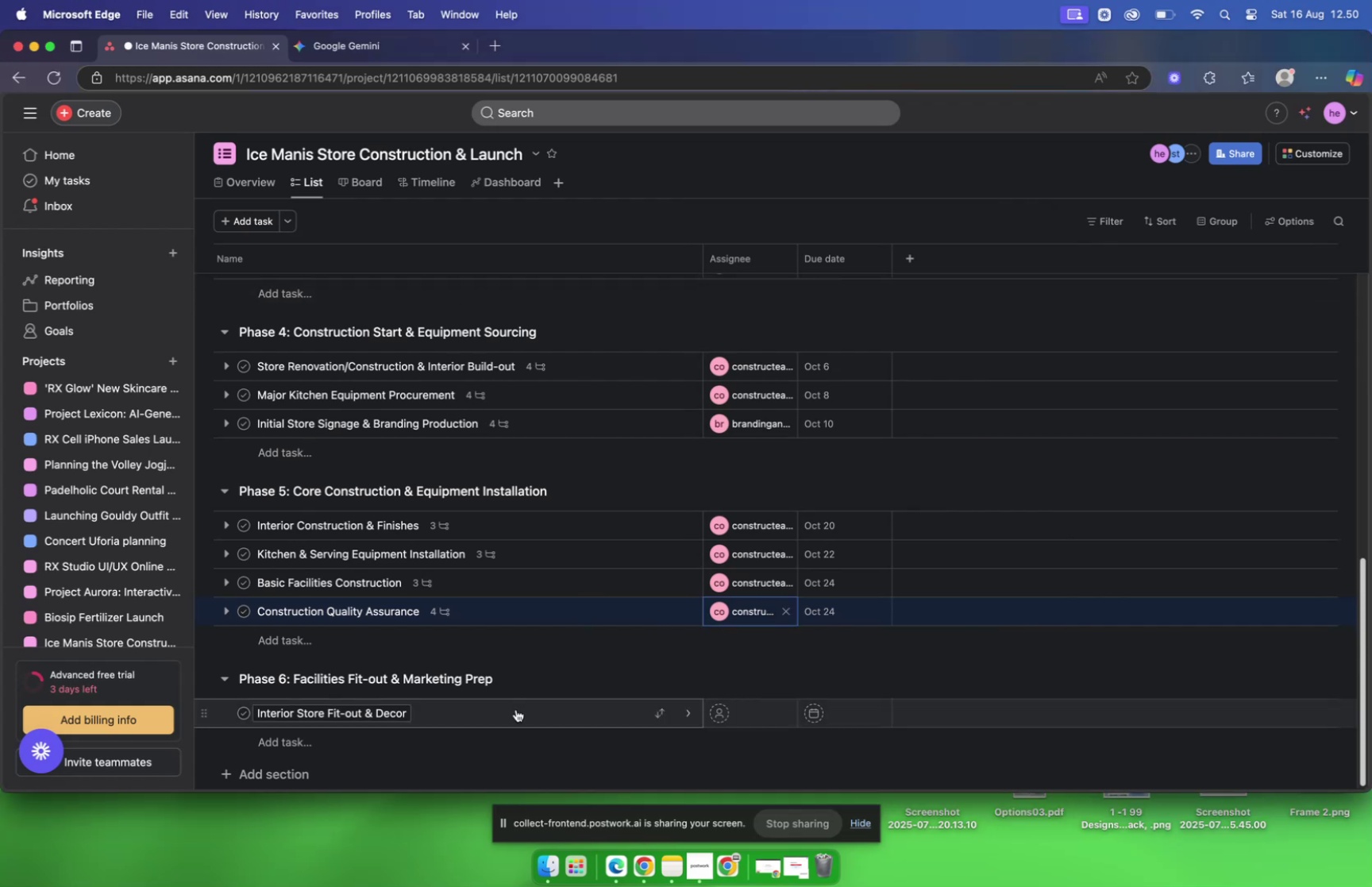 
left_click([506, 717])
 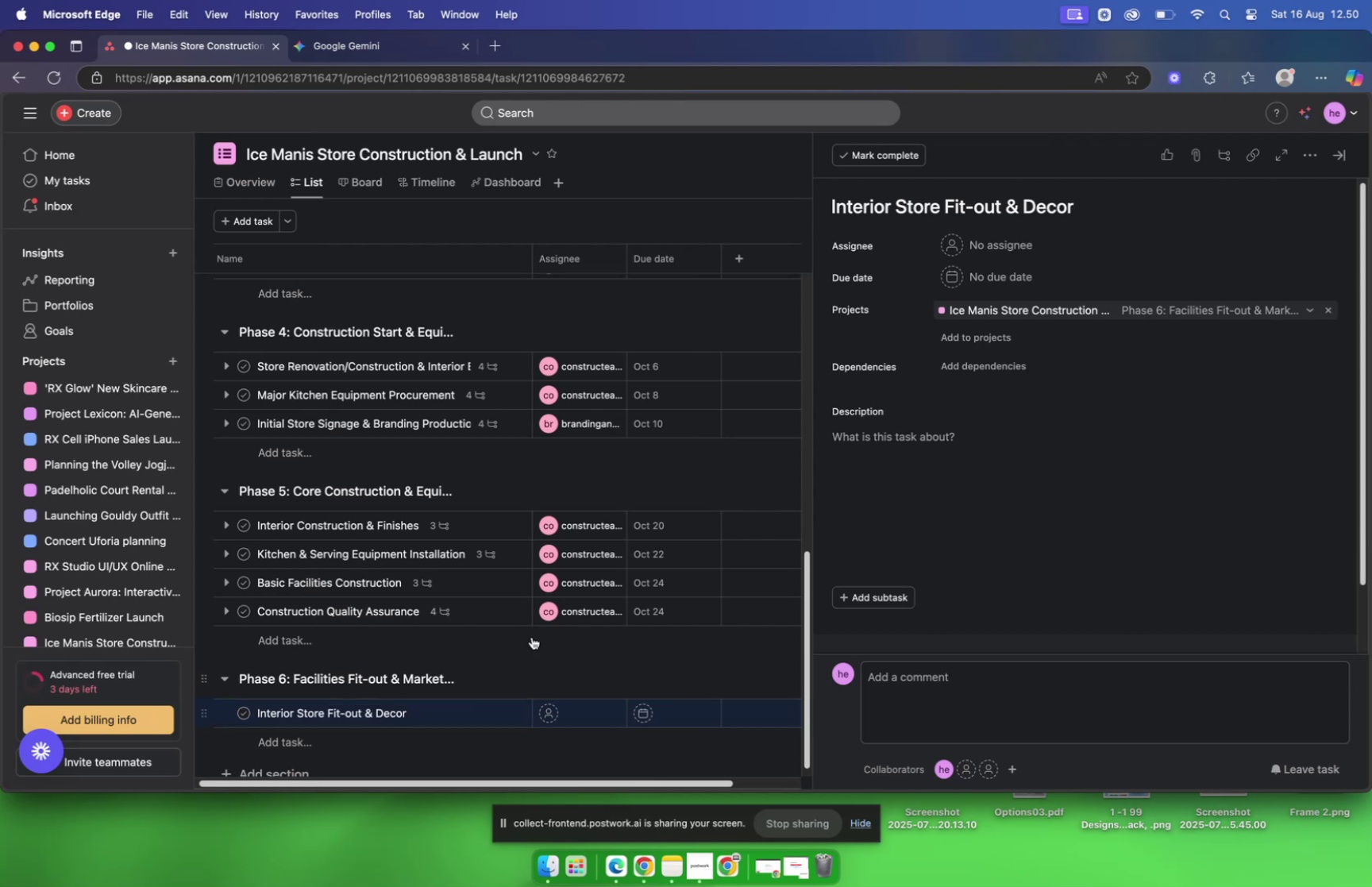 
scroll: coordinate [430, 218], scroll_direction: down, amount: 39.0
 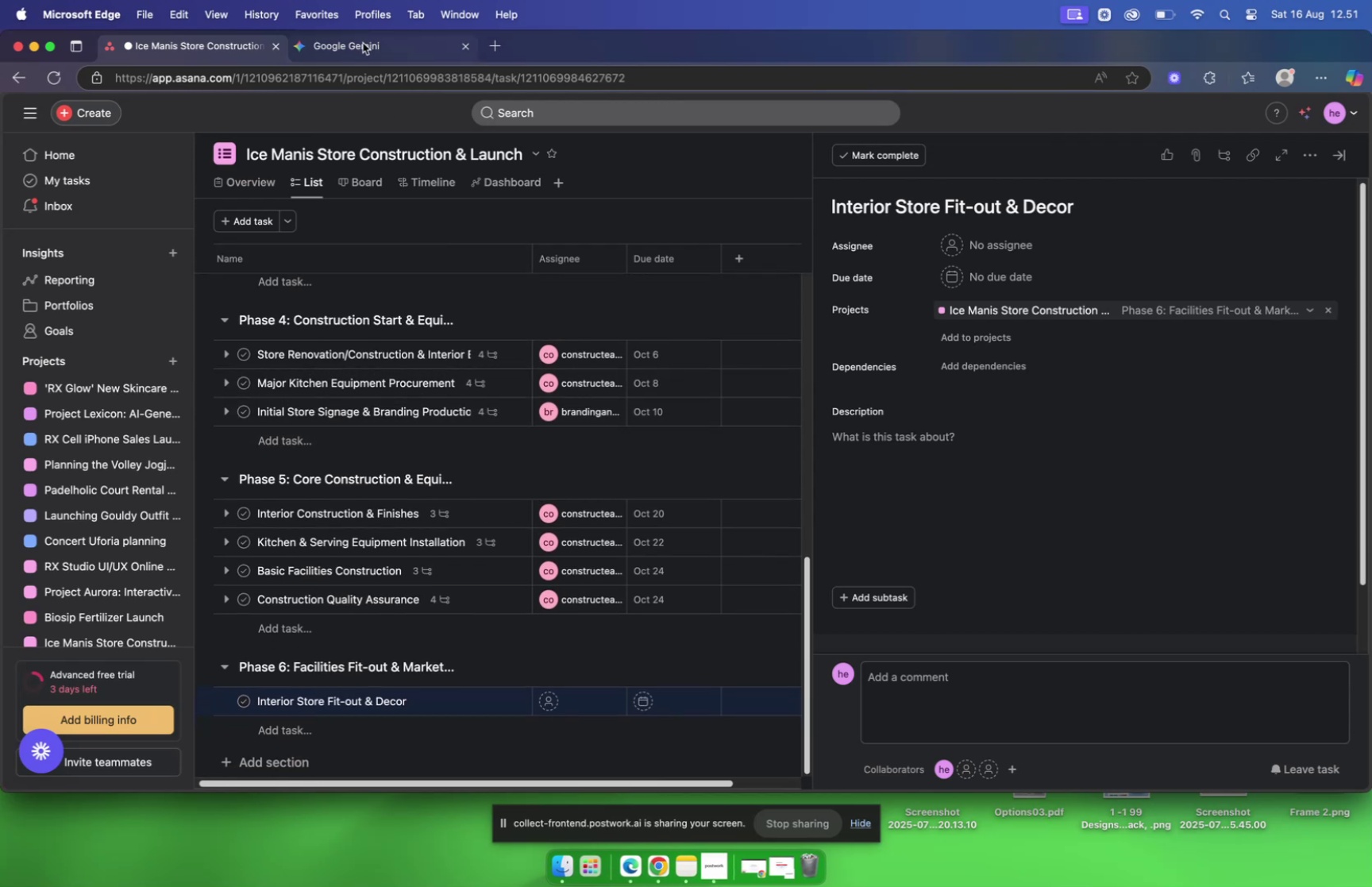 
left_click([363, 43])
 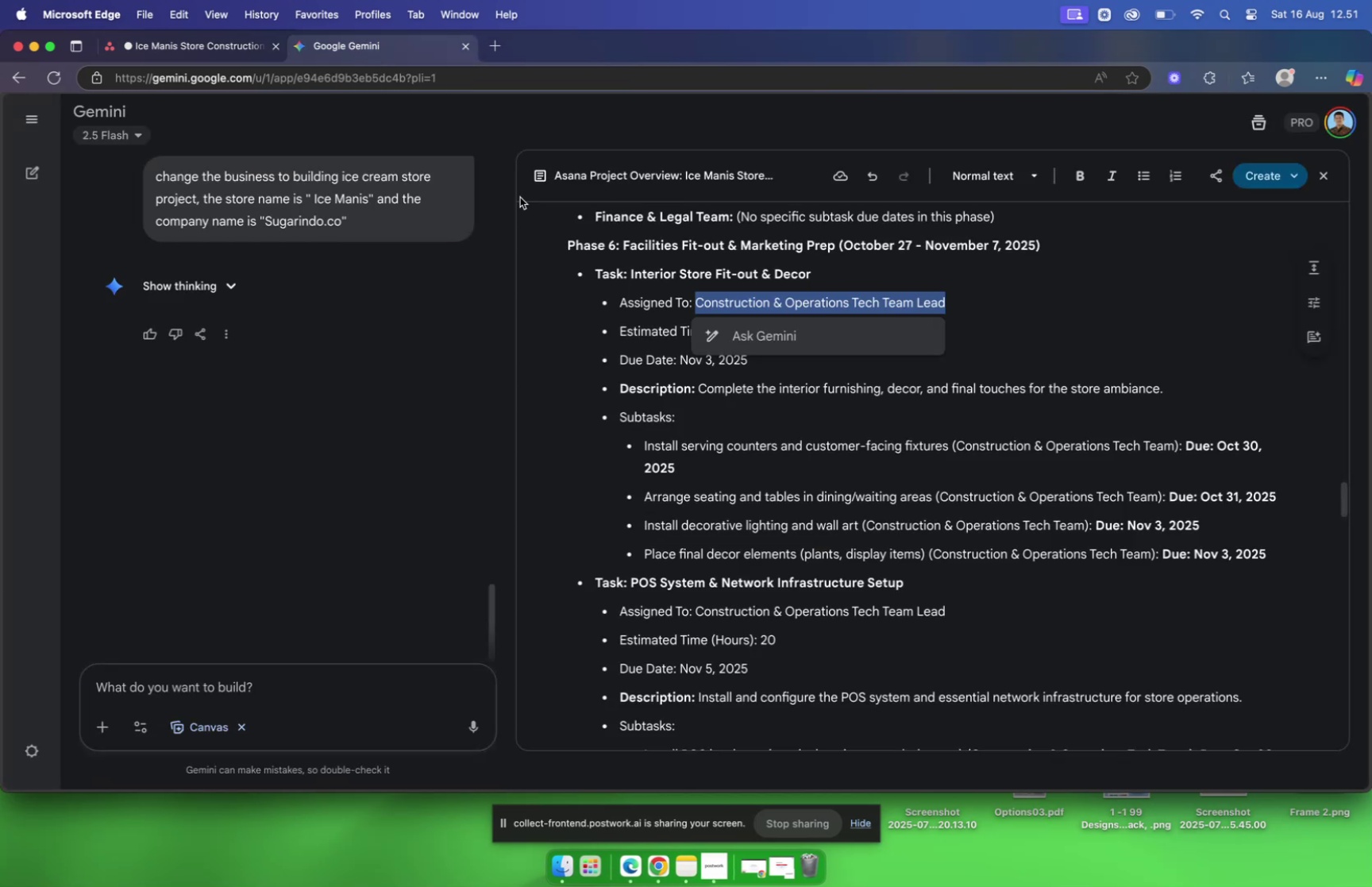 
left_click([200, 48])
 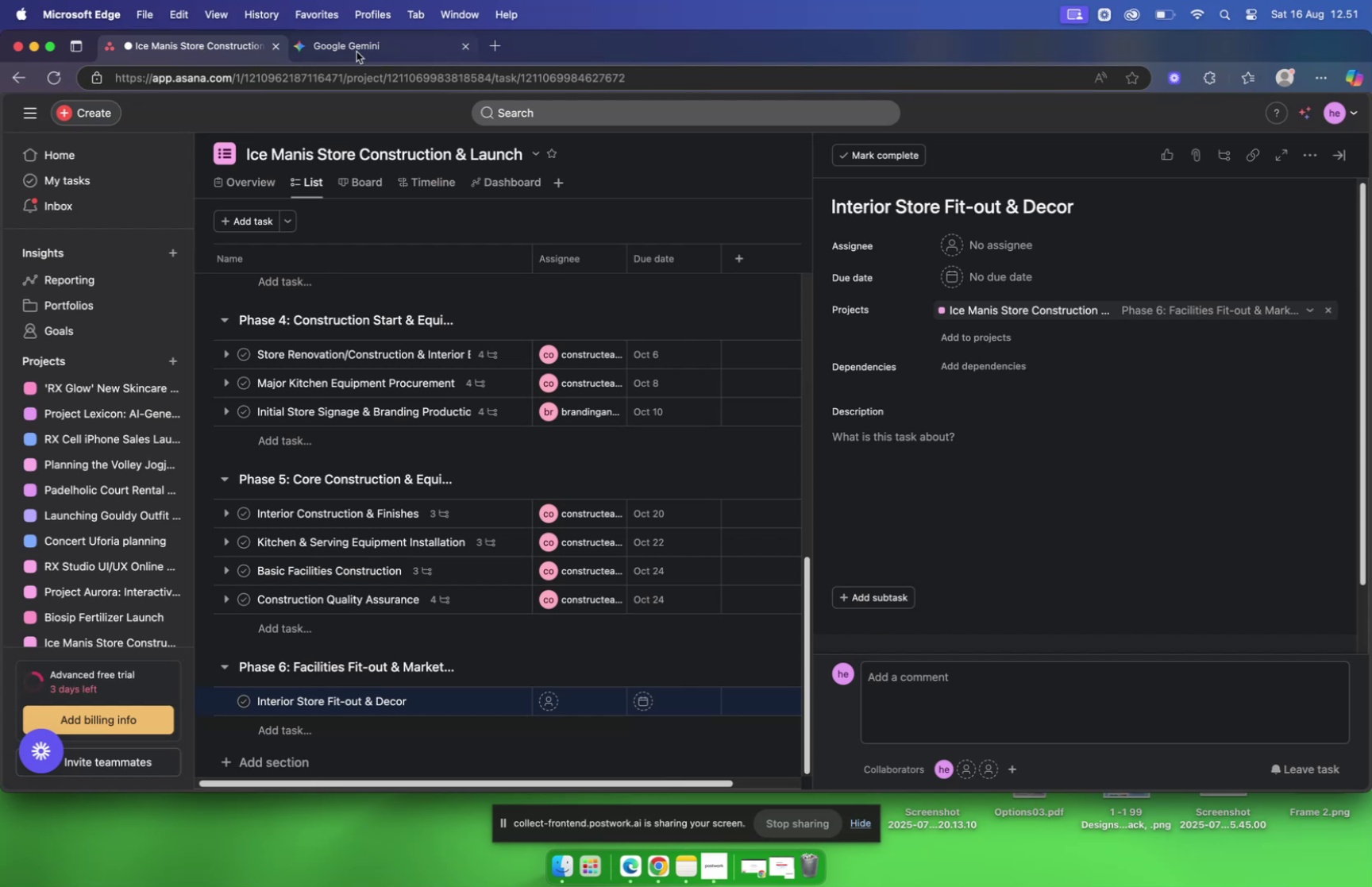 
left_click([356, 52])
 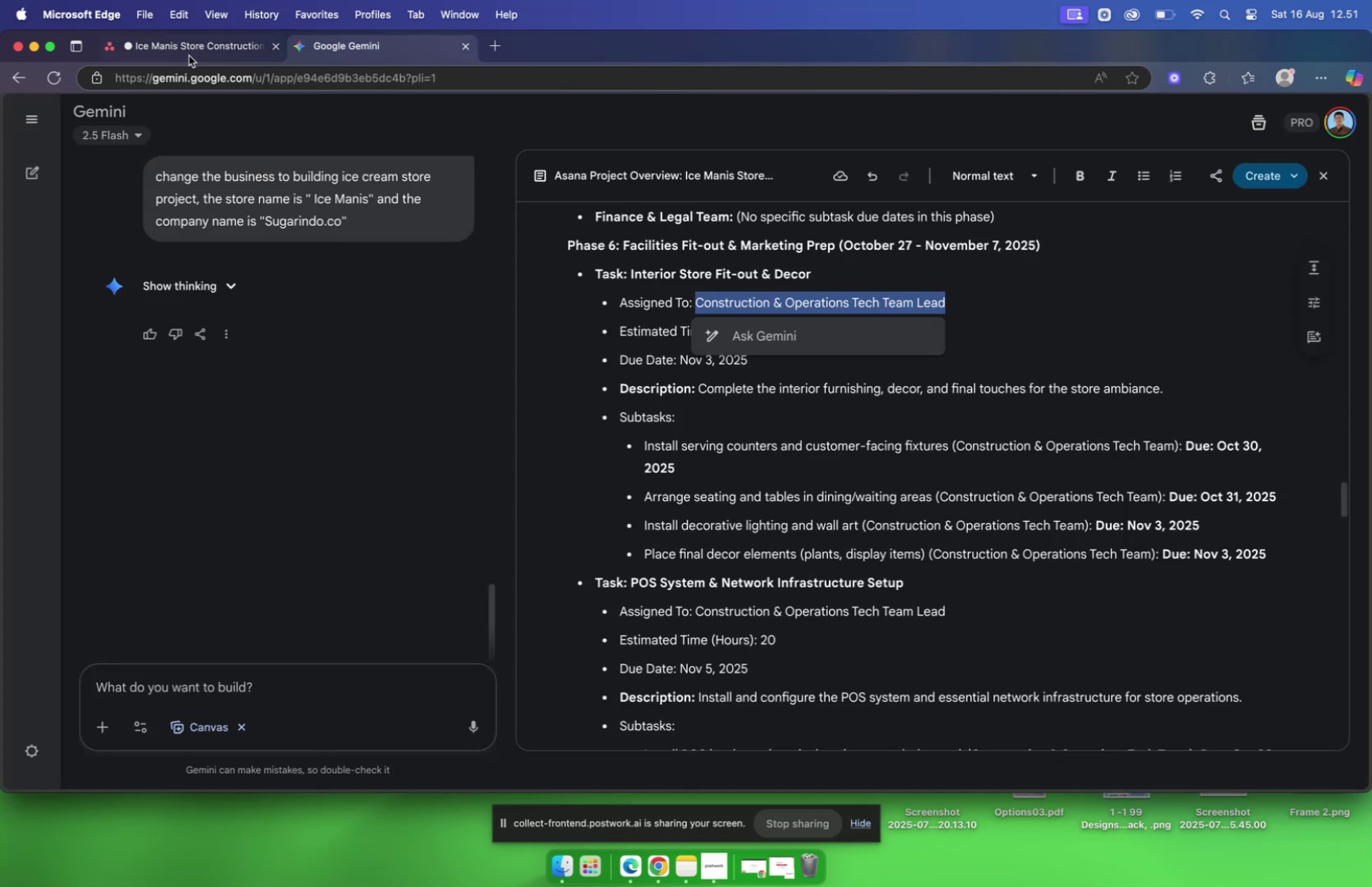 
left_click([185, 54])
 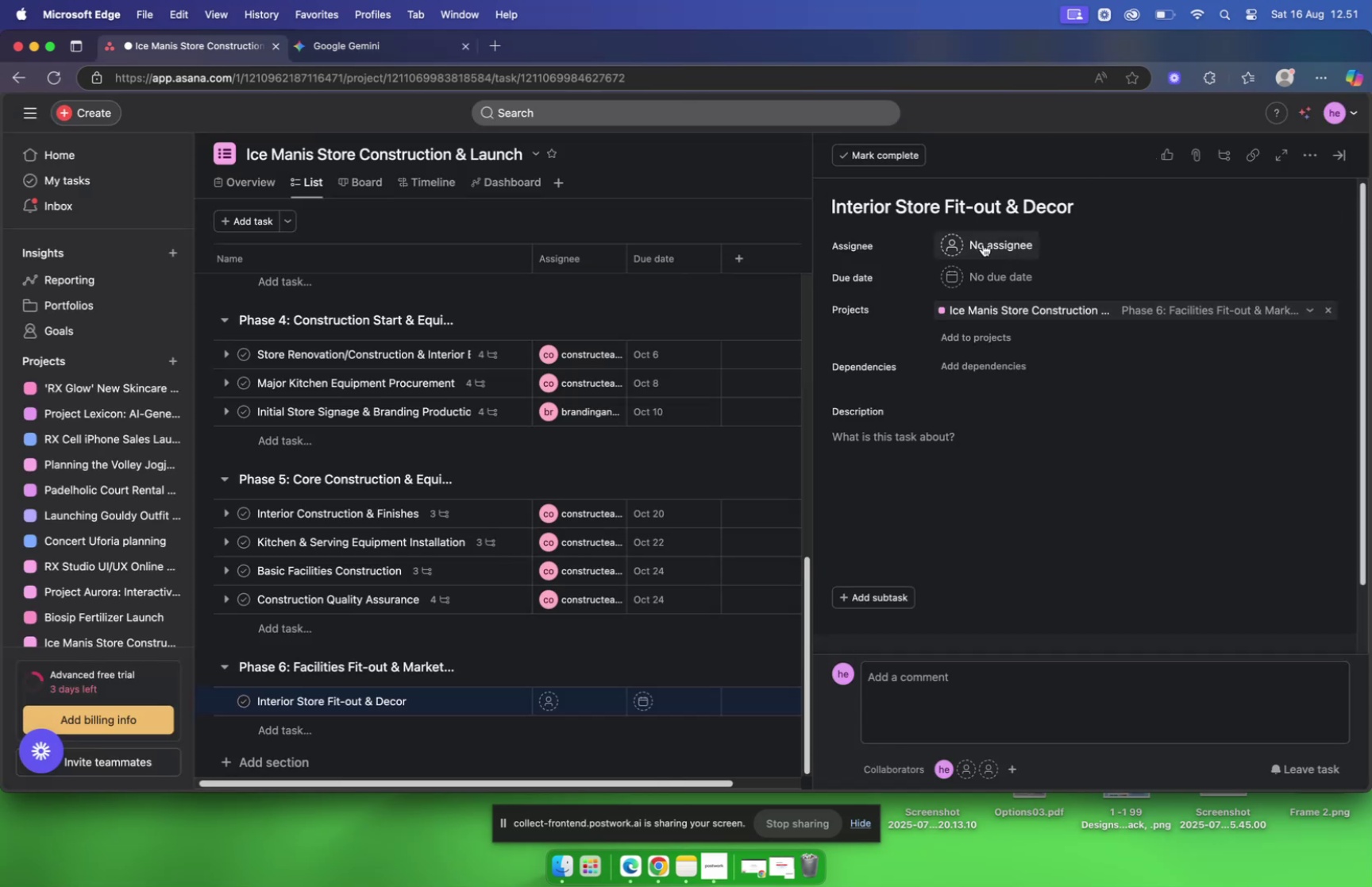 
left_click([983, 244])
 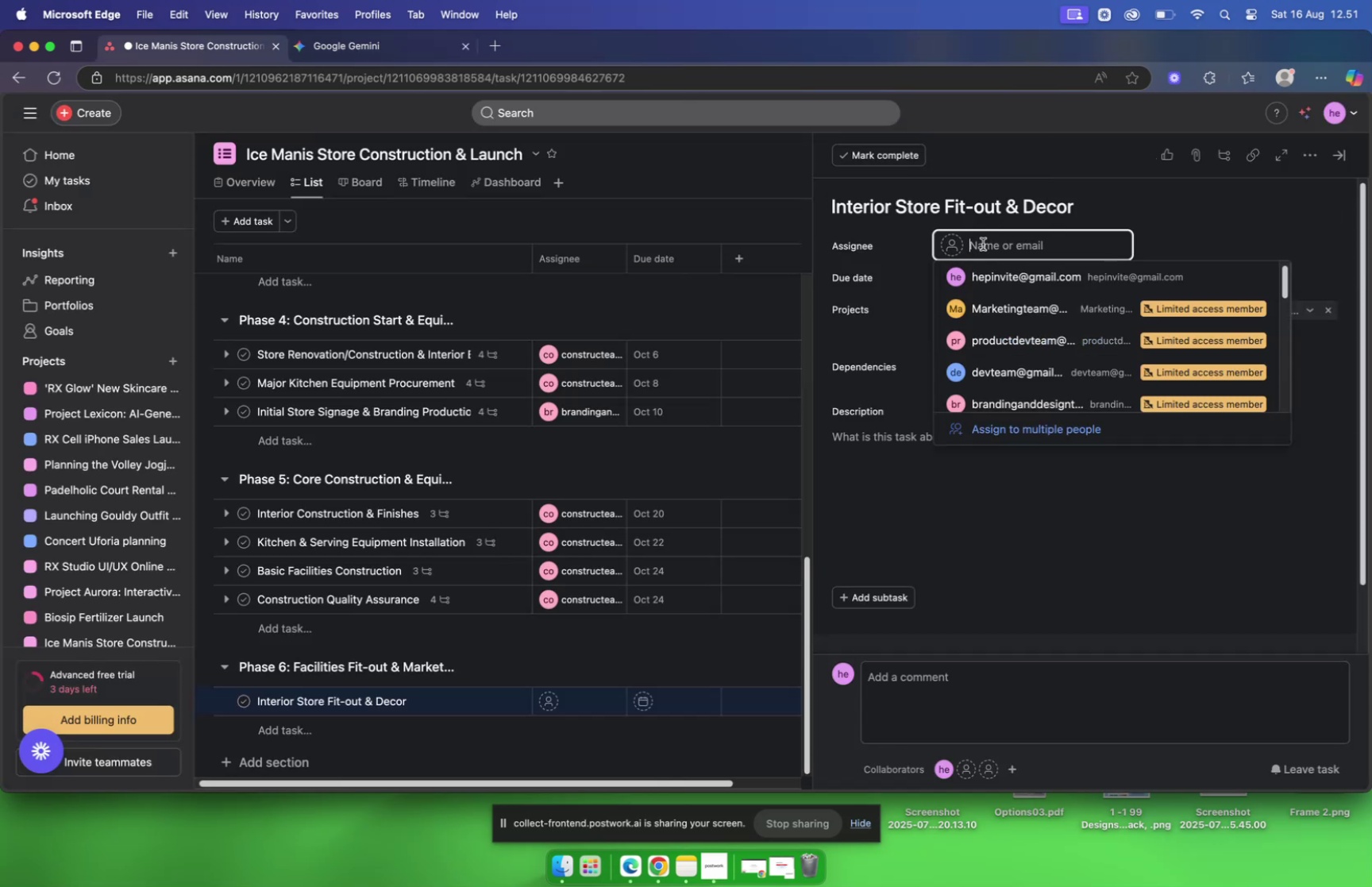 
type(cons)
 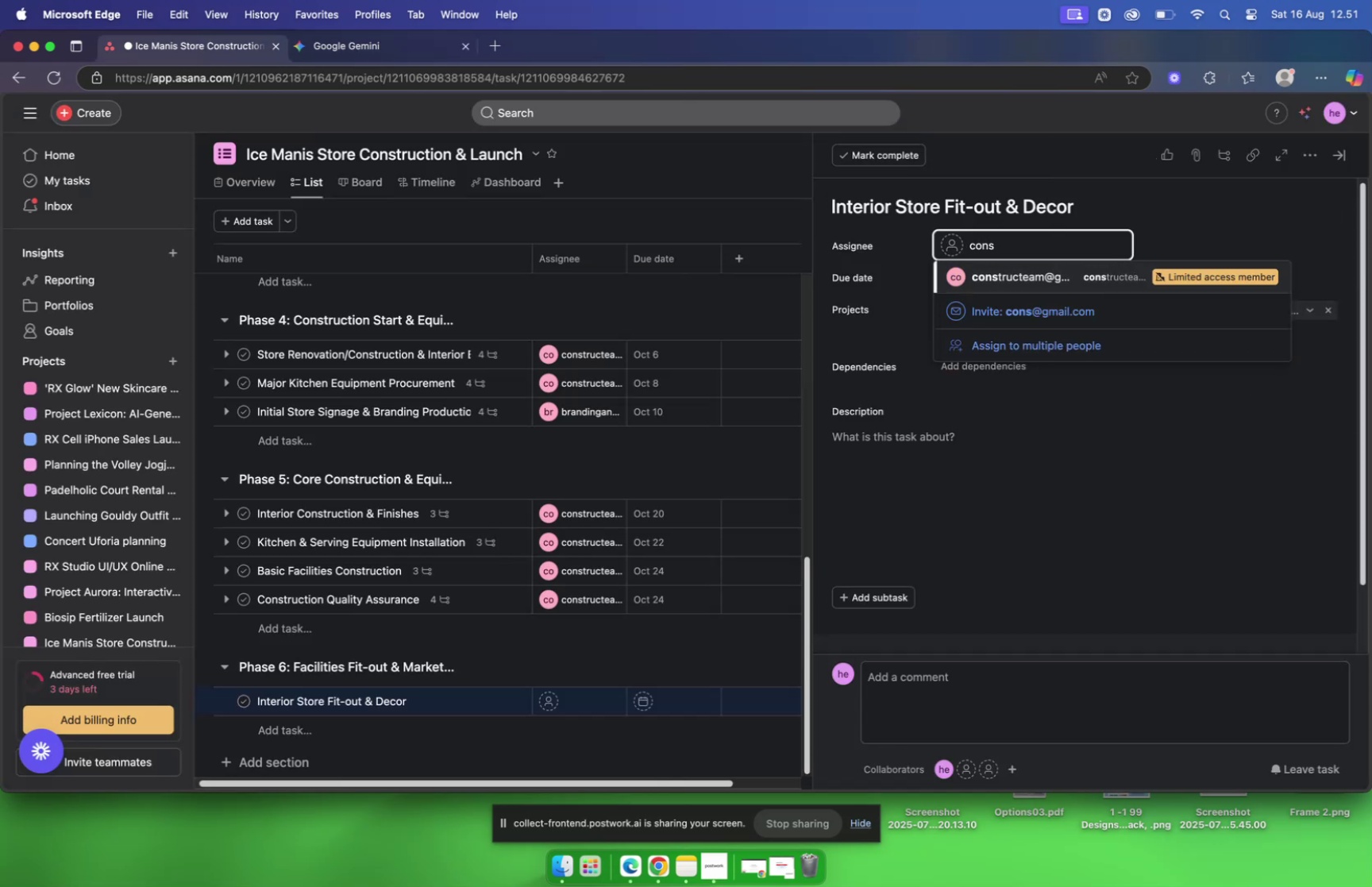 
key(Enter)
 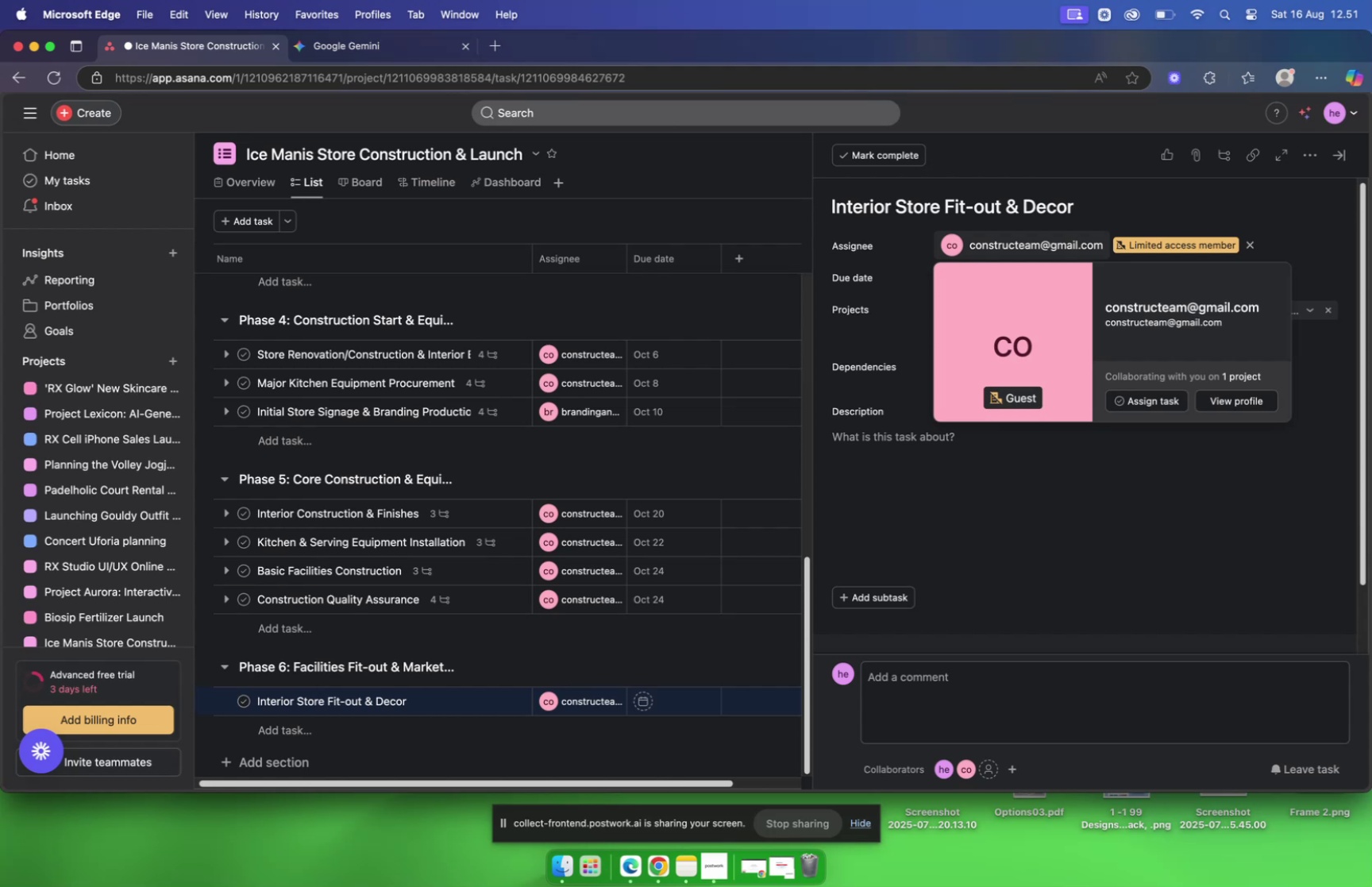 
wait(15.5)
 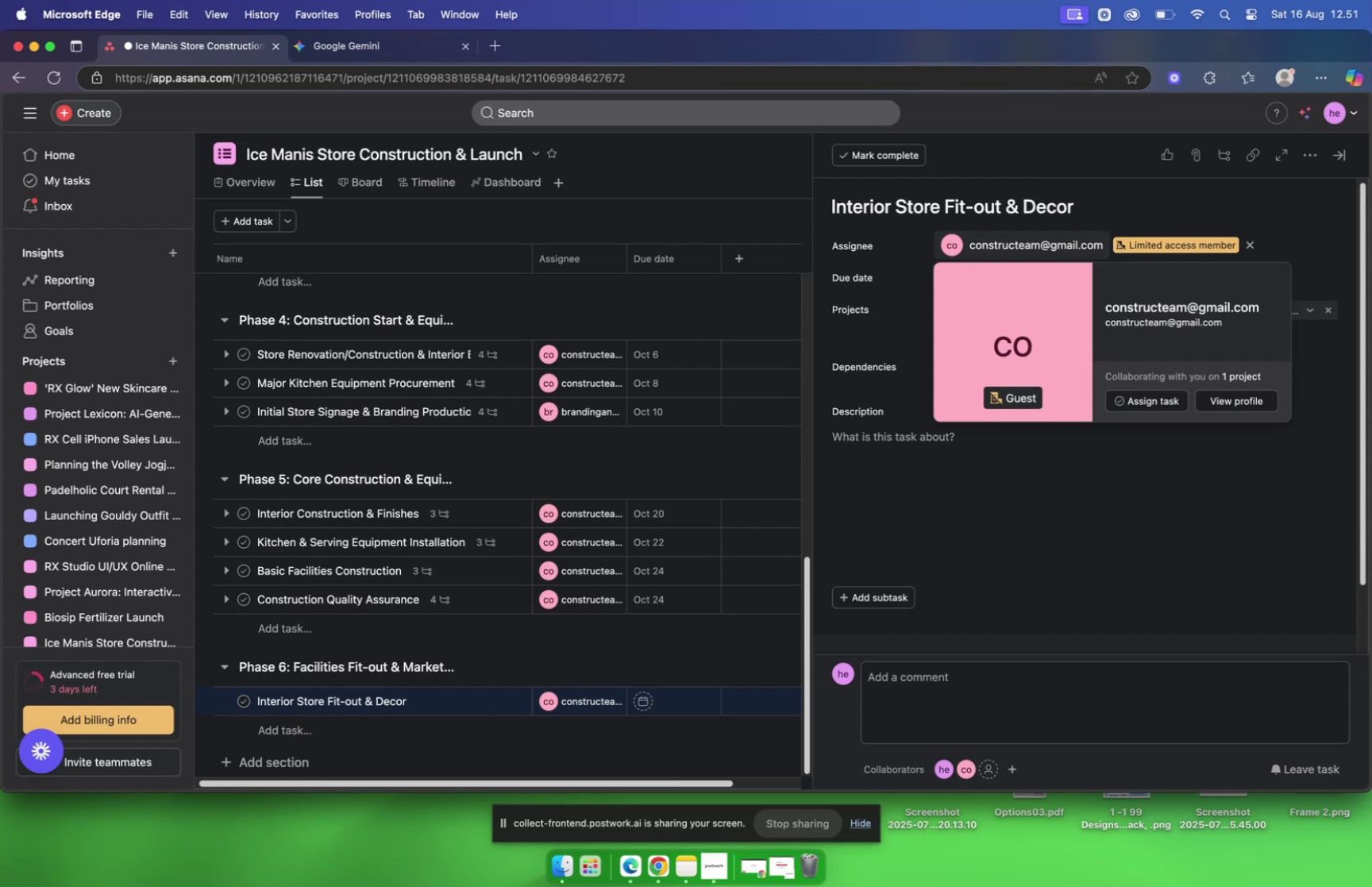 
left_click([359, 51])
 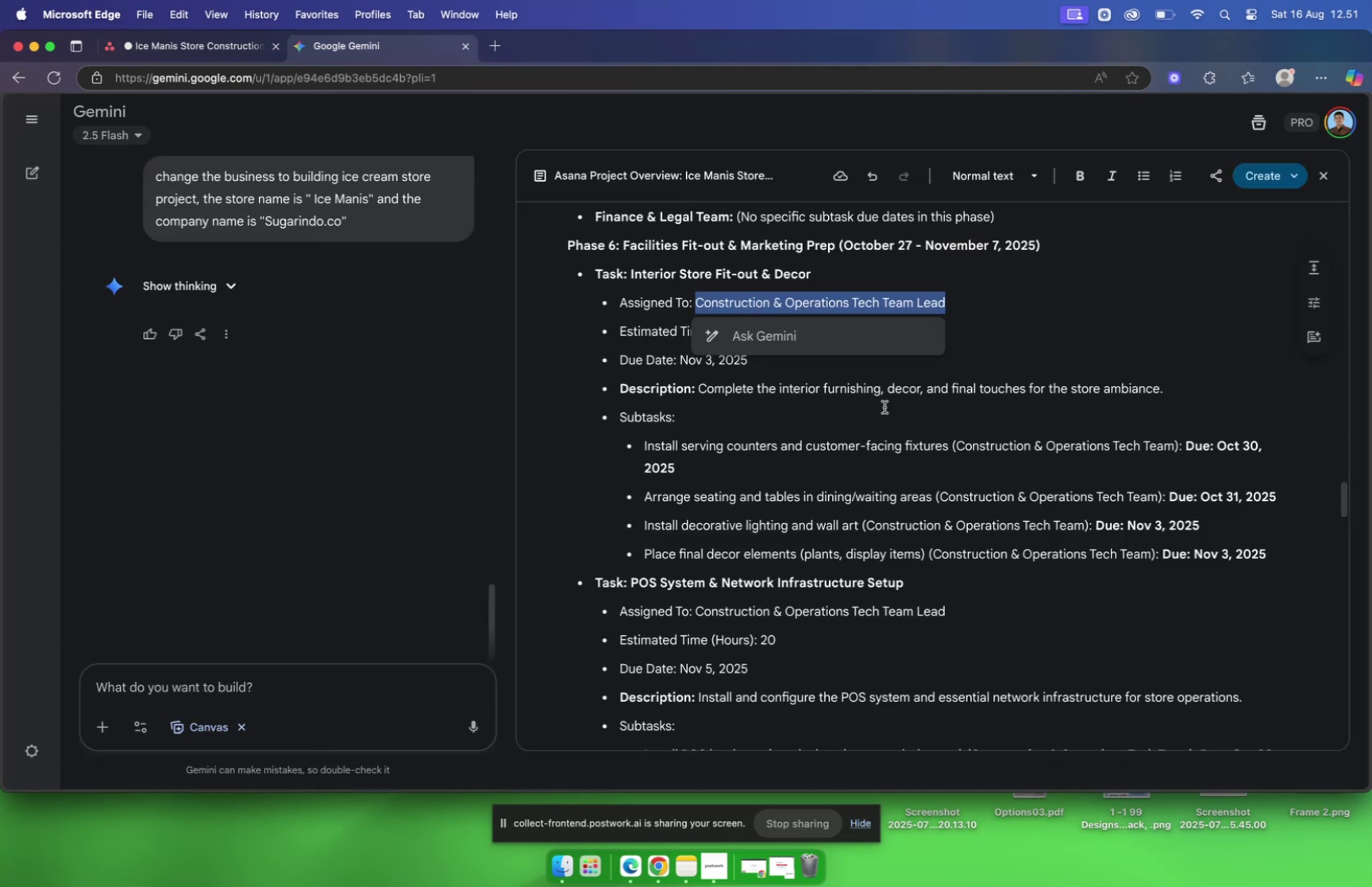 
left_click([804, 423])
 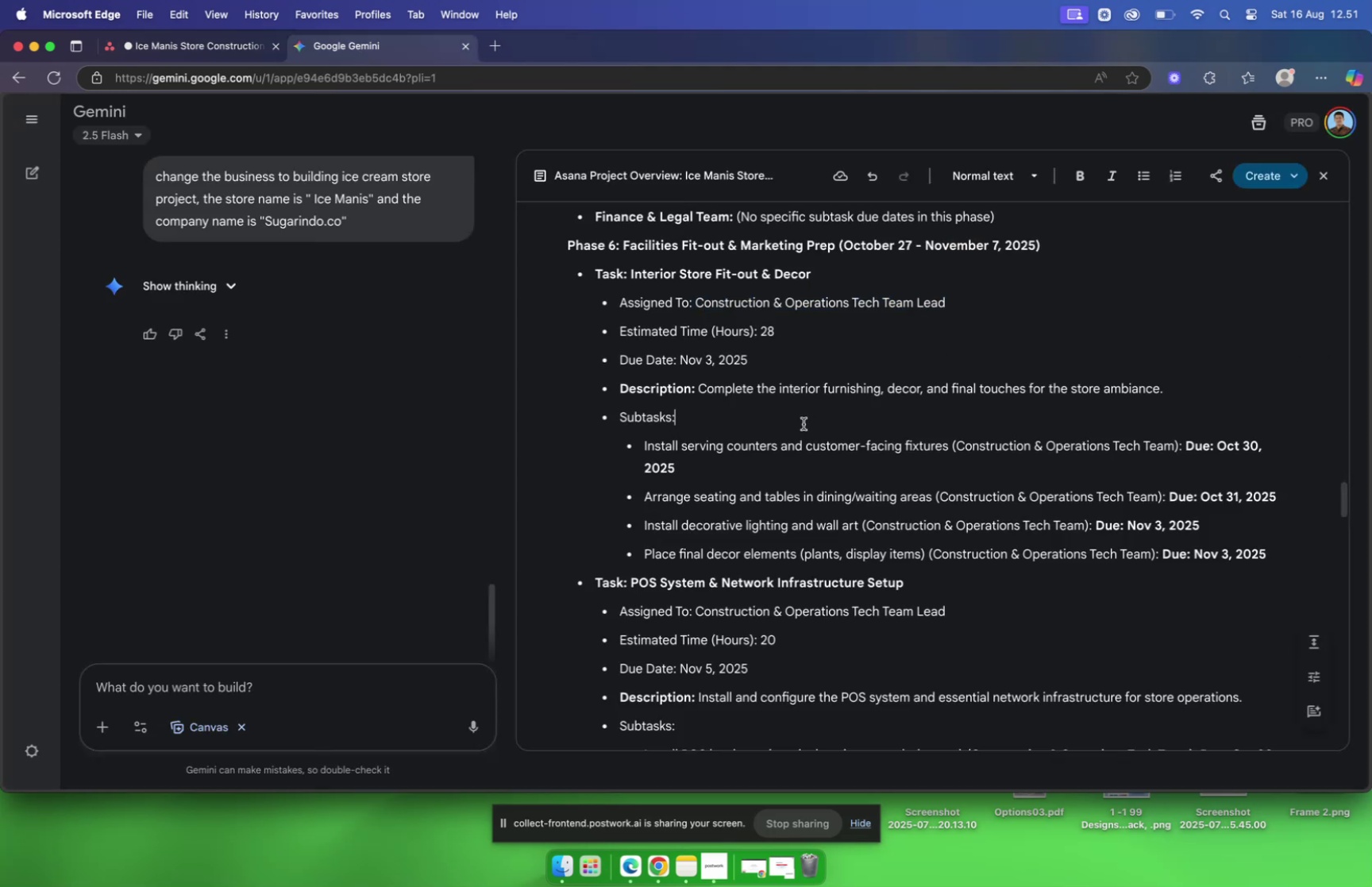 
scroll: coordinate [781, 398], scroll_direction: down, amount: 2.0
 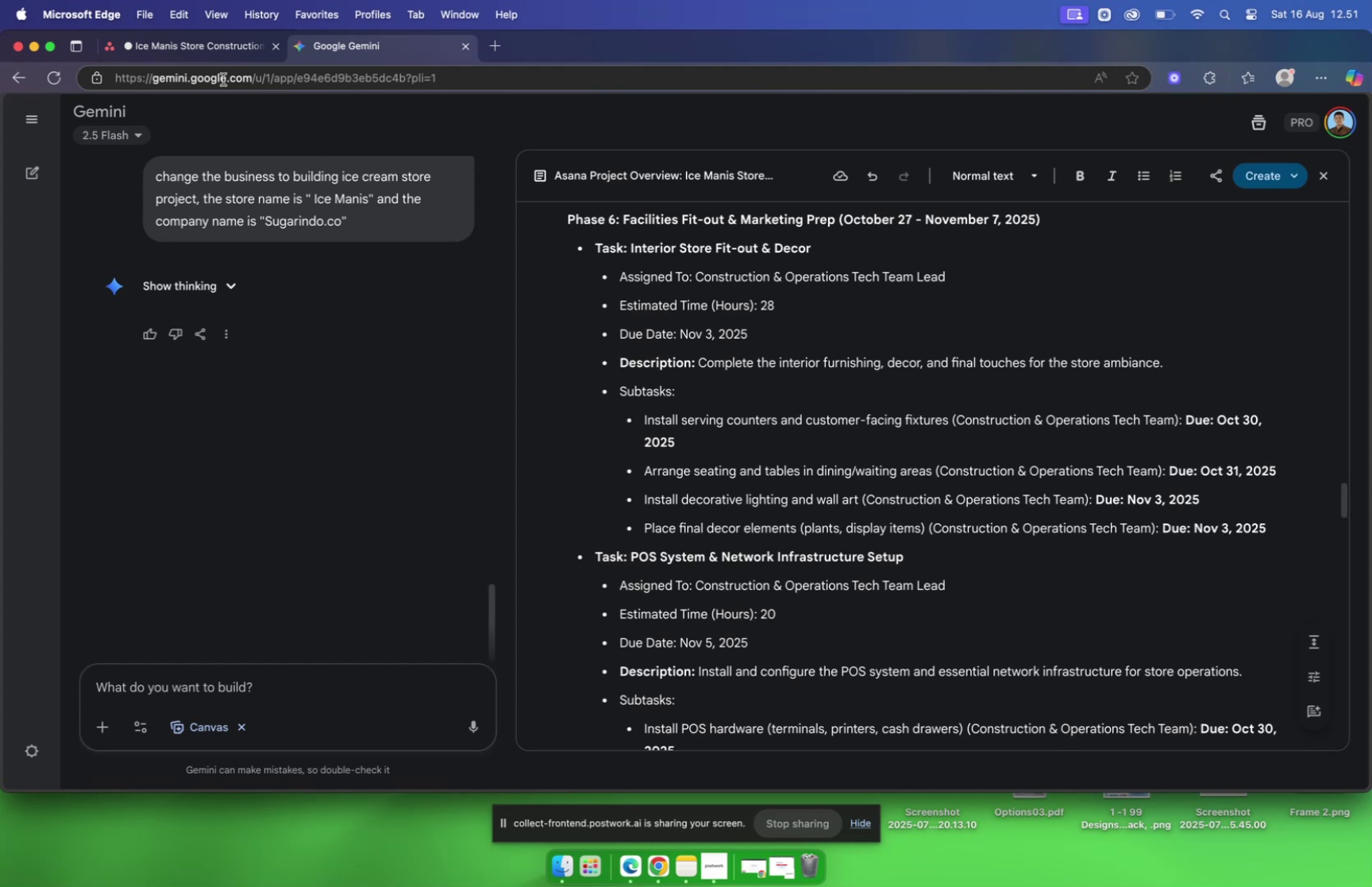 
left_click([181, 52])
 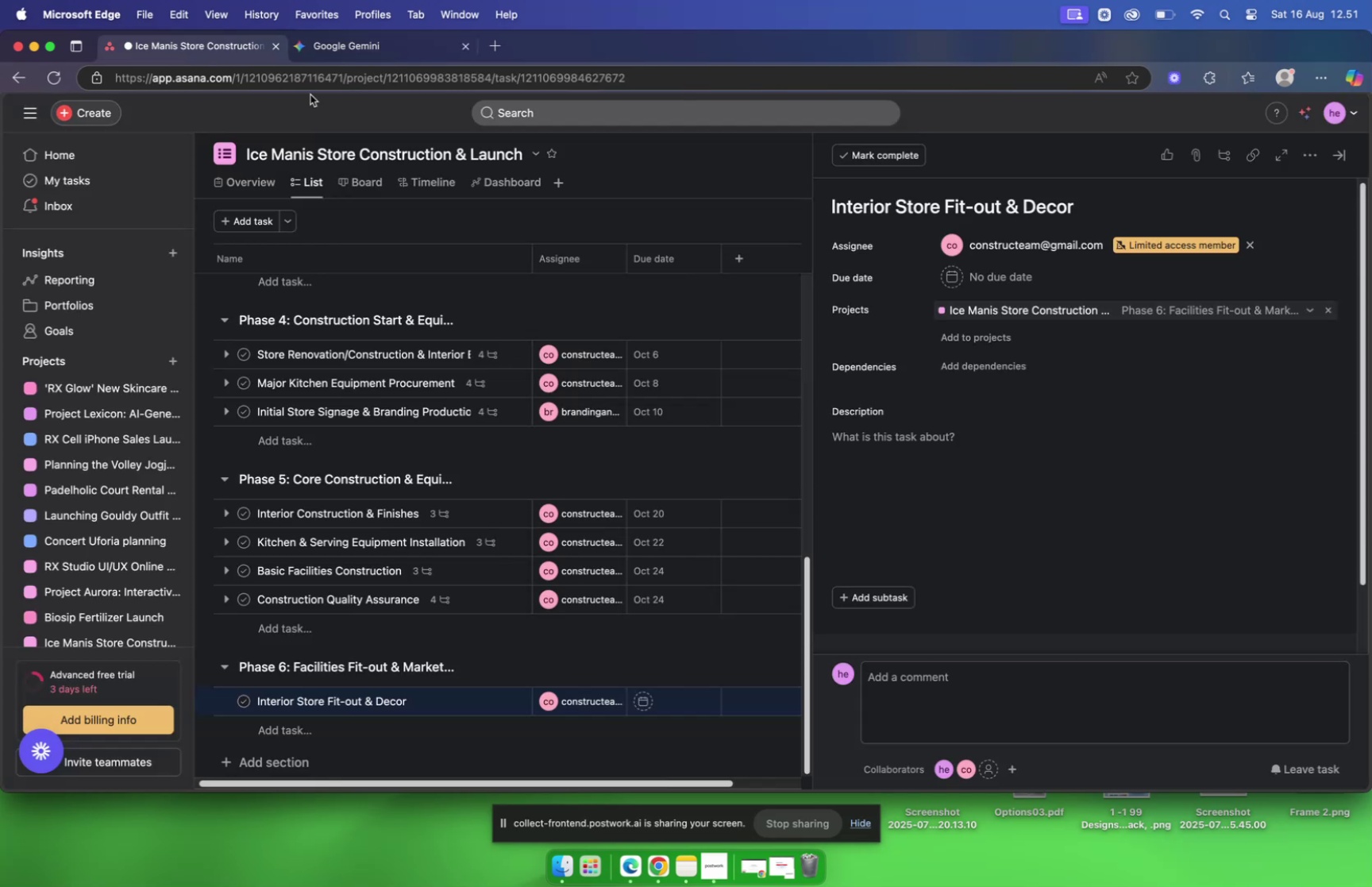 
mouse_move([994, 272])
 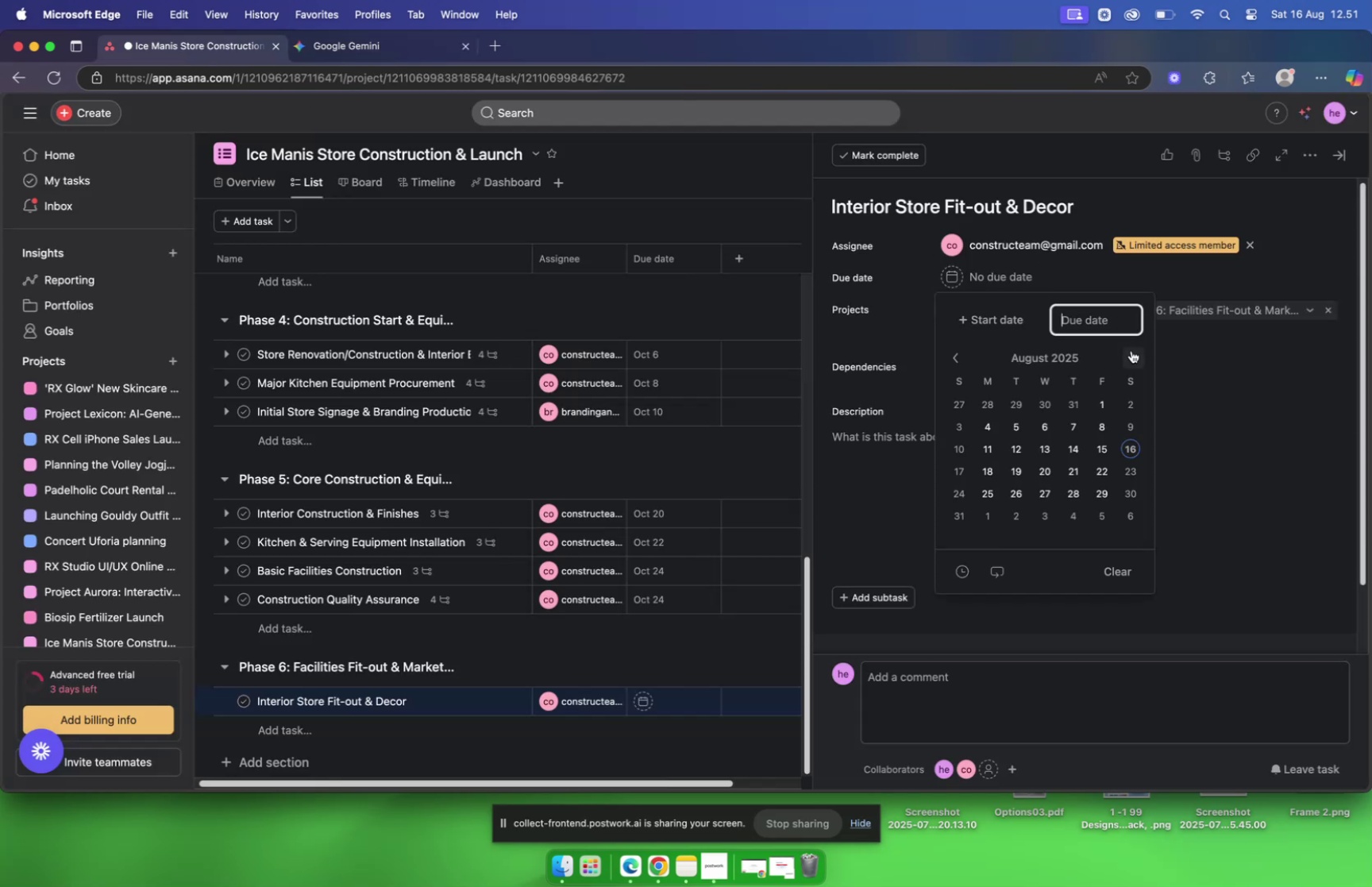 
left_click([1131, 350])
 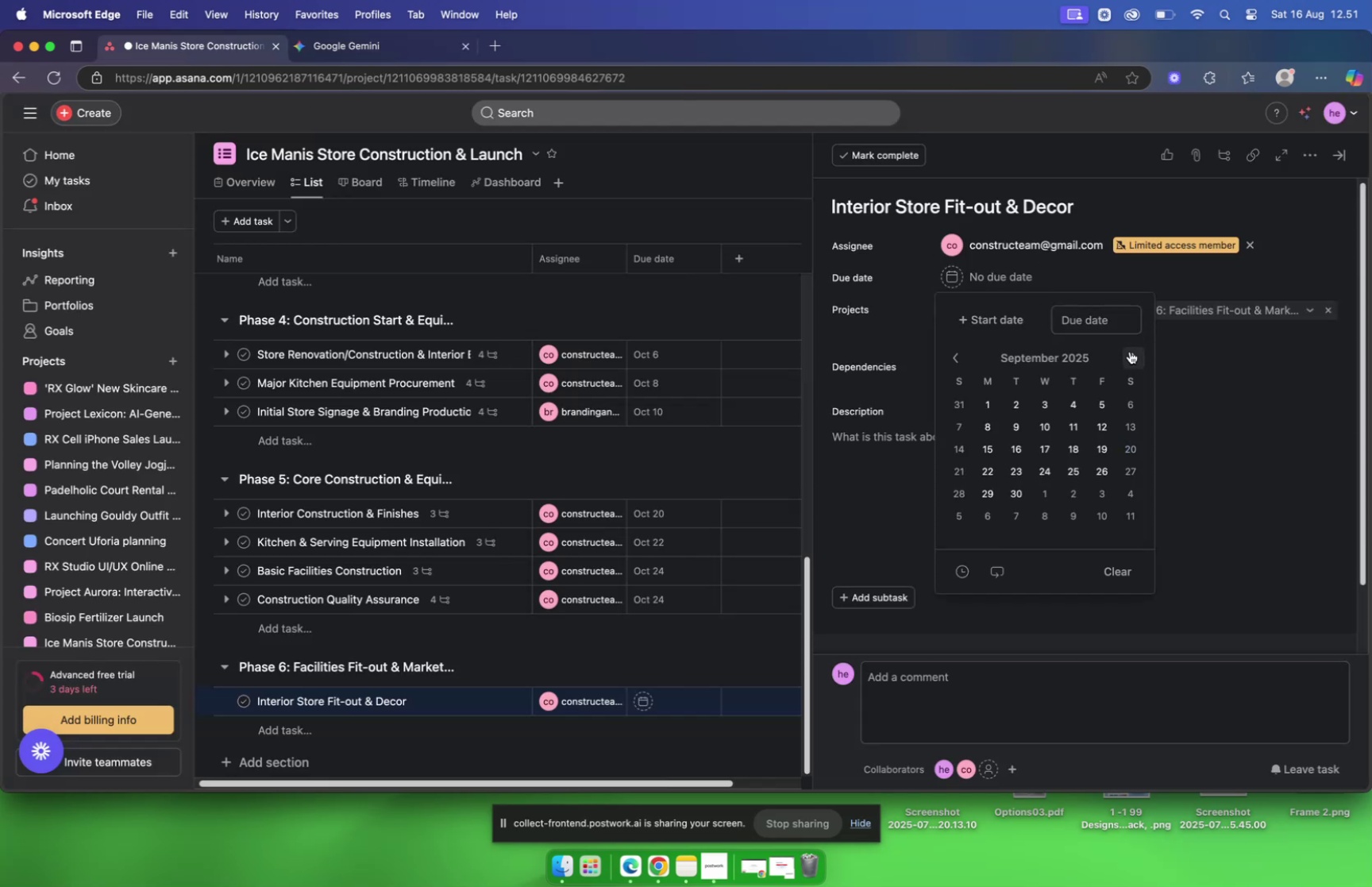 
left_click([1130, 351])
 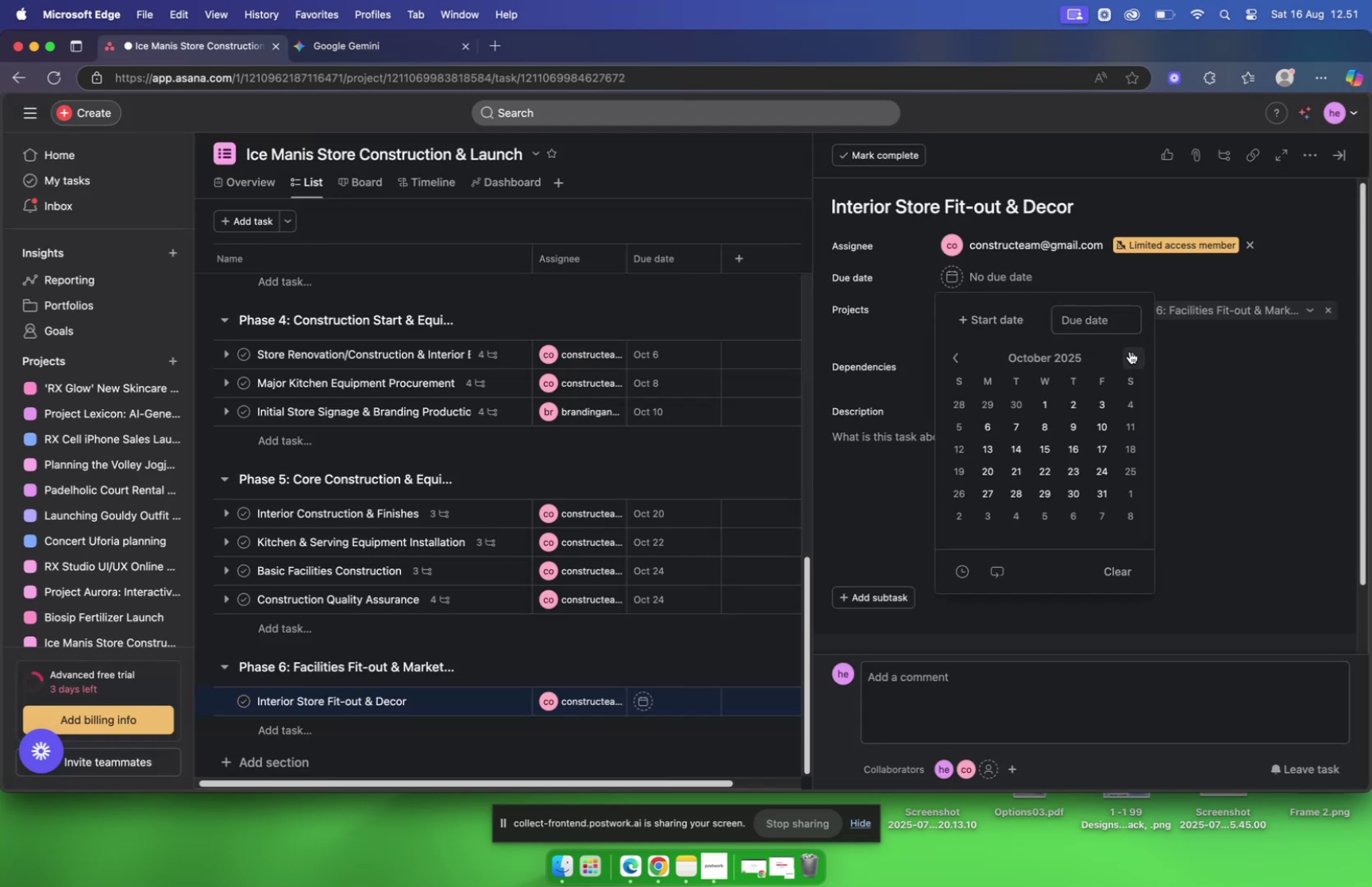 
left_click([1130, 350])
 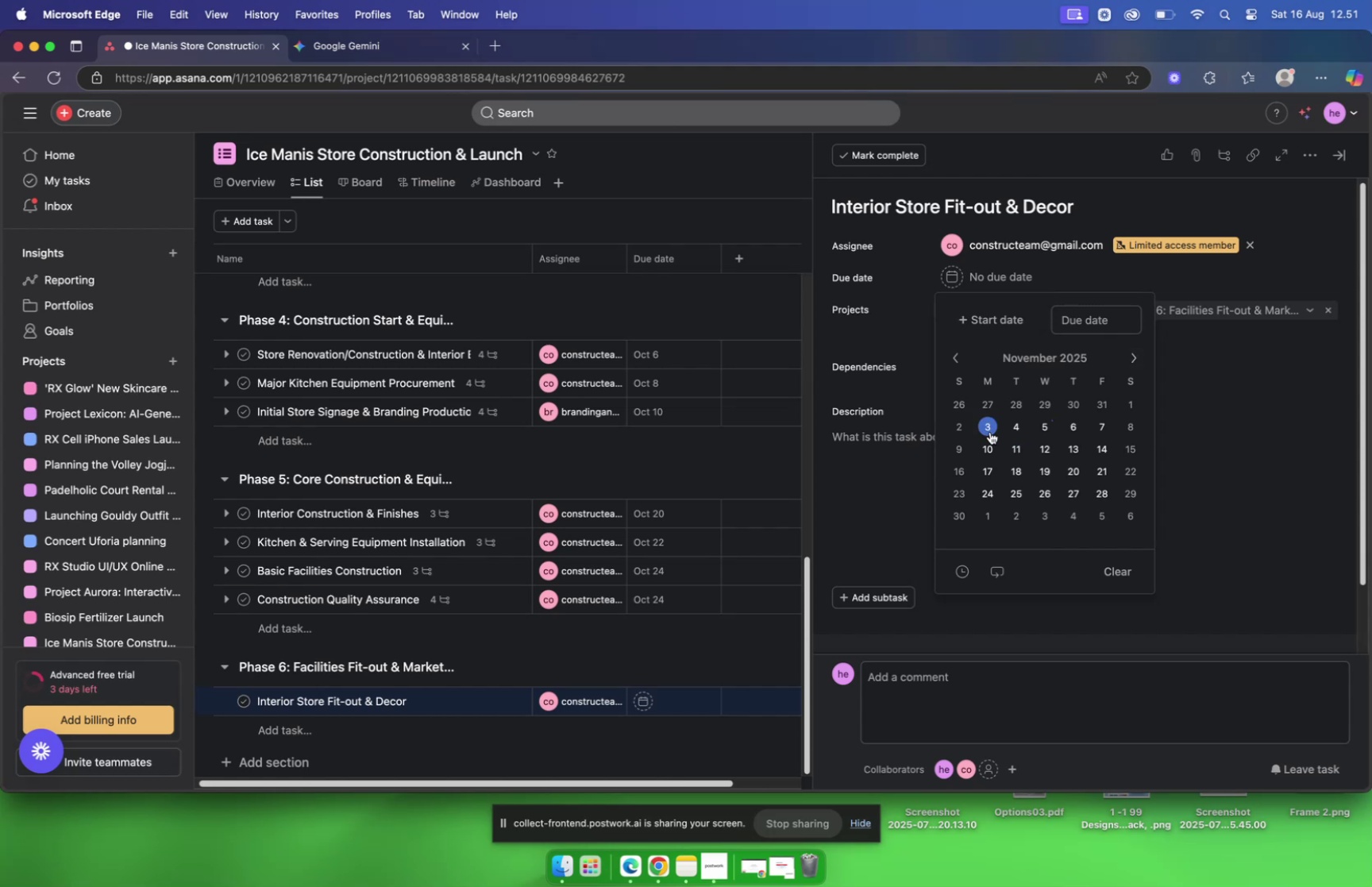 
left_click([989, 429])
 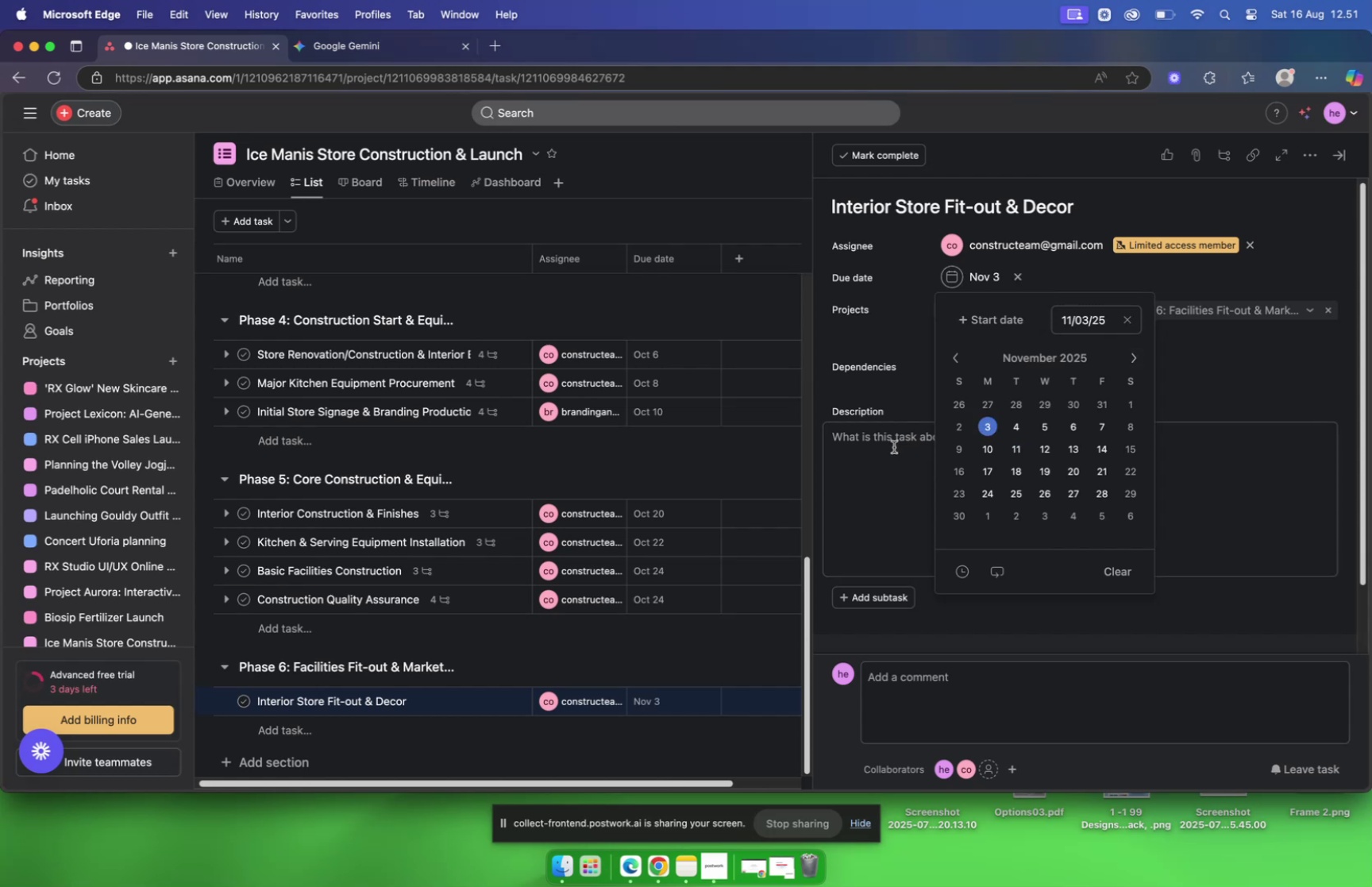 
left_click([894, 446])
 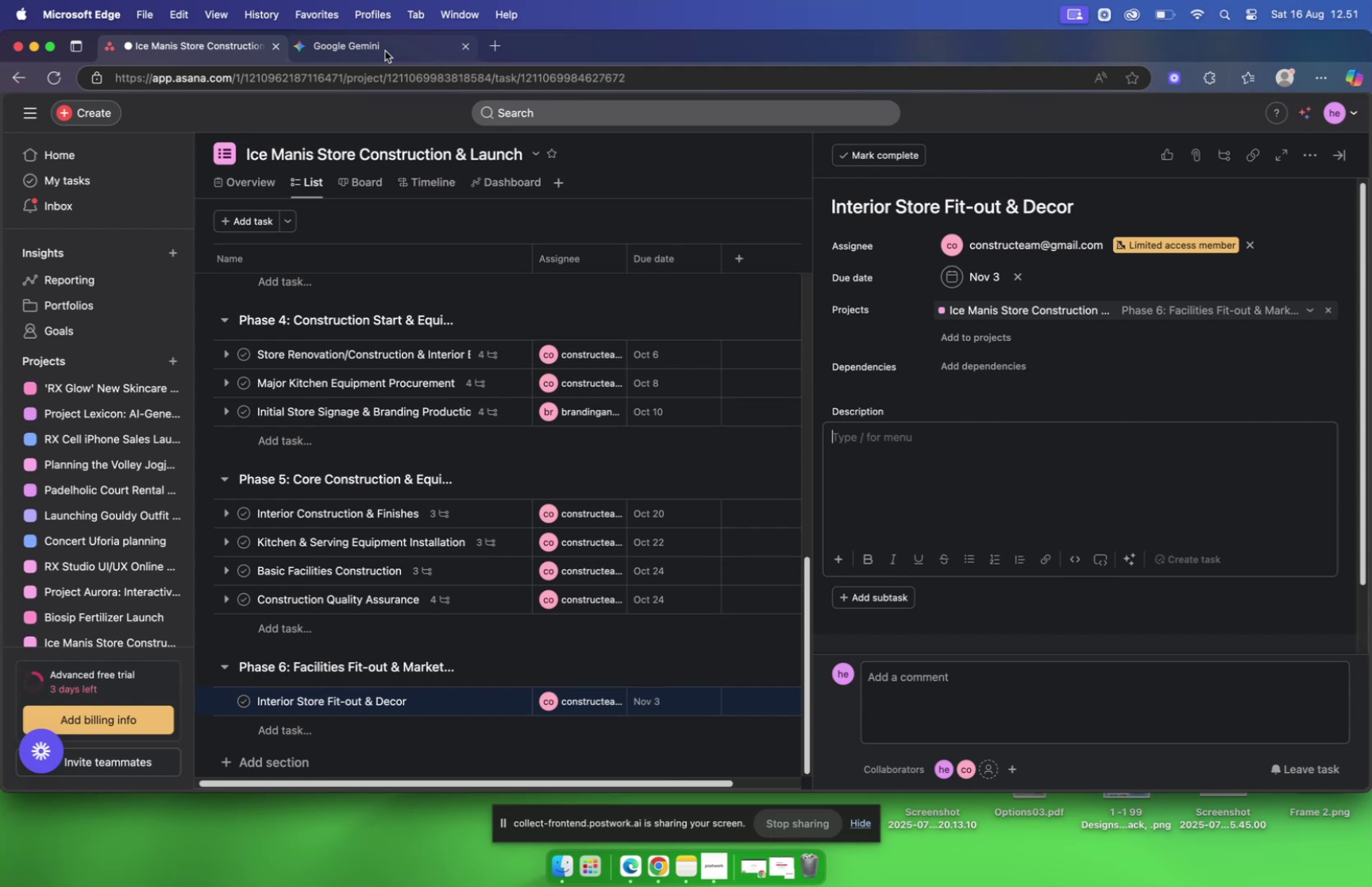 
wait(7.07)
 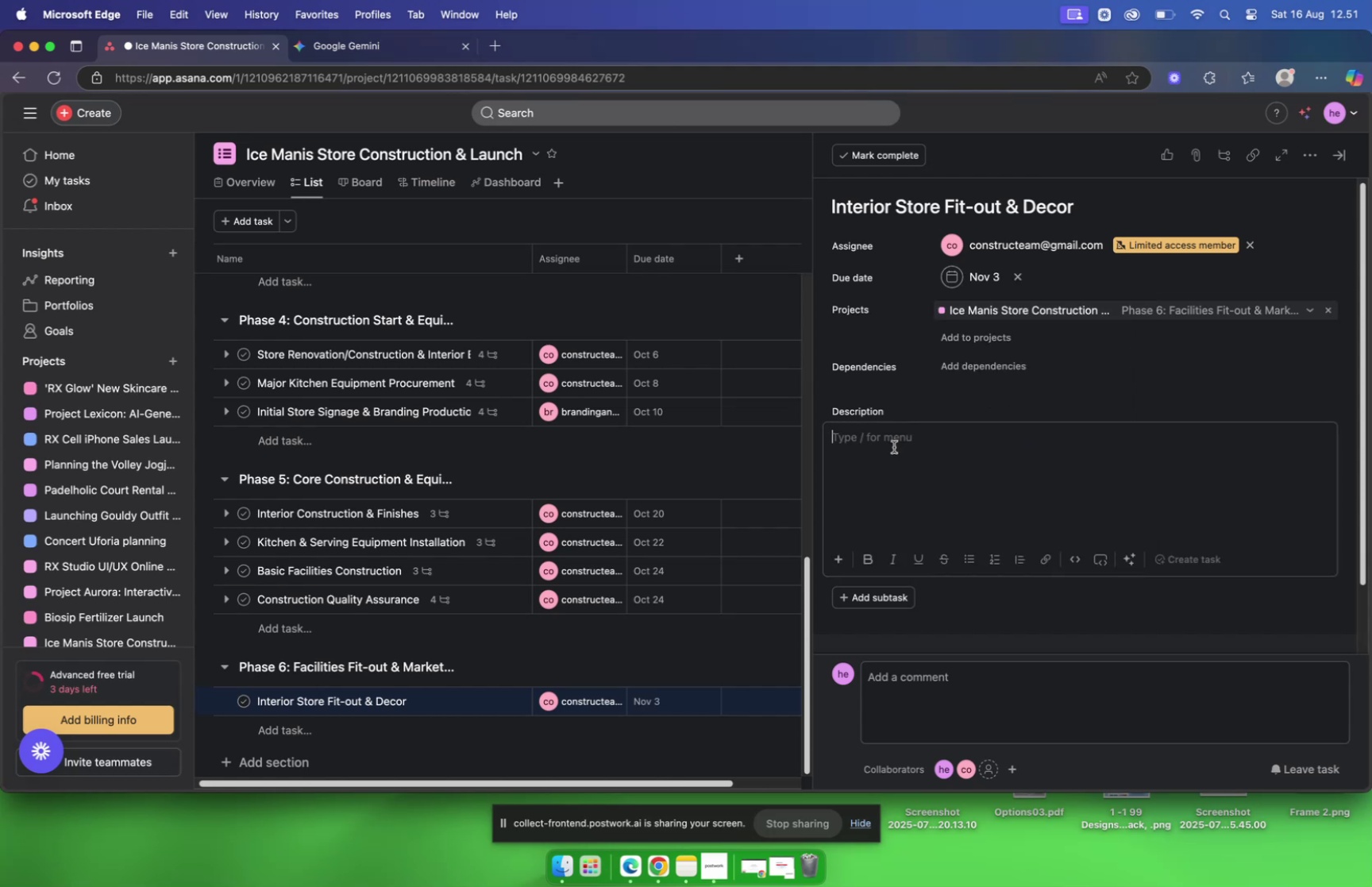 
left_click([385, 51])
 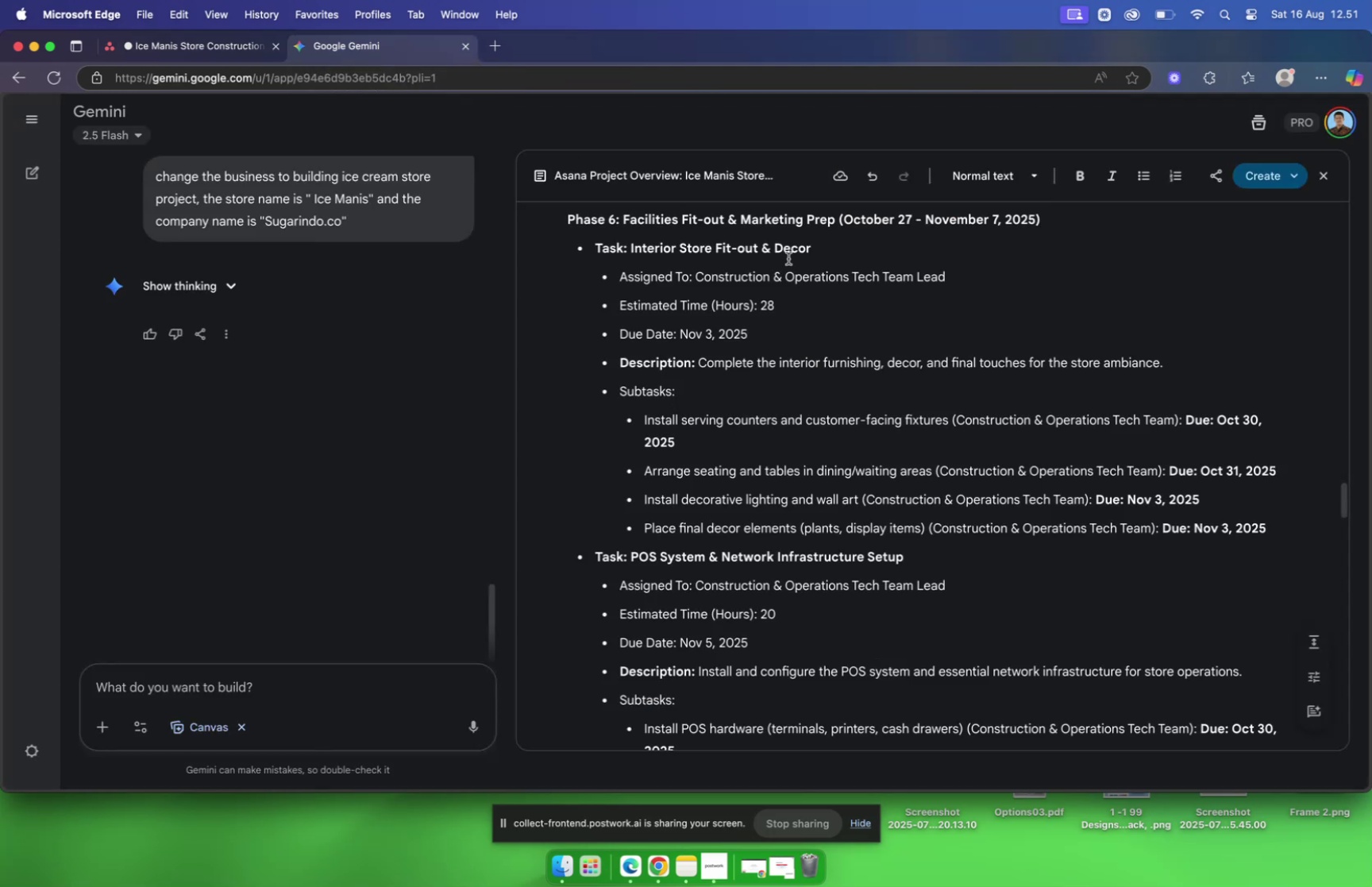 
scroll: coordinate [753, 245], scroll_direction: down, amount: 3.0
 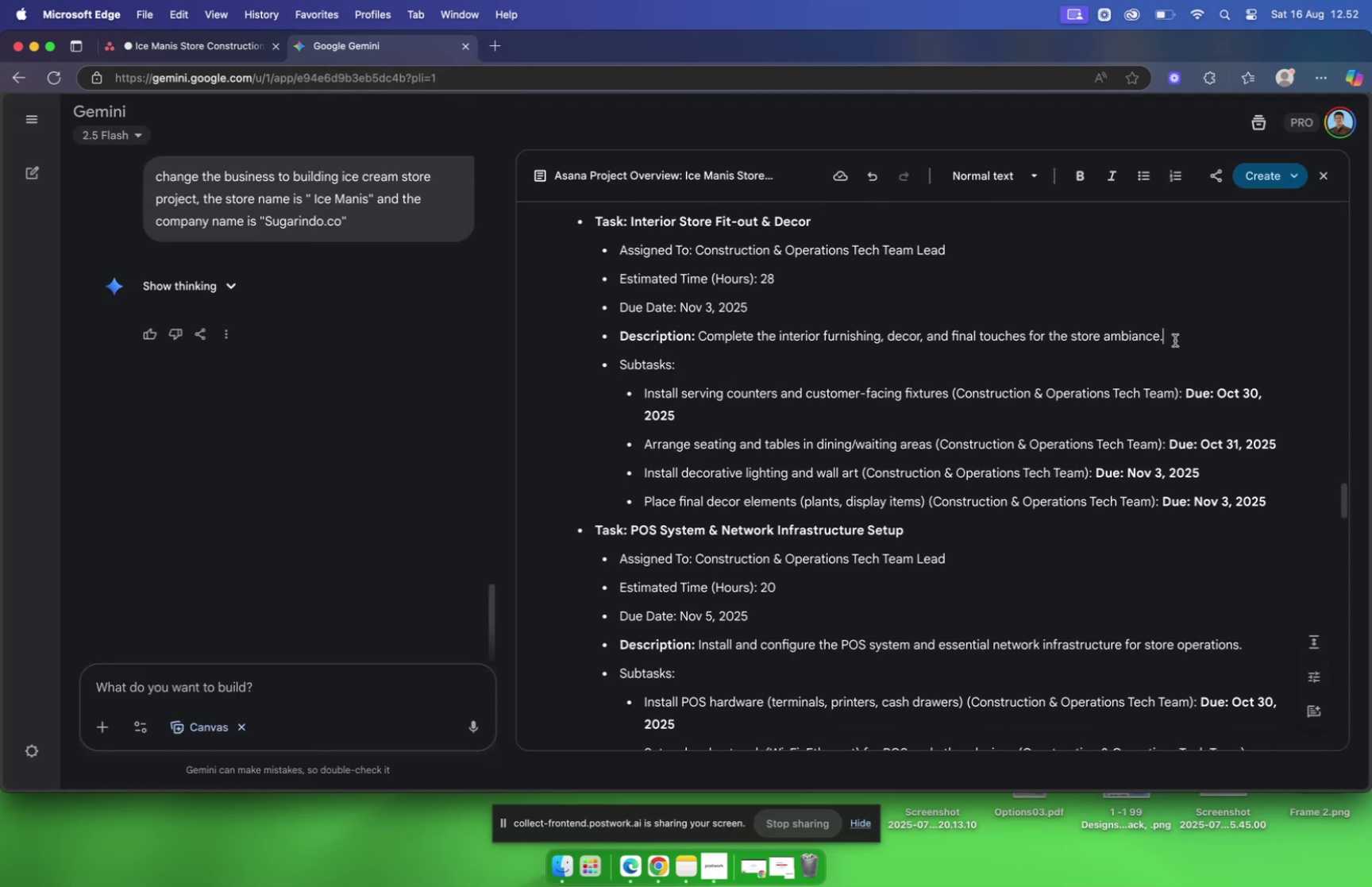 
left_click_drag(start_coordinate=[1174, 339], to_coordinate=[701, 341])
 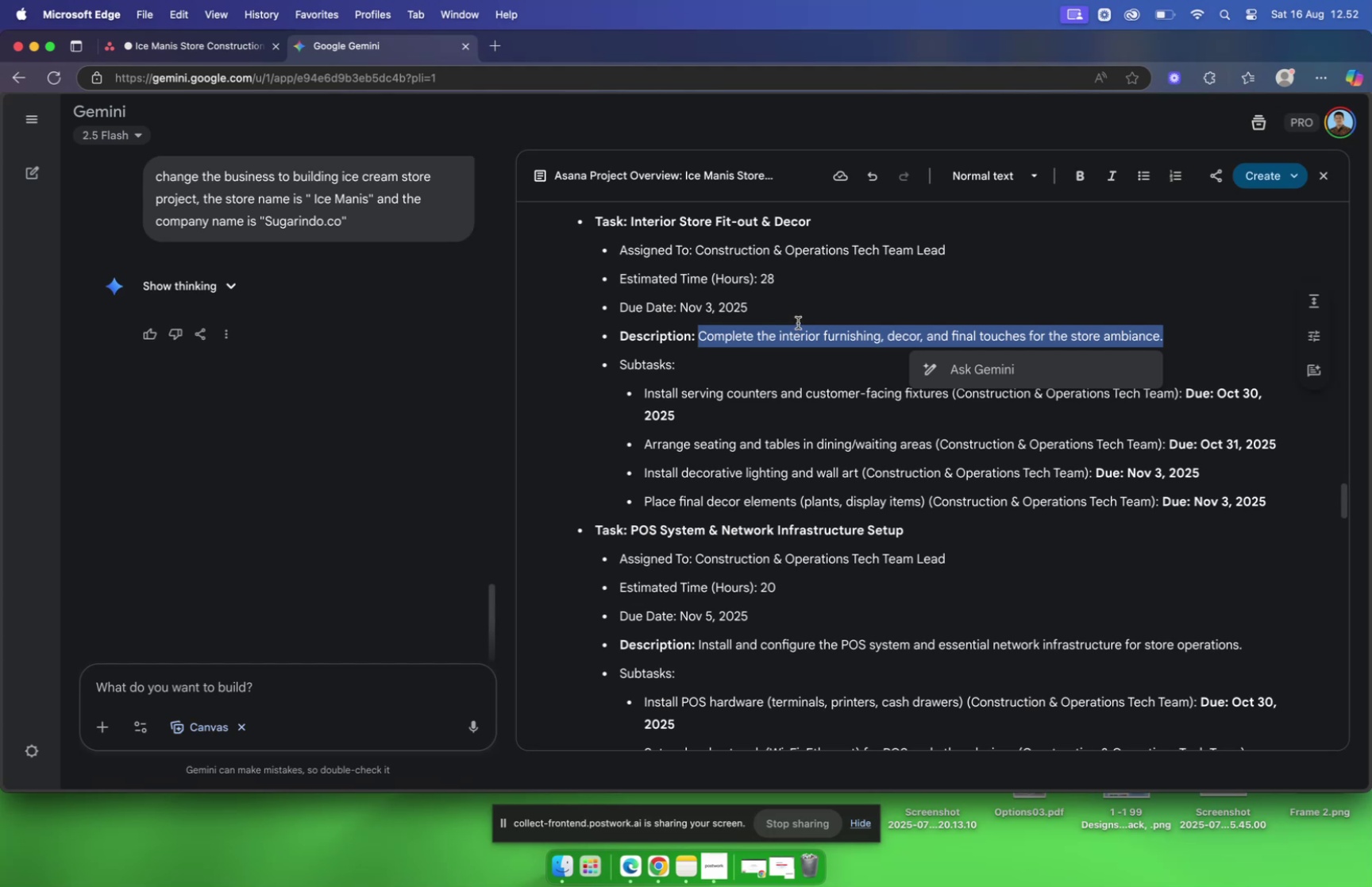 
key(Meta+C)
 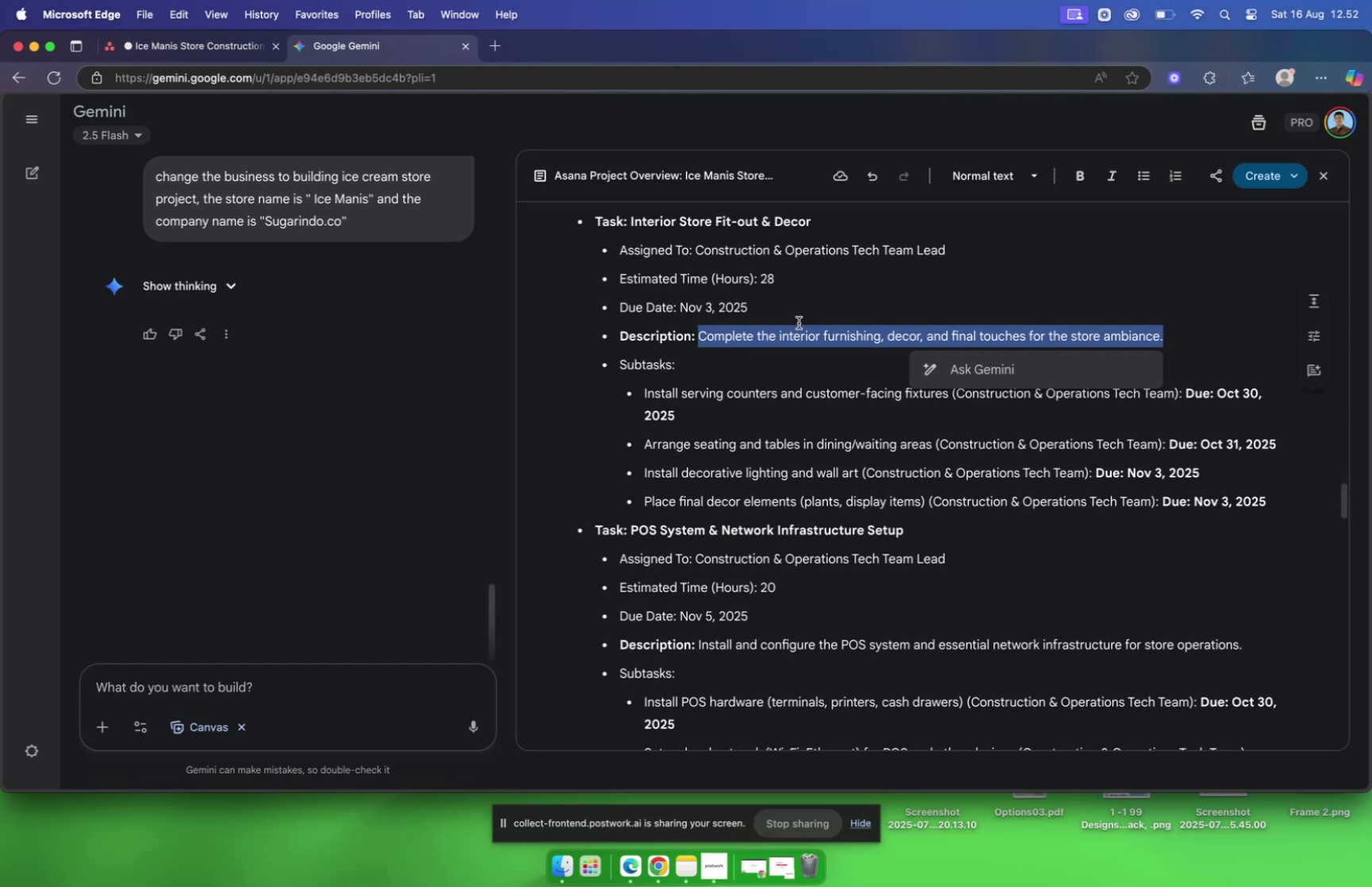 
key(Meta+C)
 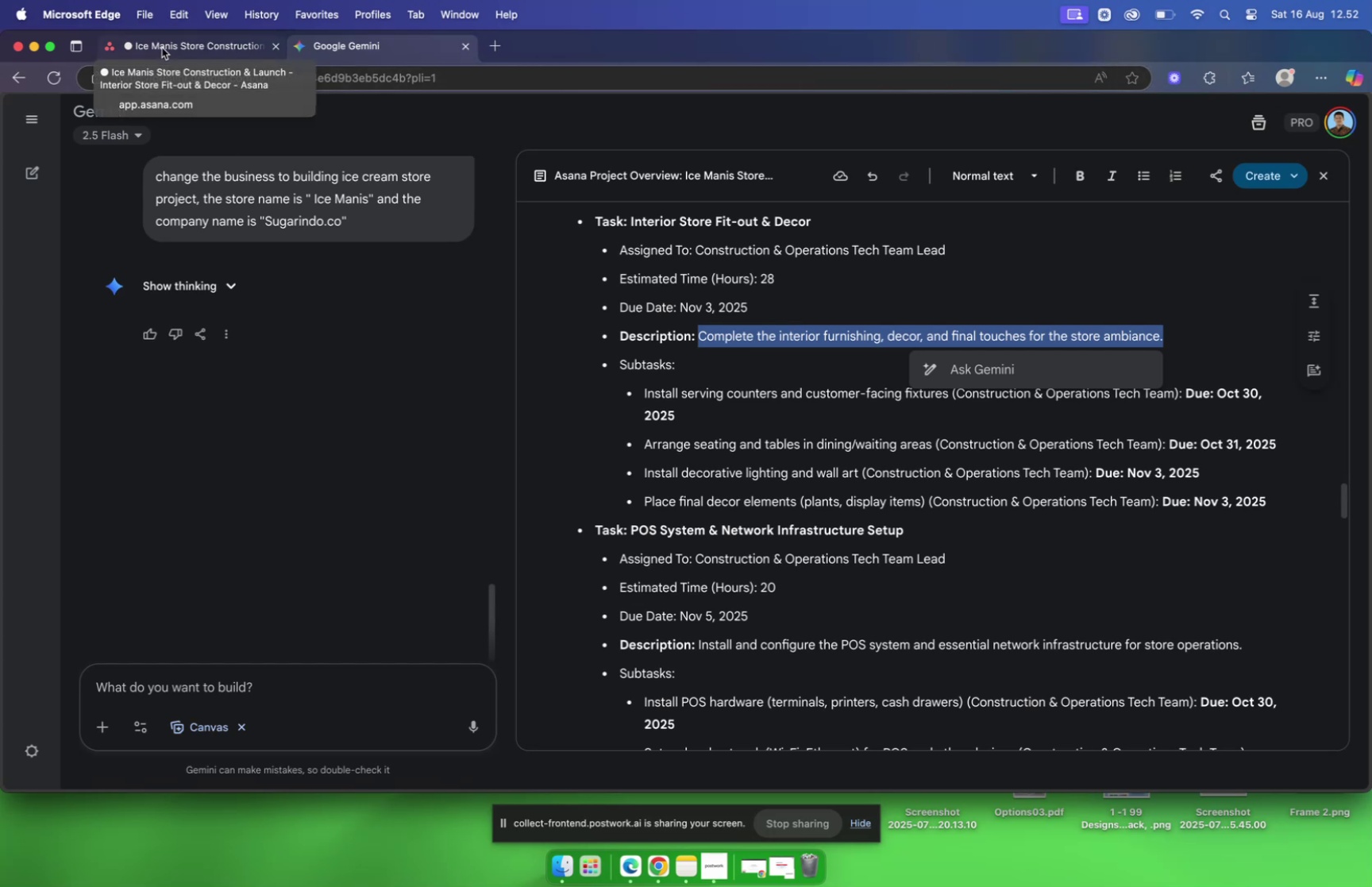 
wait(5.02)
 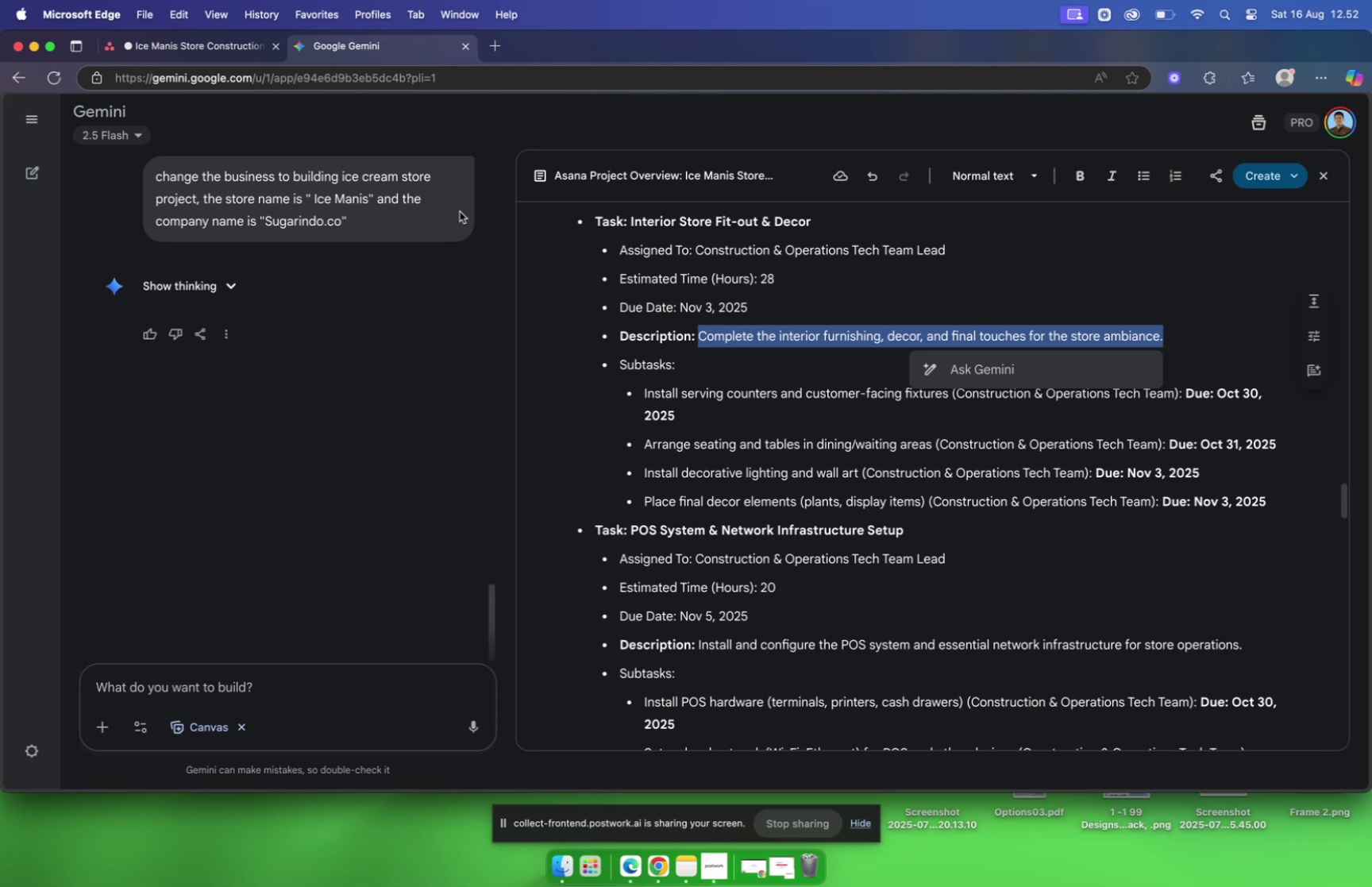 
left_click([162, 48])
 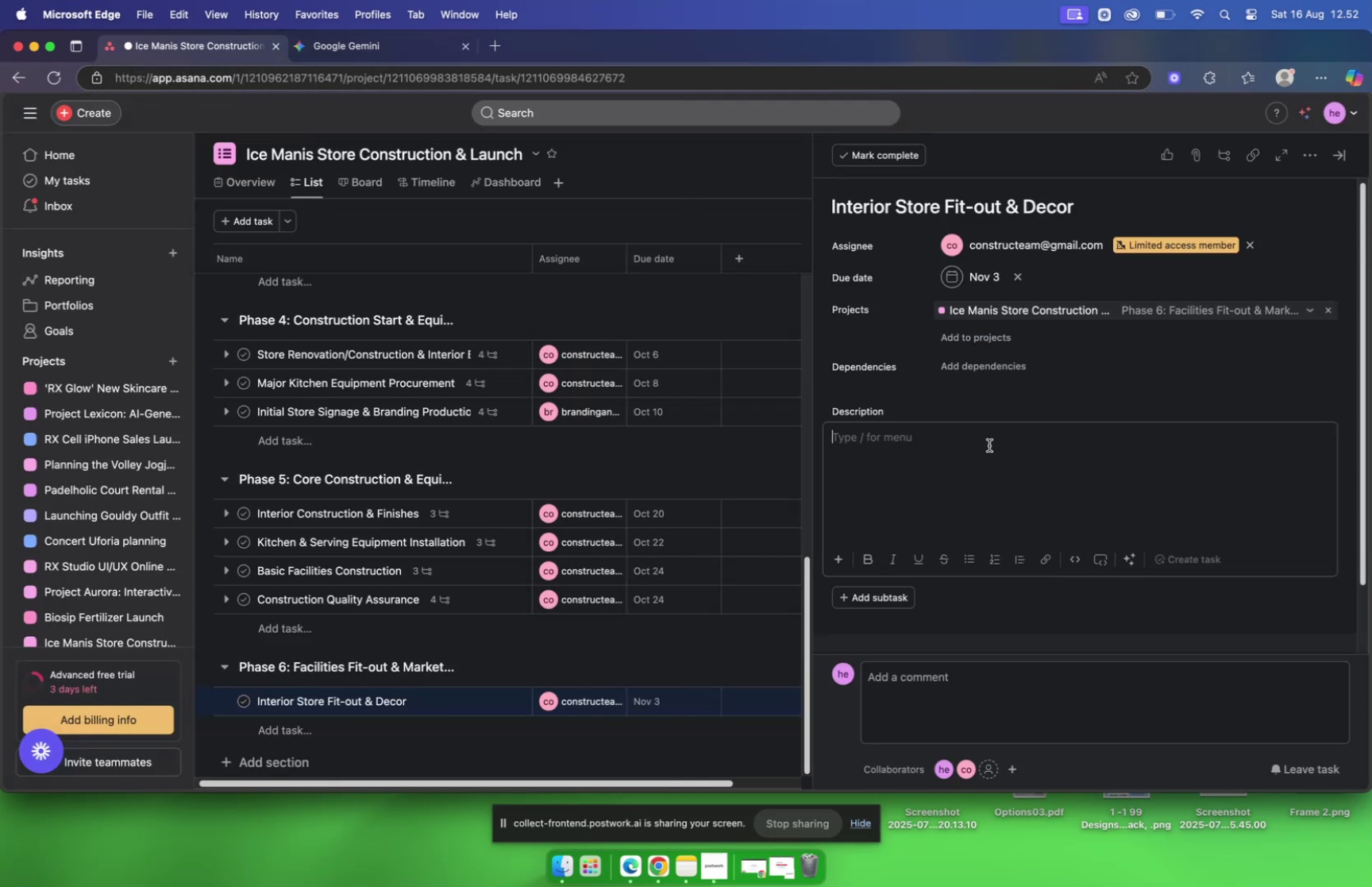 
key(Meta+V)
 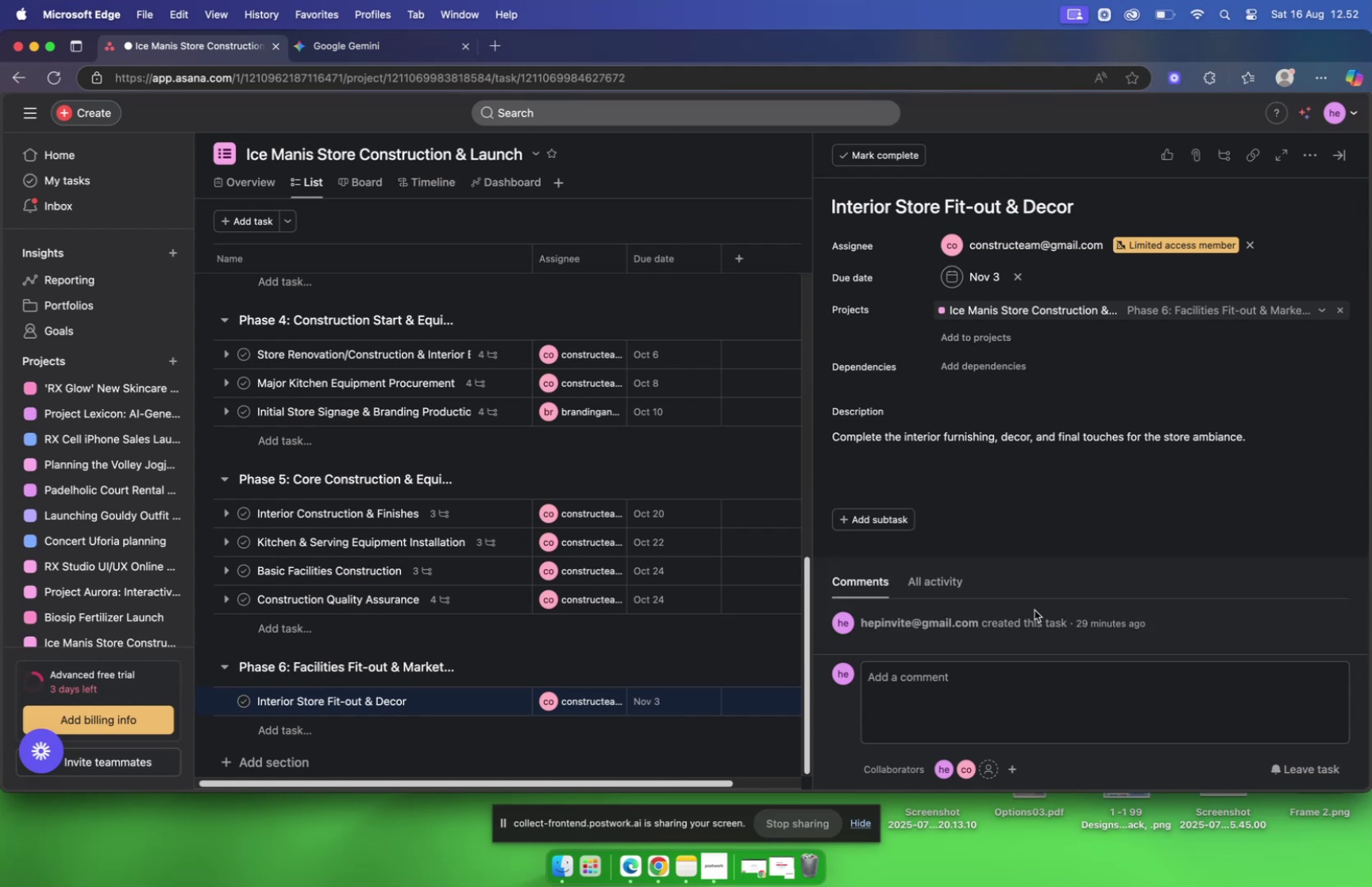 
scroll: coordinate [1027, 510], scroll_direction: down, amount: 13.0
 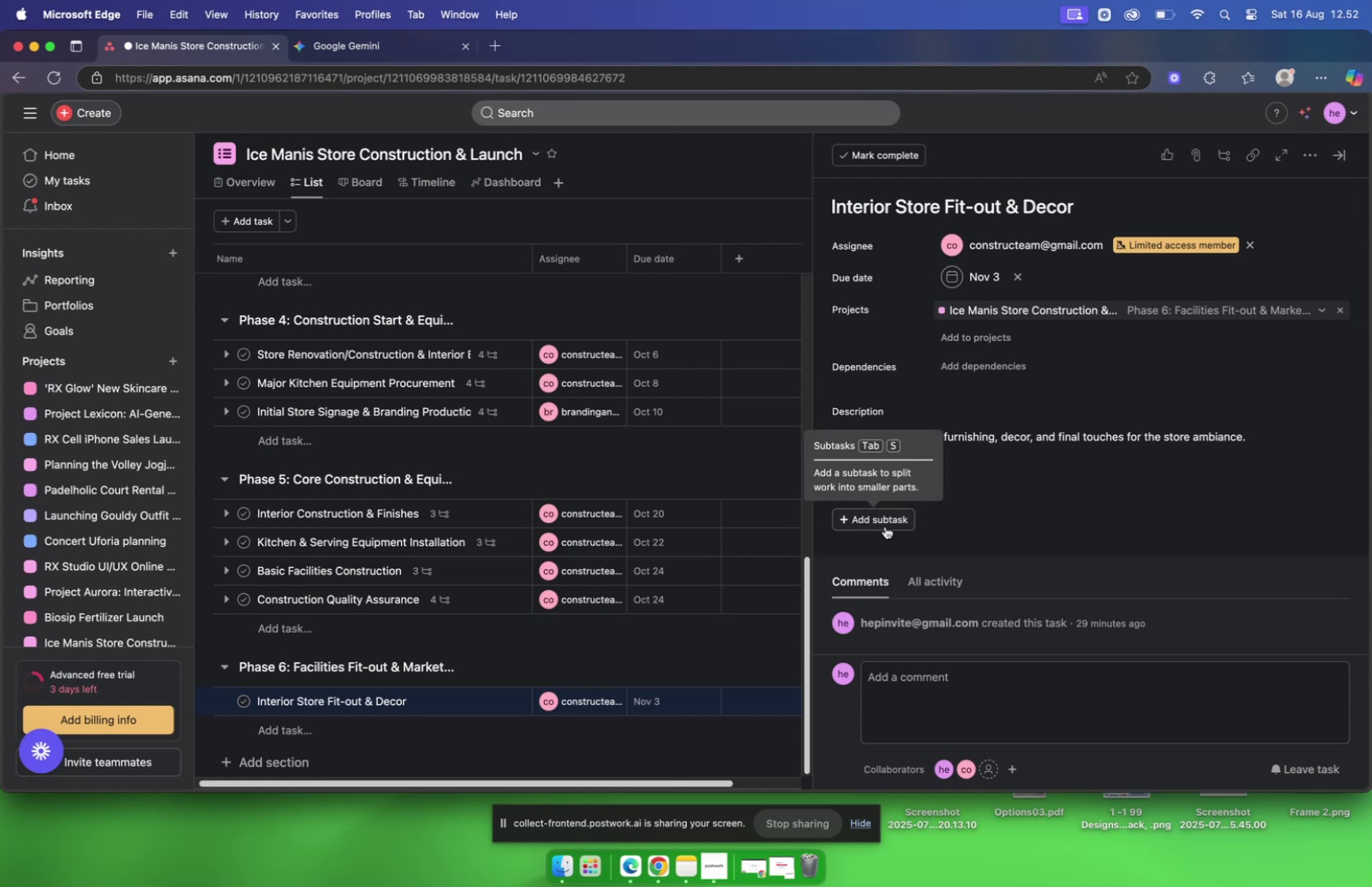 
left_click([885, 526])
 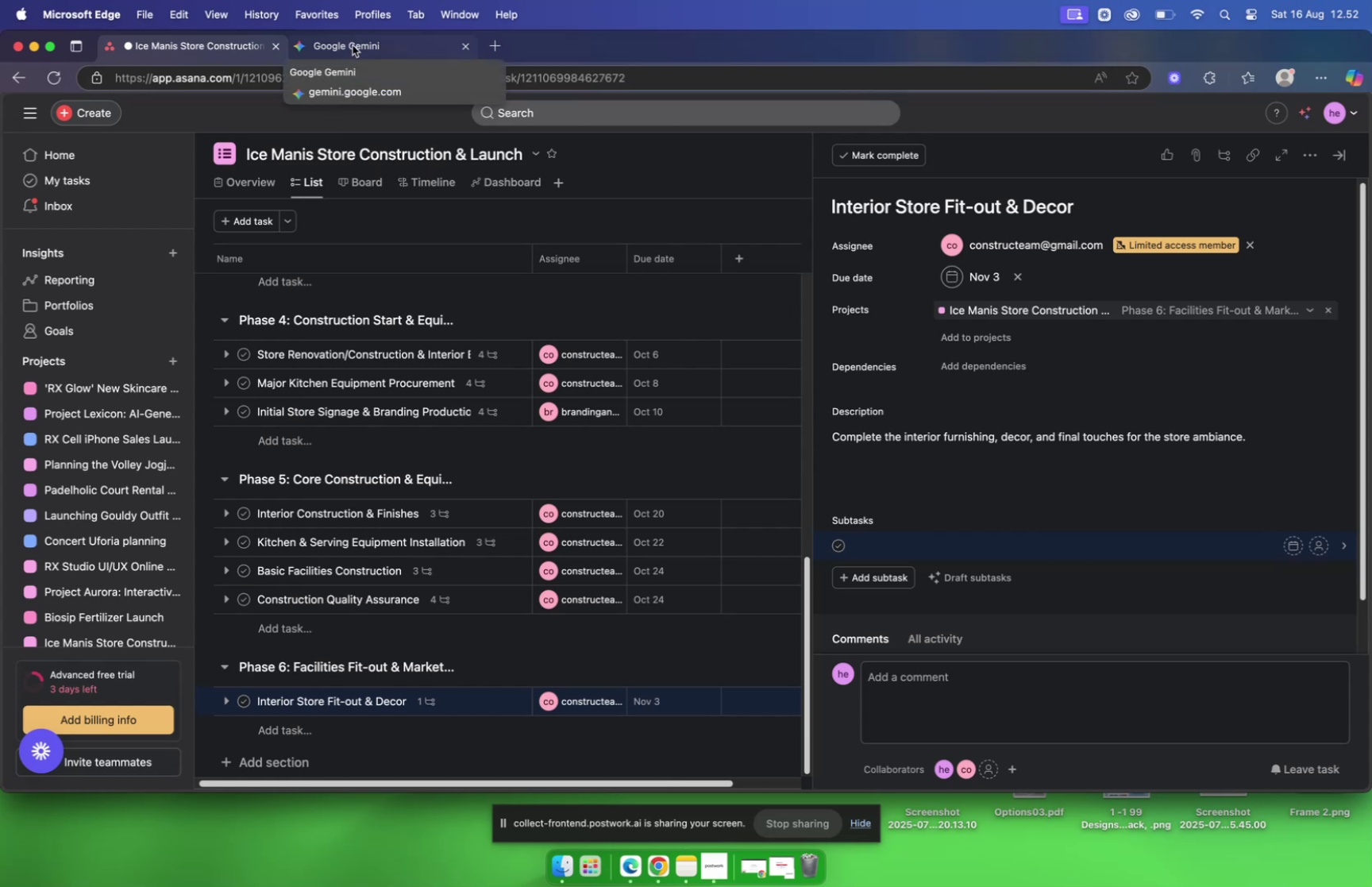 
wait(5.11)
 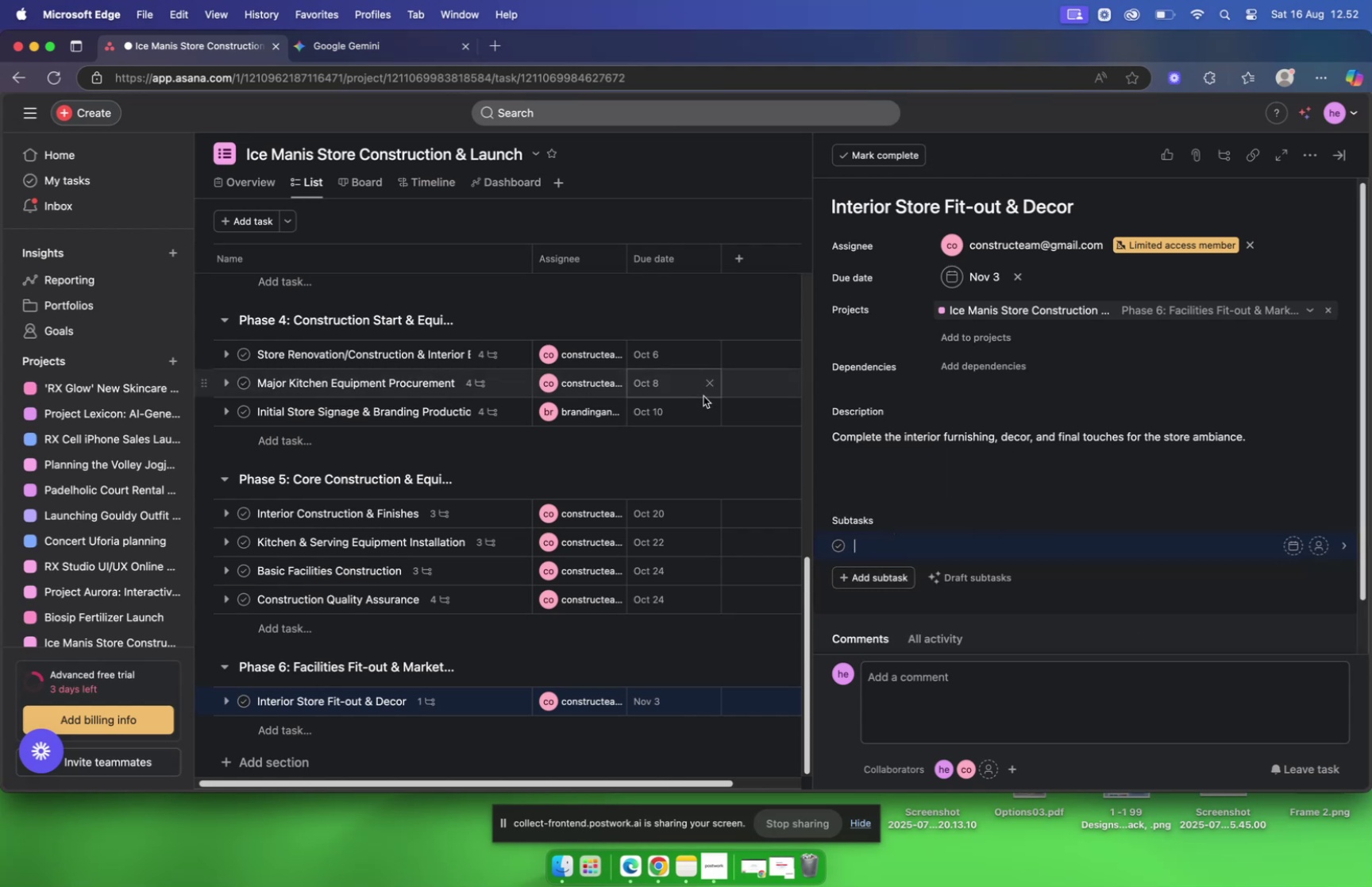 
left_click([353, 45])
 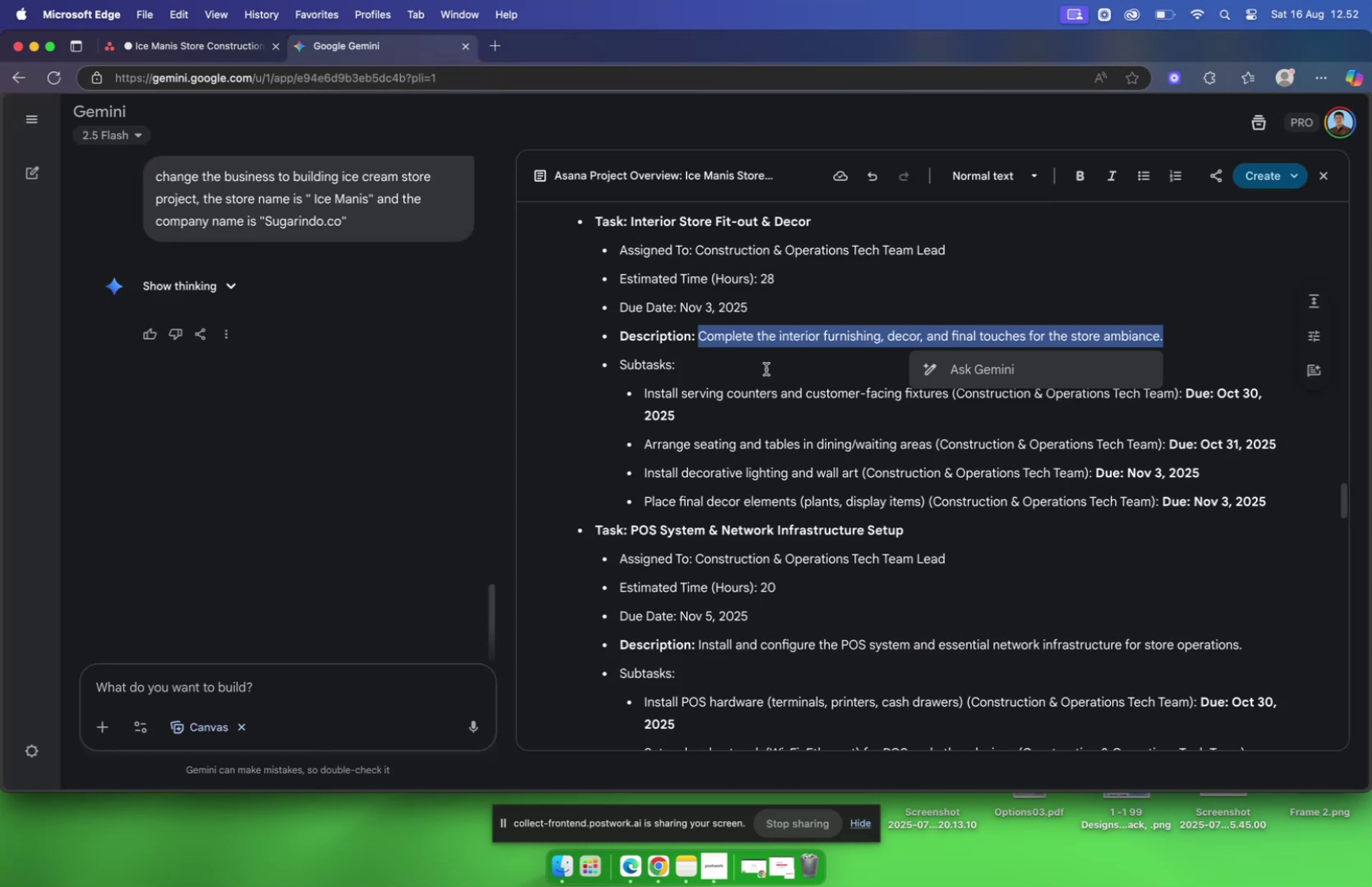 
left_click([777, 395])
 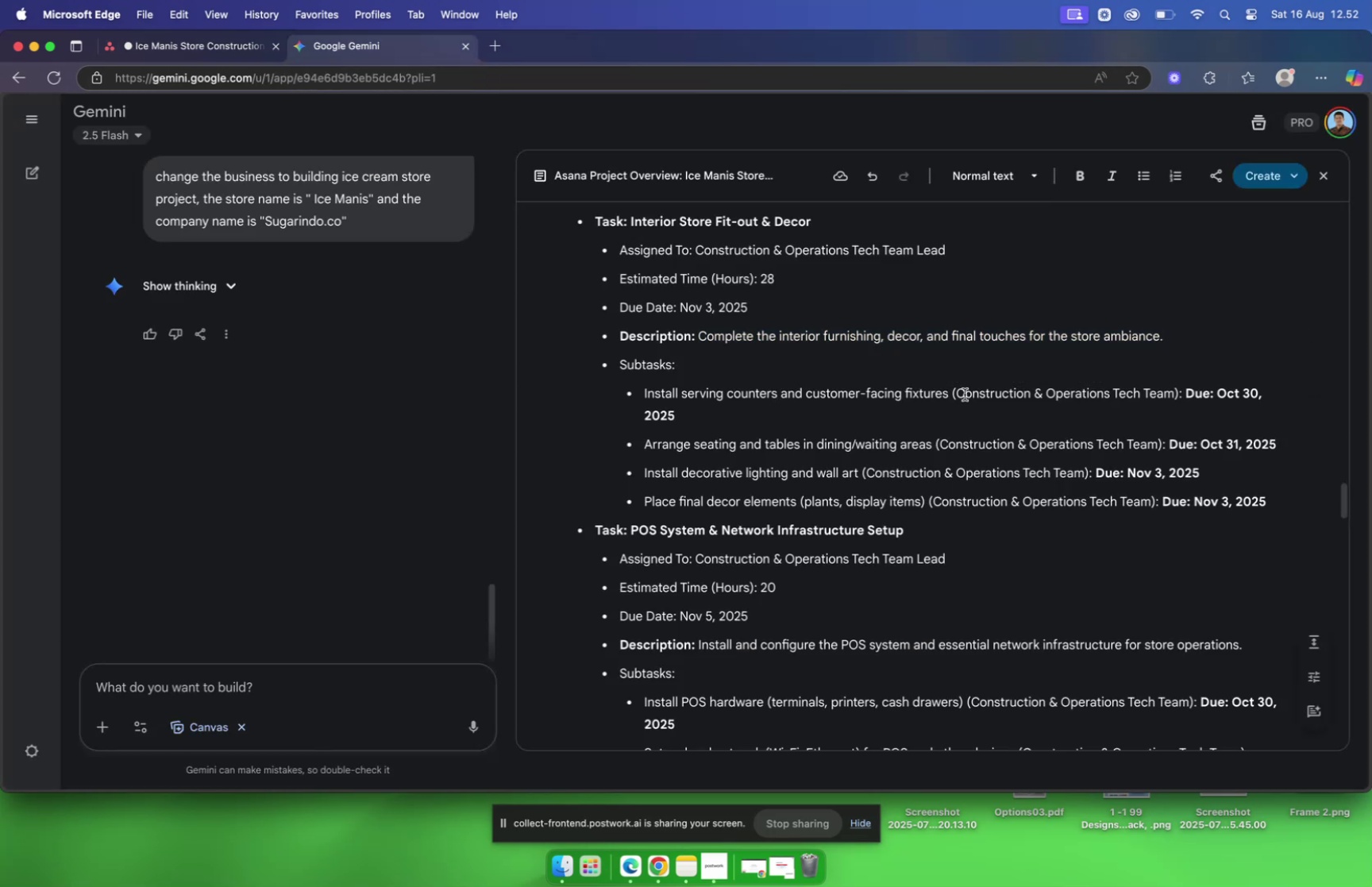 
left_click_drag(start_coordinate=[947, 393], to_coordinate=[644, 397])
 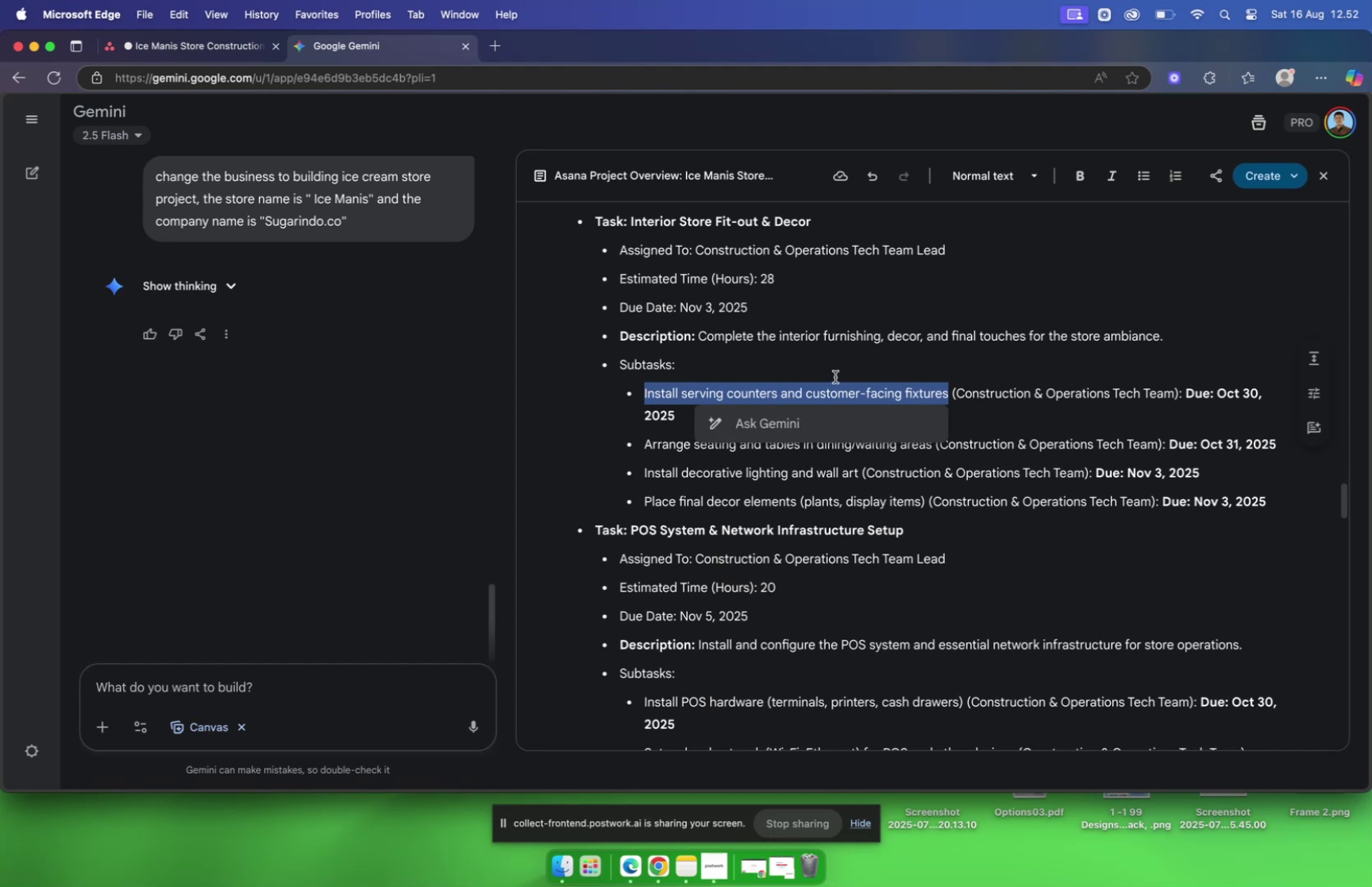 
key(Meta+C)
 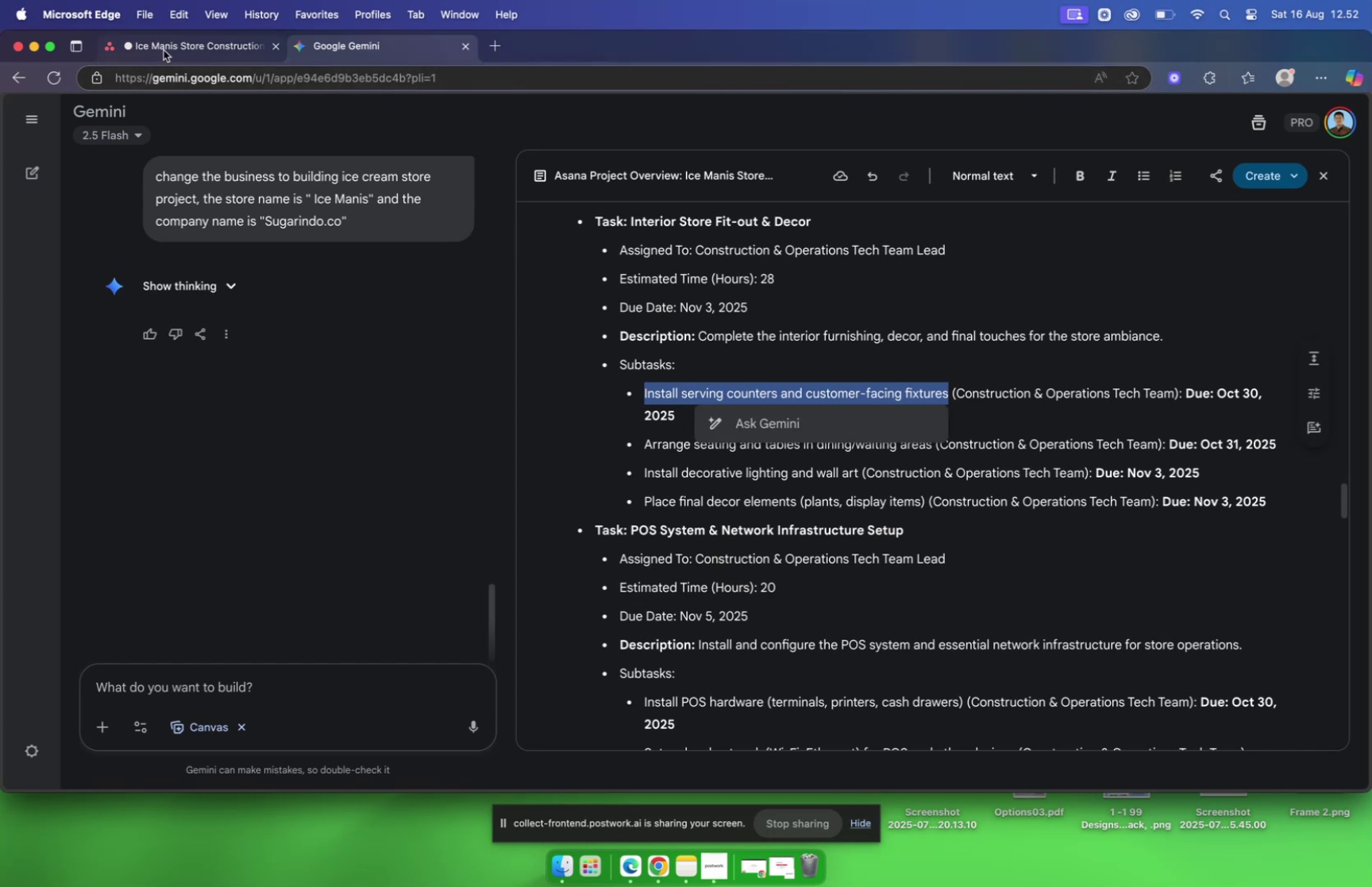 
left_click([164, 50])
 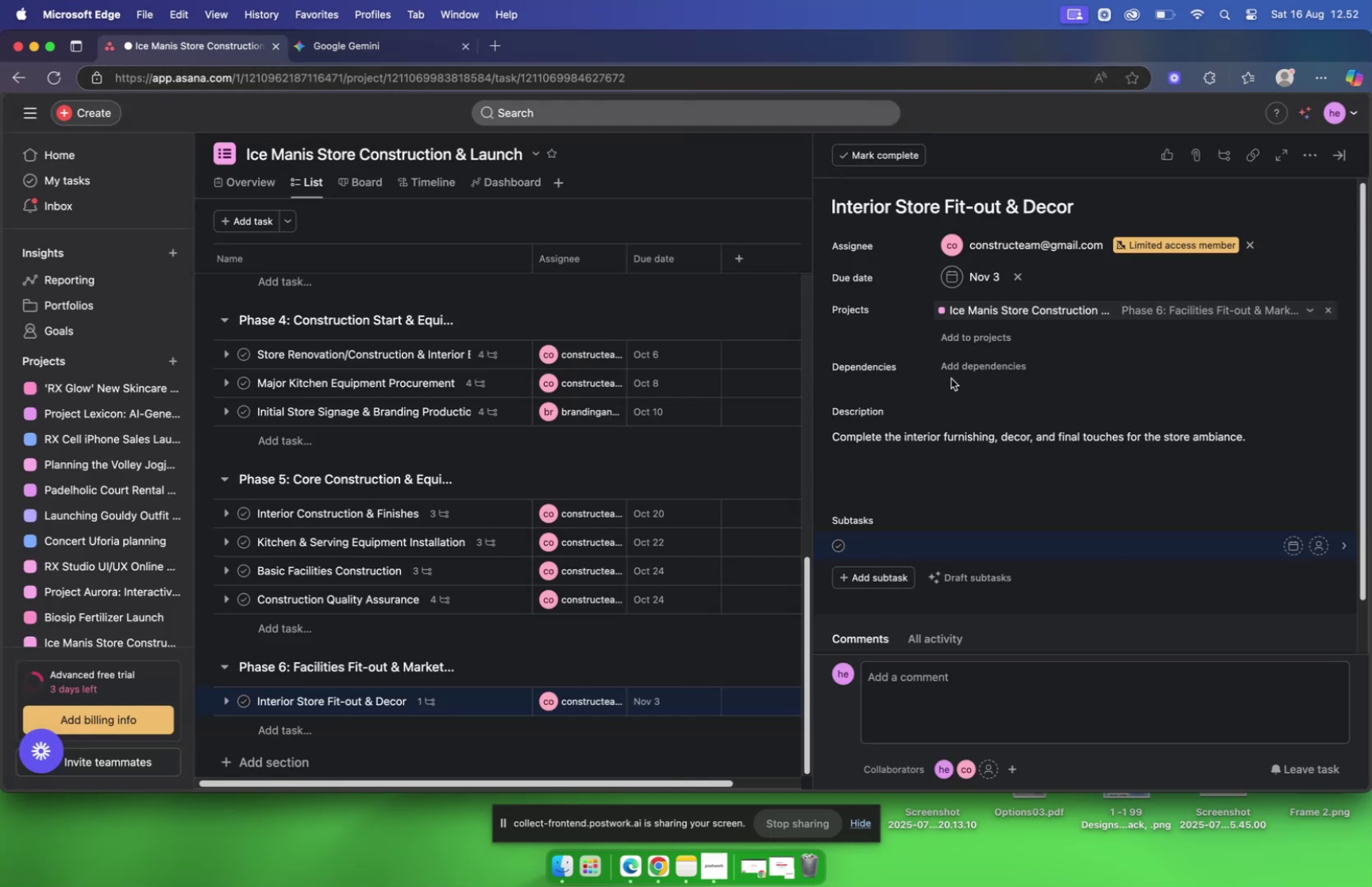 
key(Meta+V)
 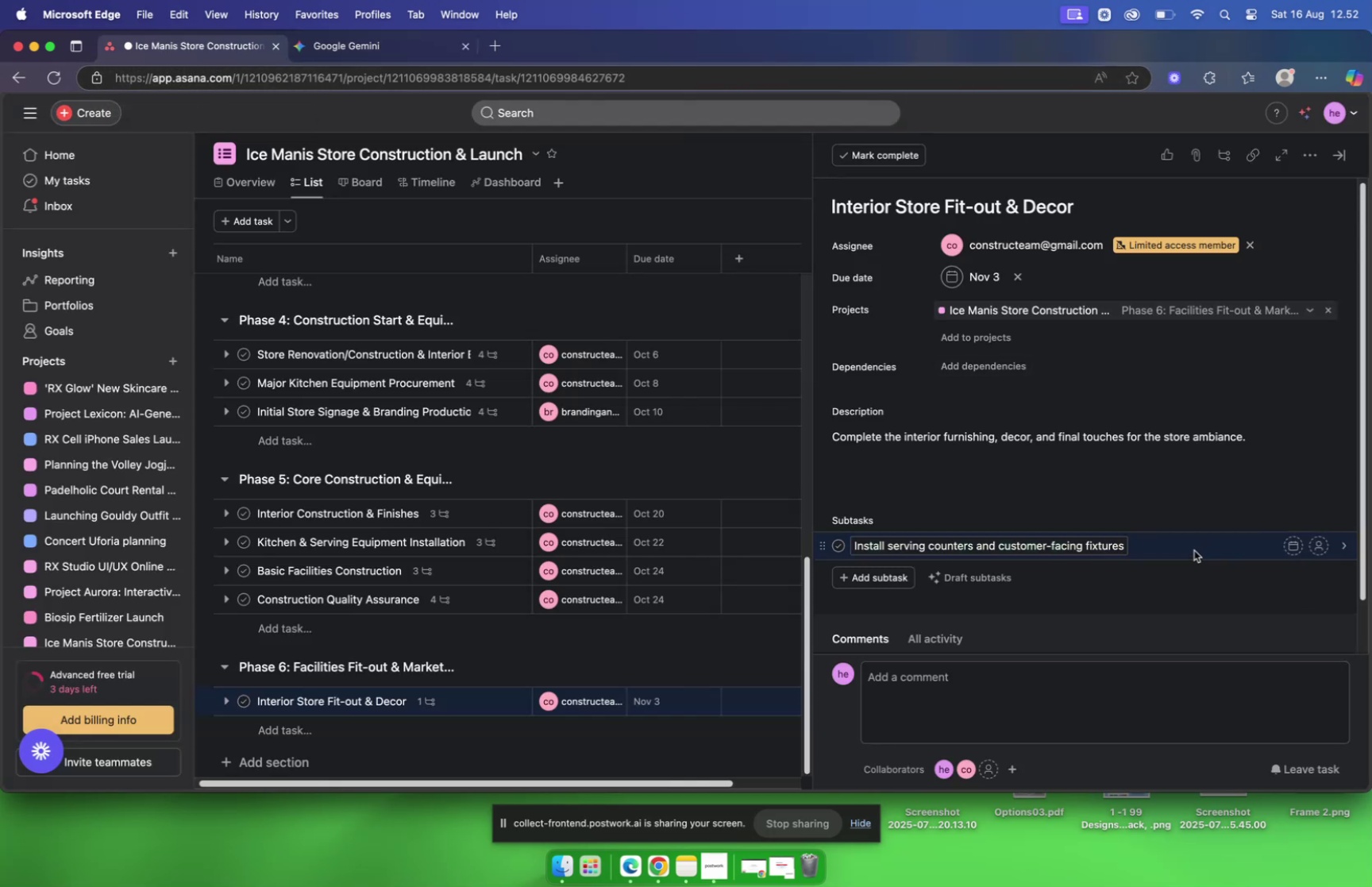 
left_click([1190, 549])
 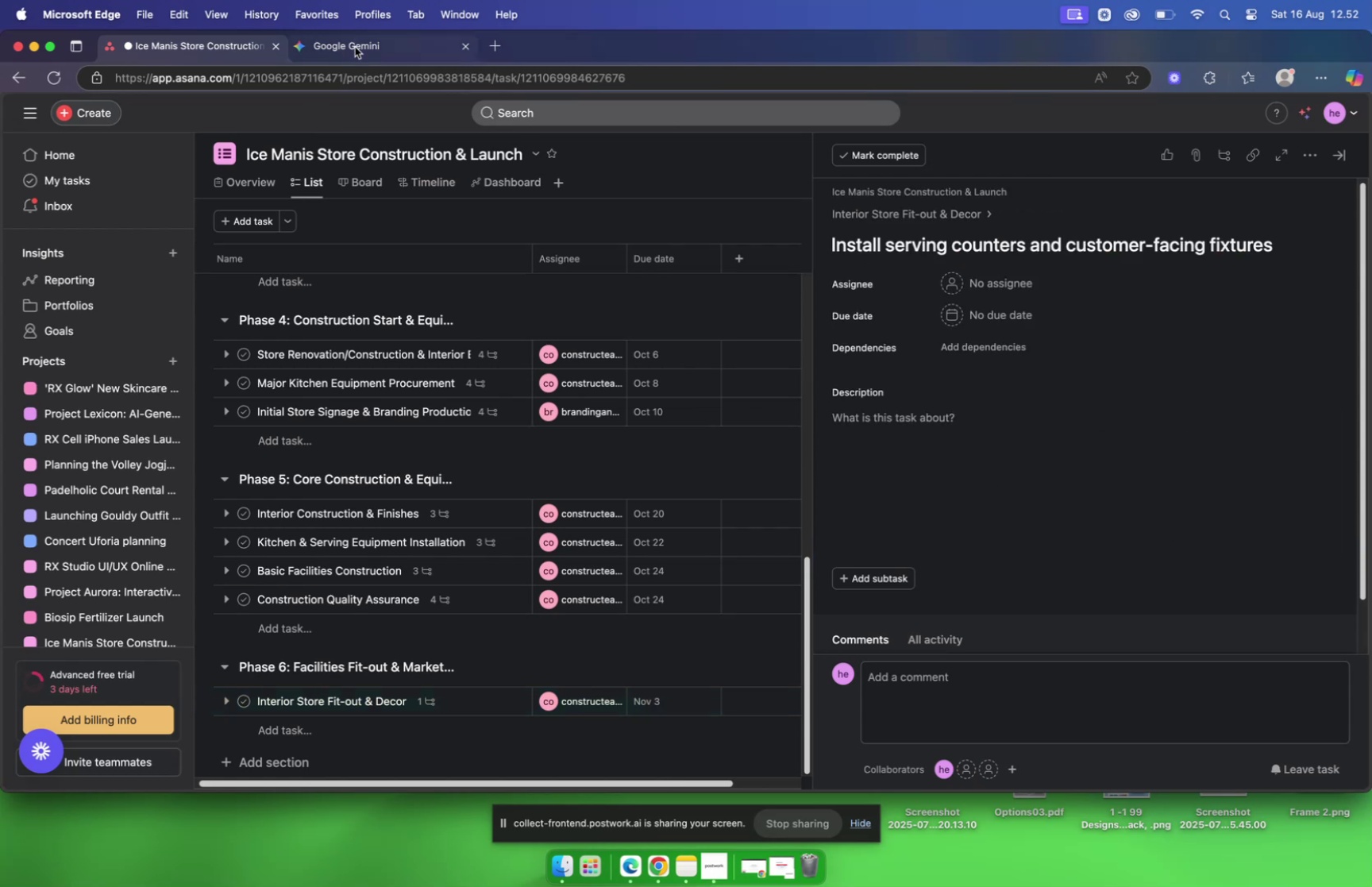 
left_click([355, 47])
 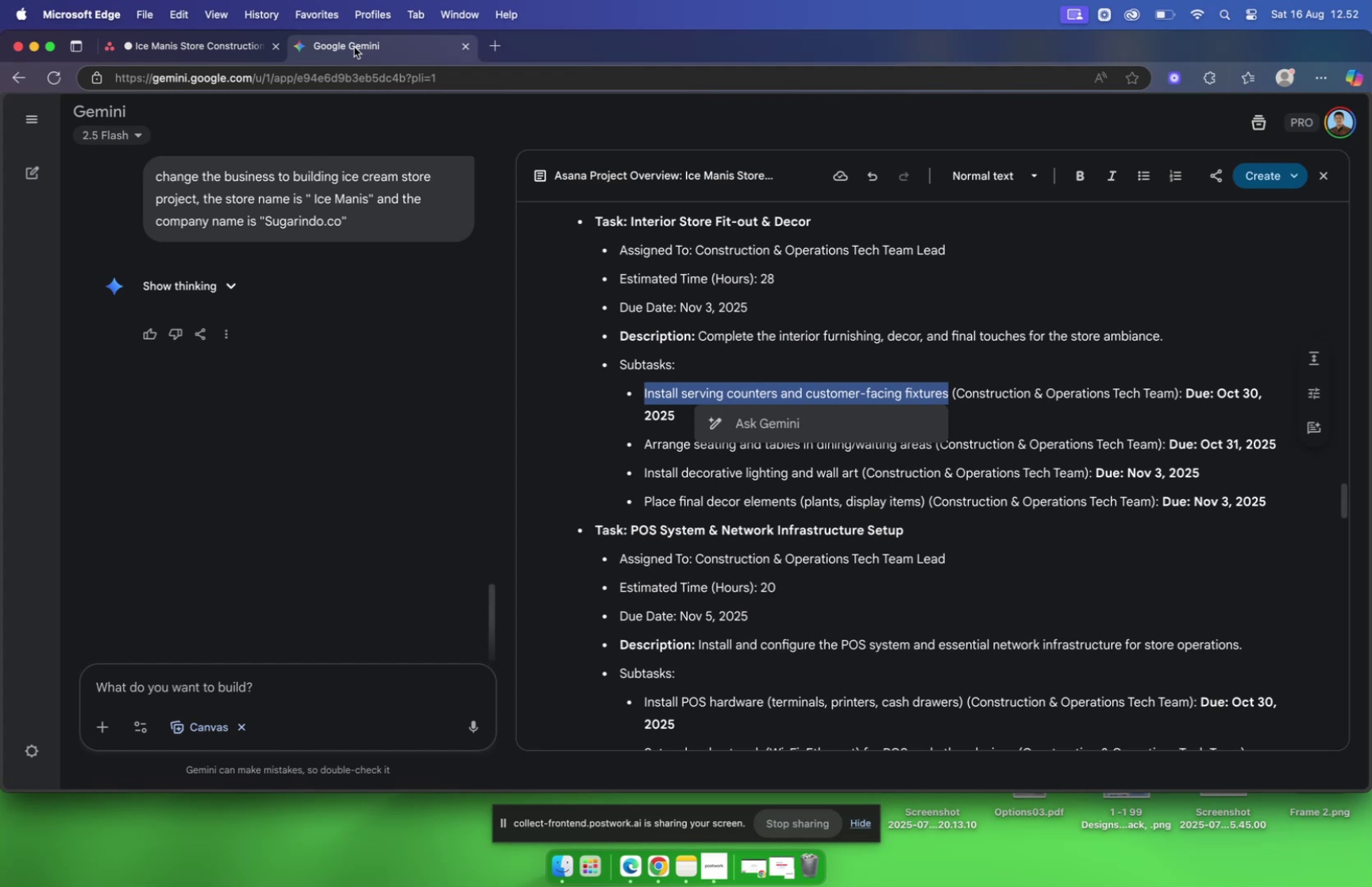 
wait(7.84)
 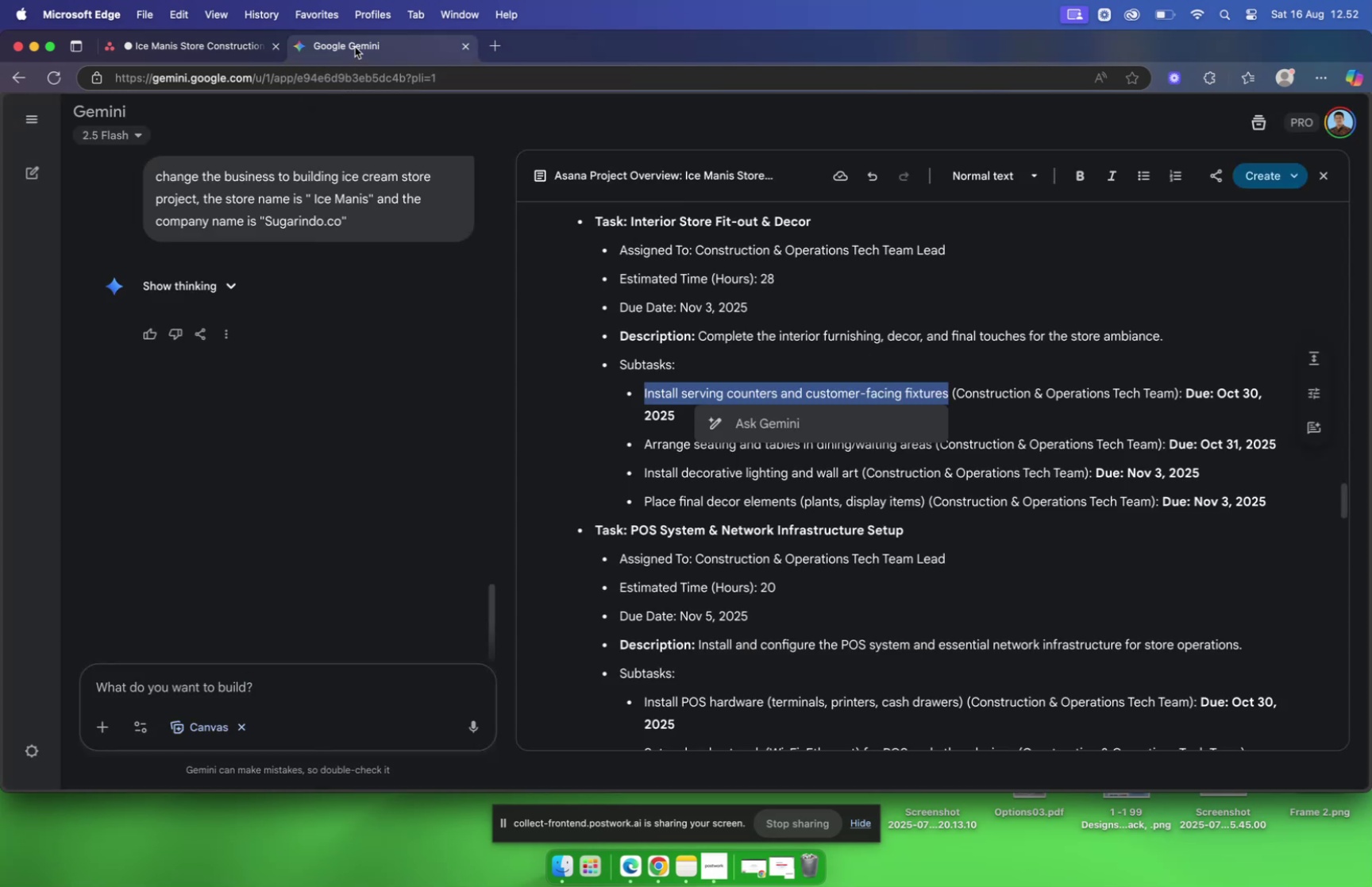 
left_click([188, 48])
 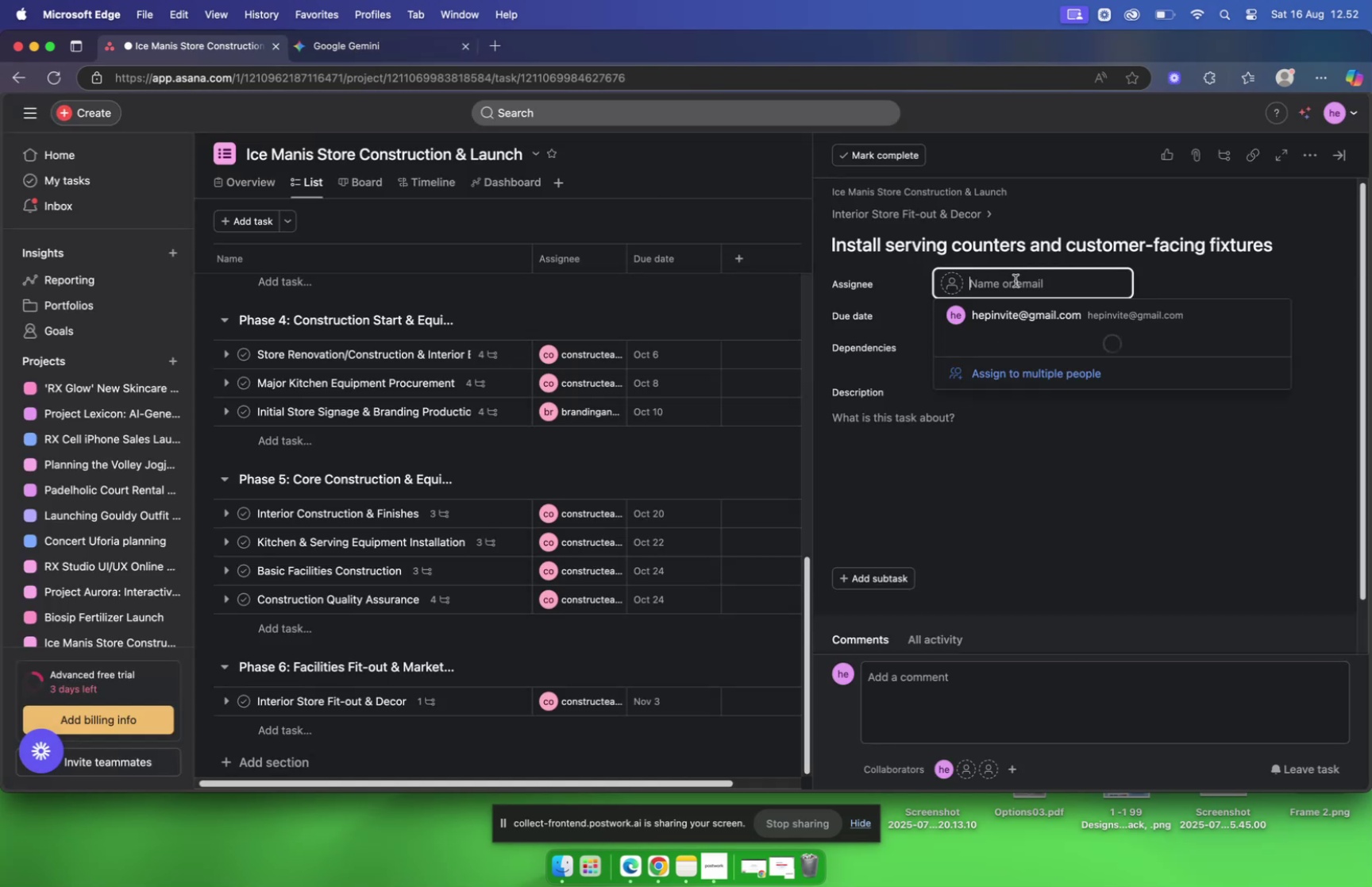 
type(constr)
 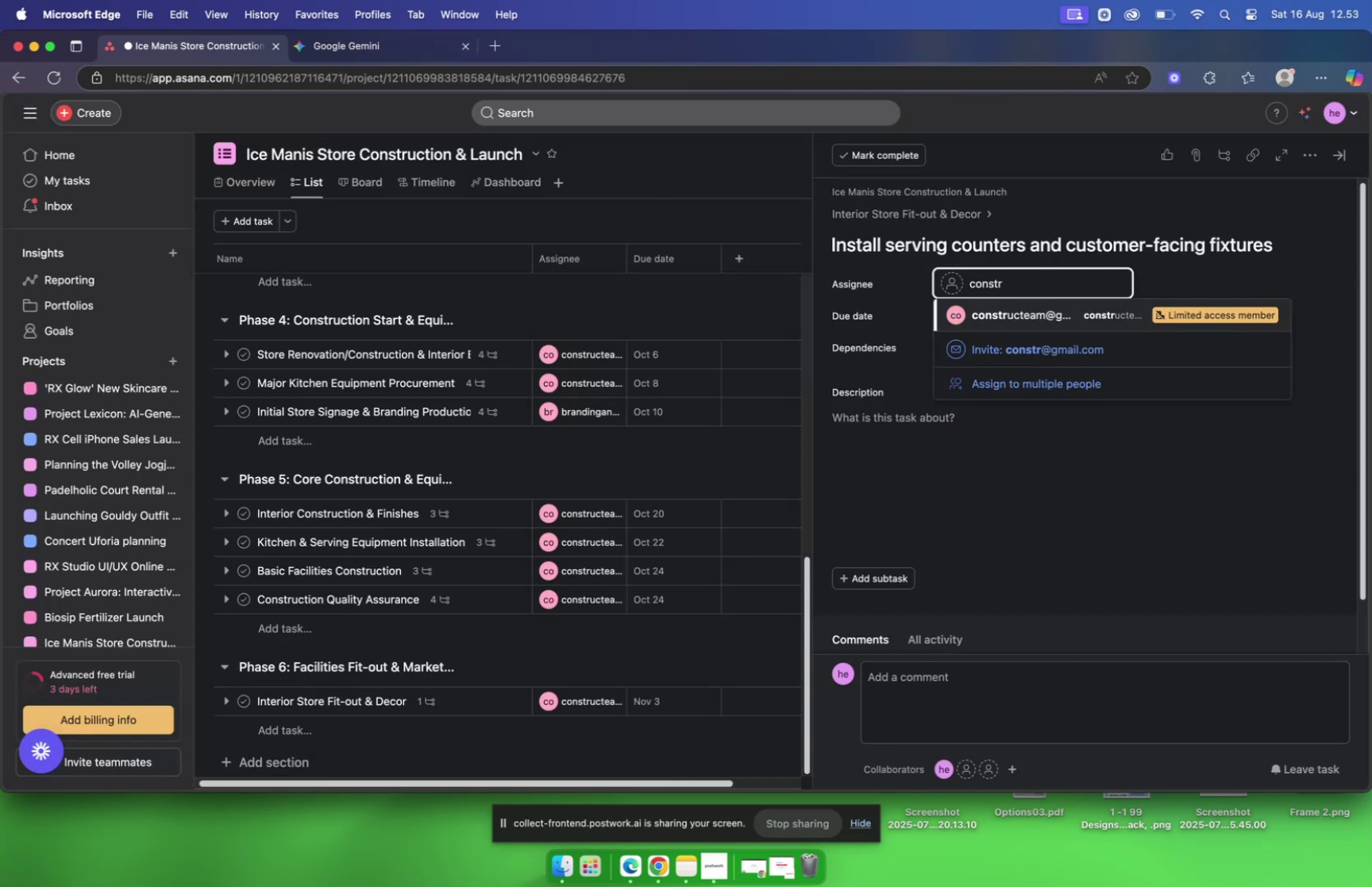 
key(Enter)
 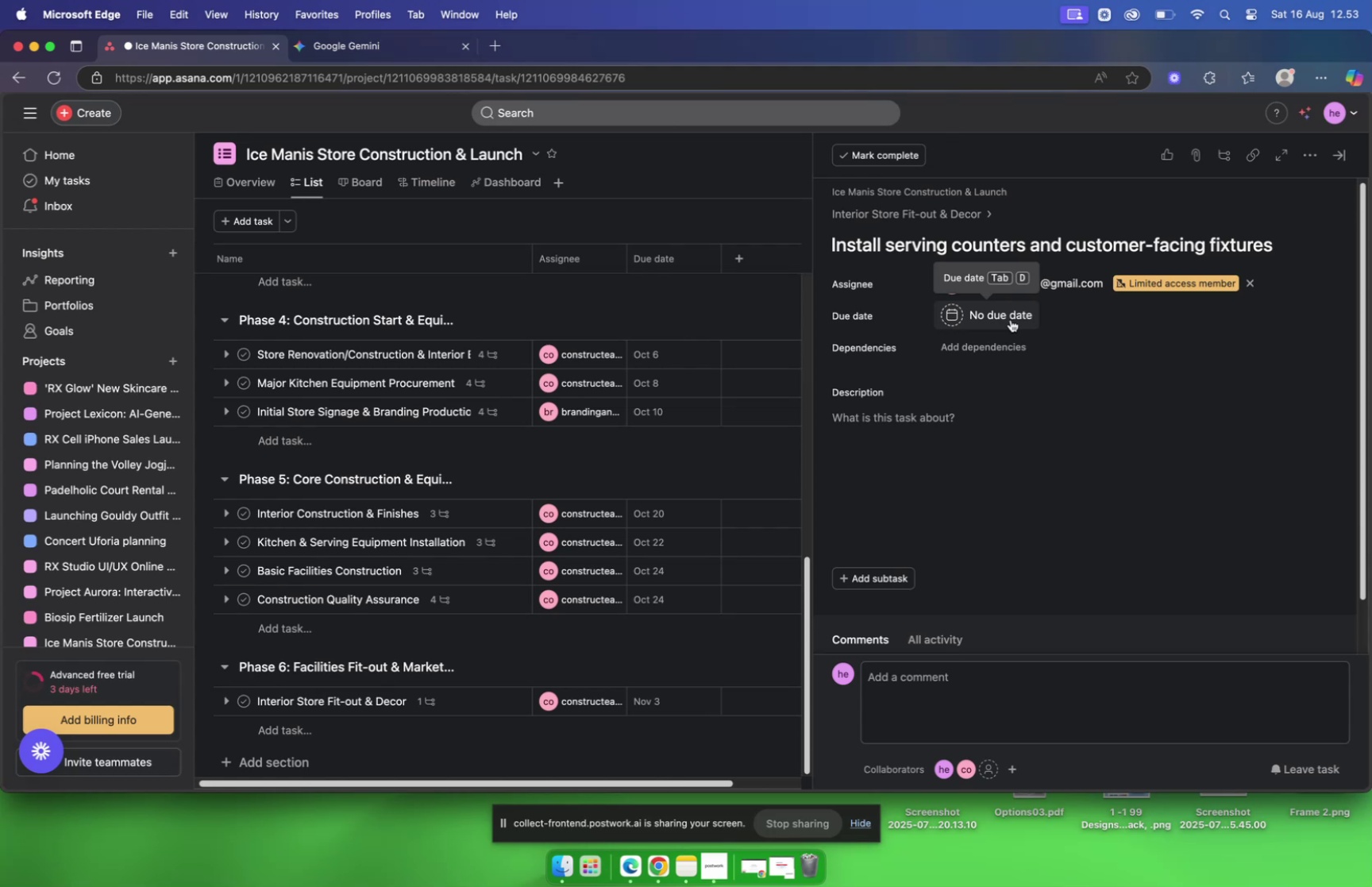 
left_click([1011, 320])
 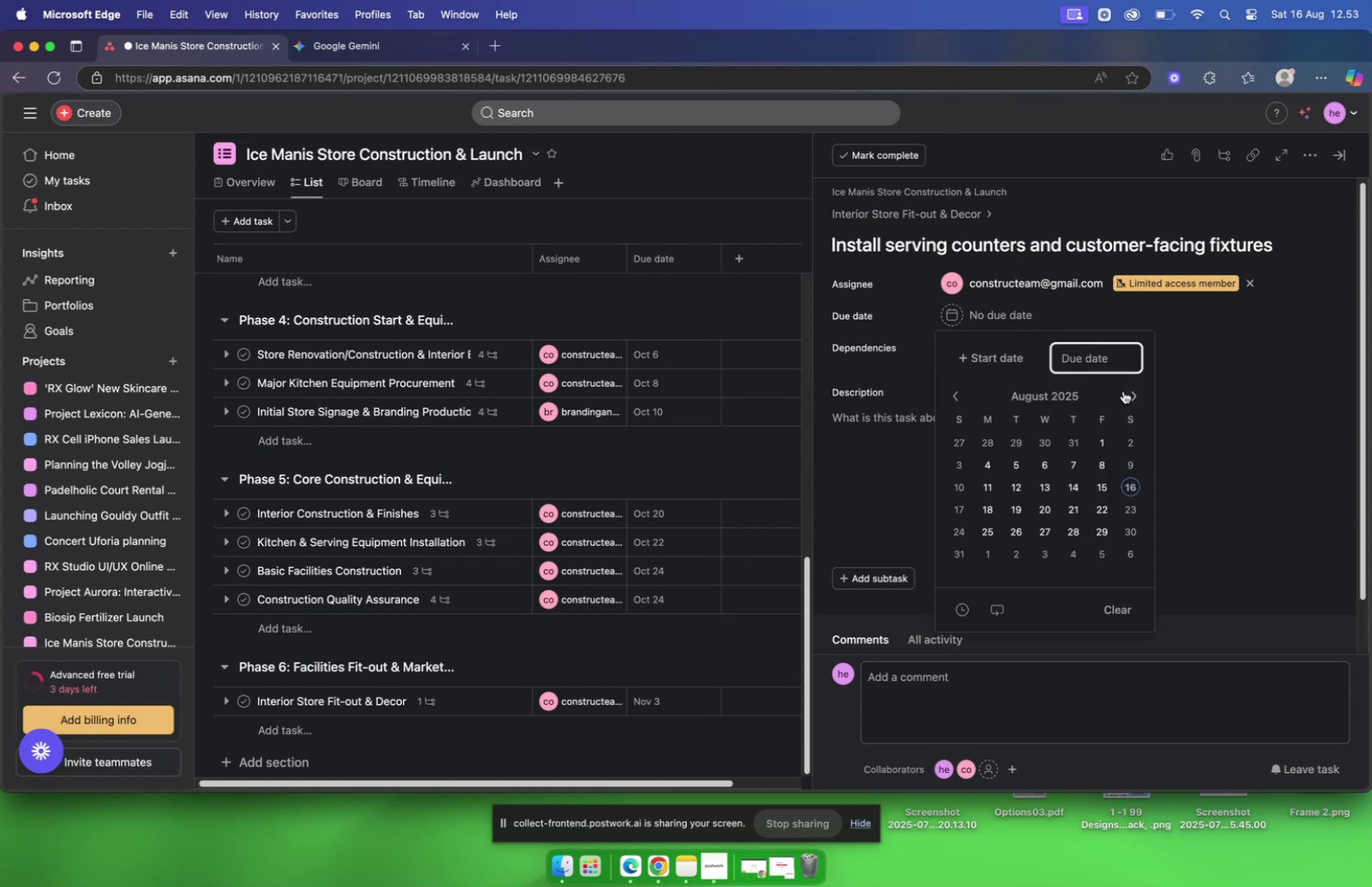 
left_click([1127, 393])
 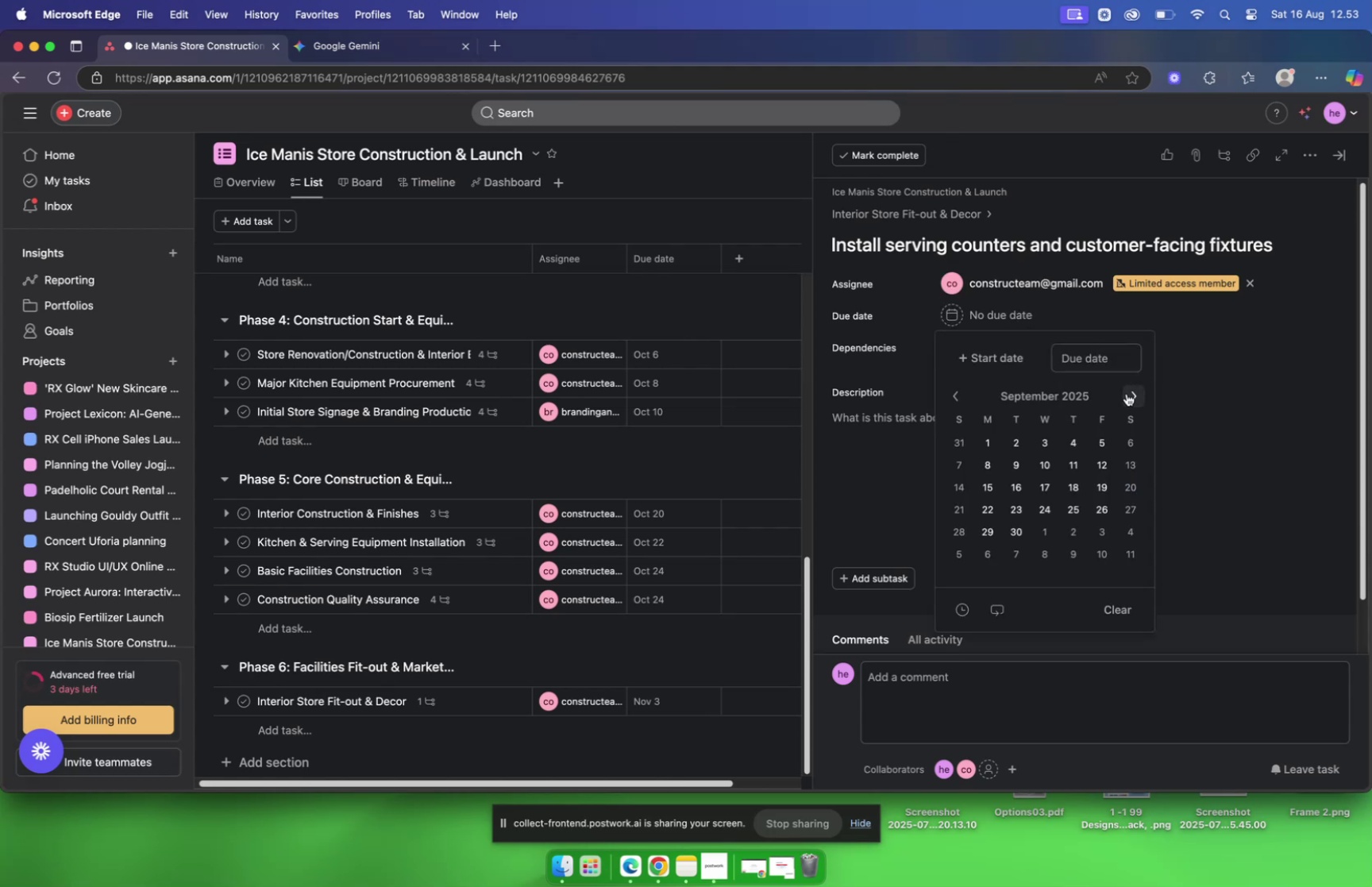 
left_click([1127, 393])
 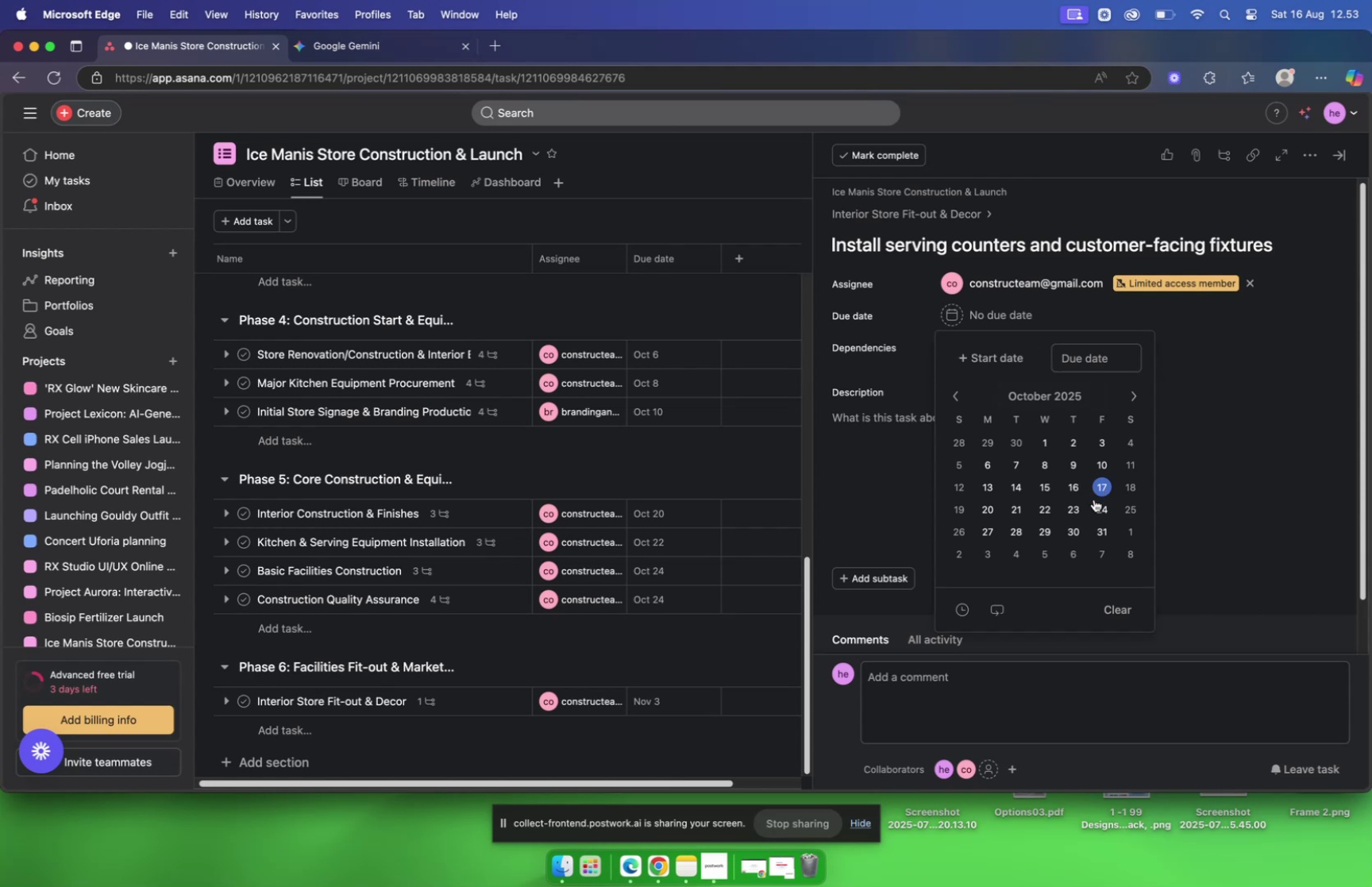 
left_click([1081, 526])
 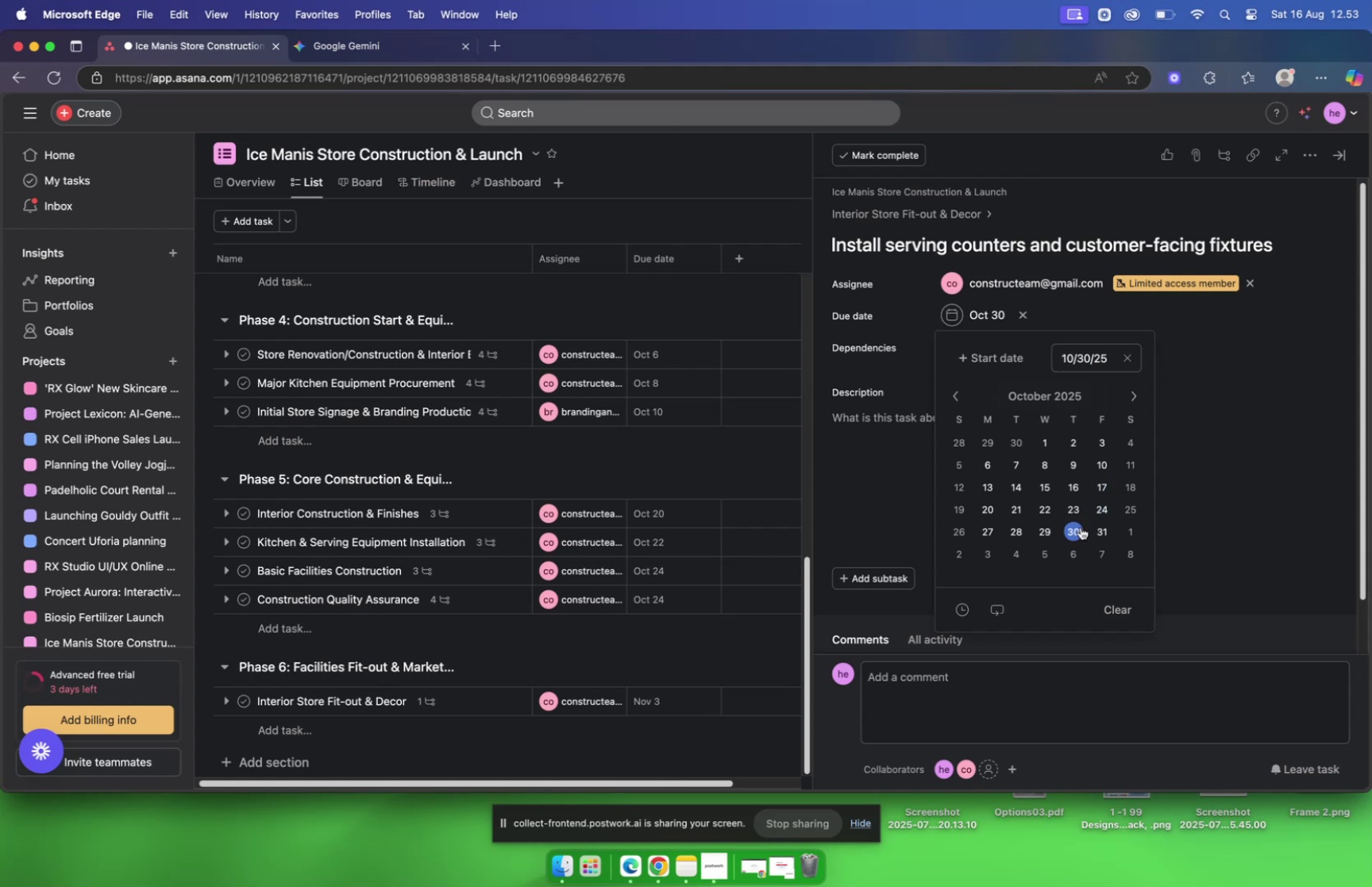 
mouse_move([908, 483])
 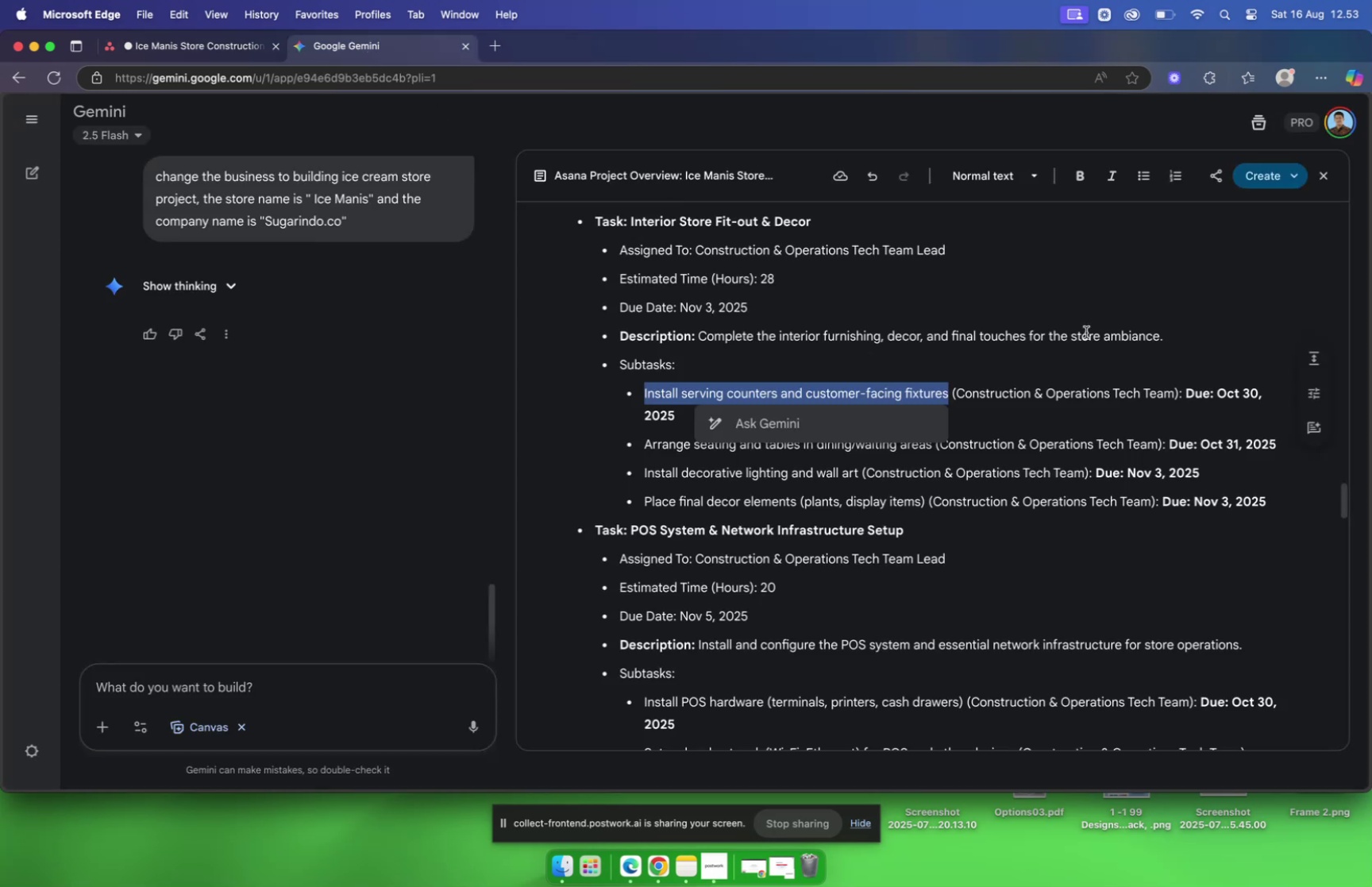 
left_click([1092, 382])
 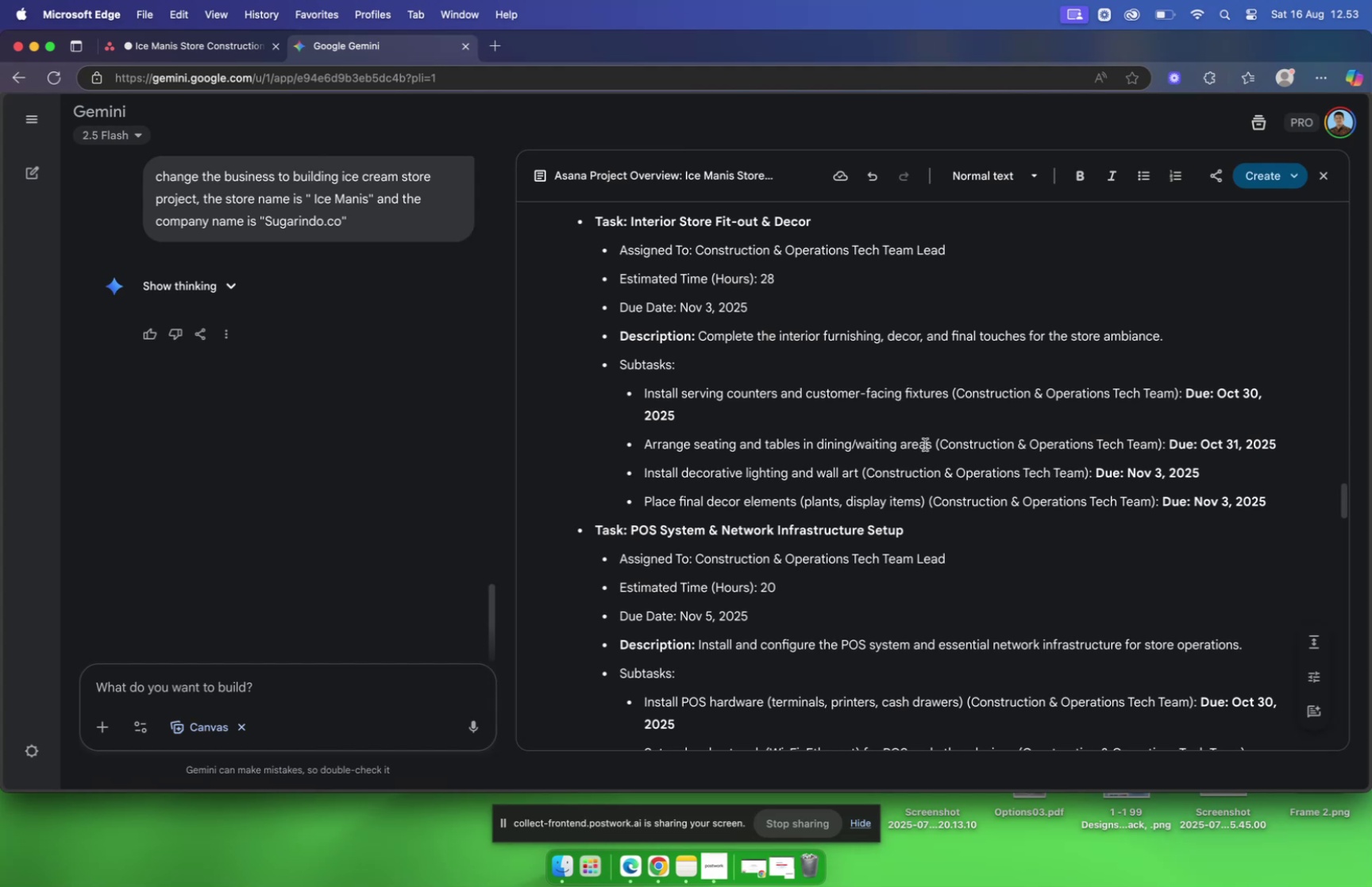 
left_click_drag(start_coordinate=[930, 445], to_coordinate=[918, 445])
 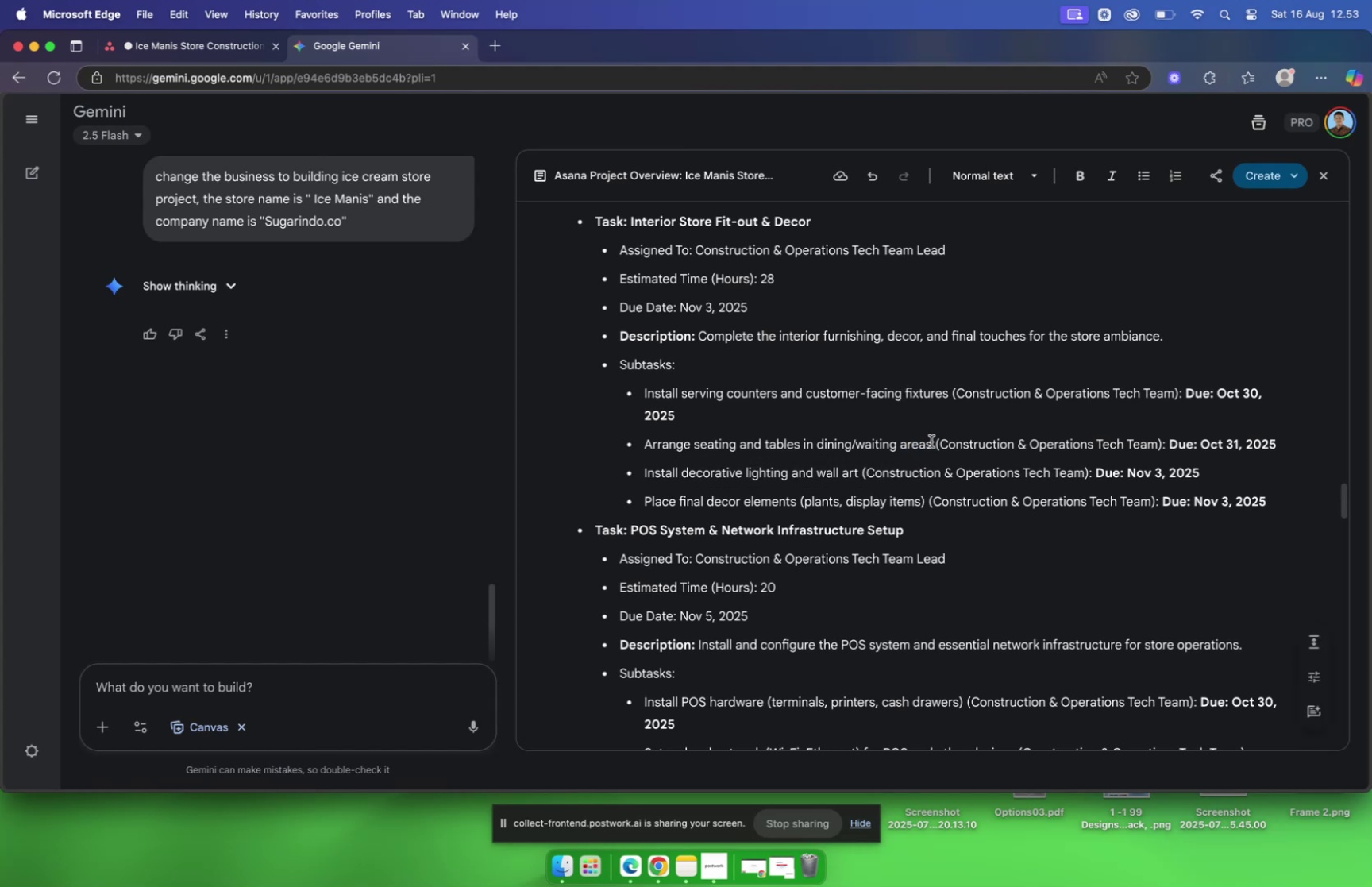 
left_click_drag(start_coordinate=[932, 443], to_coordinate=[646, 448])
 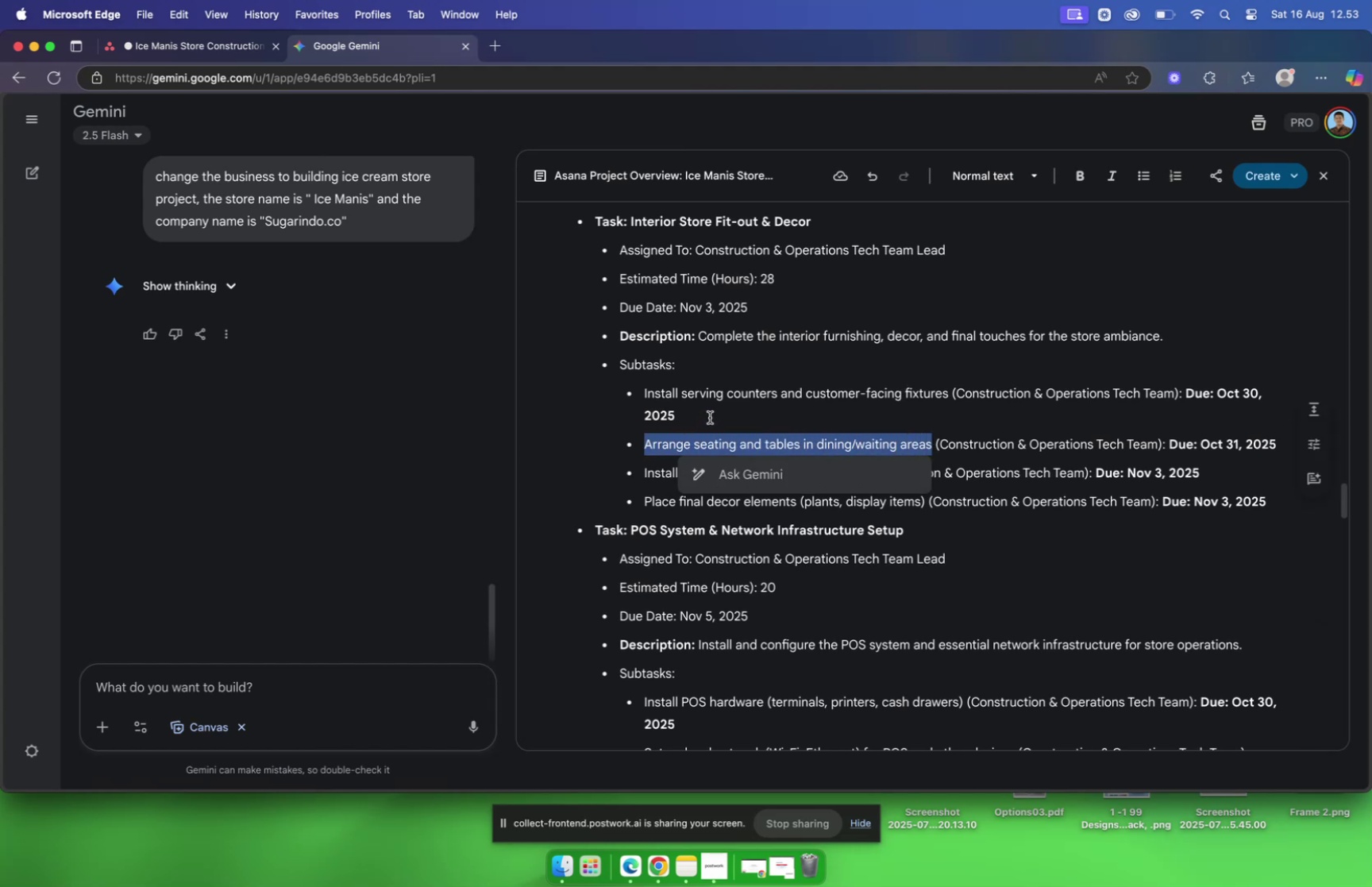 
key(Meta+C)
 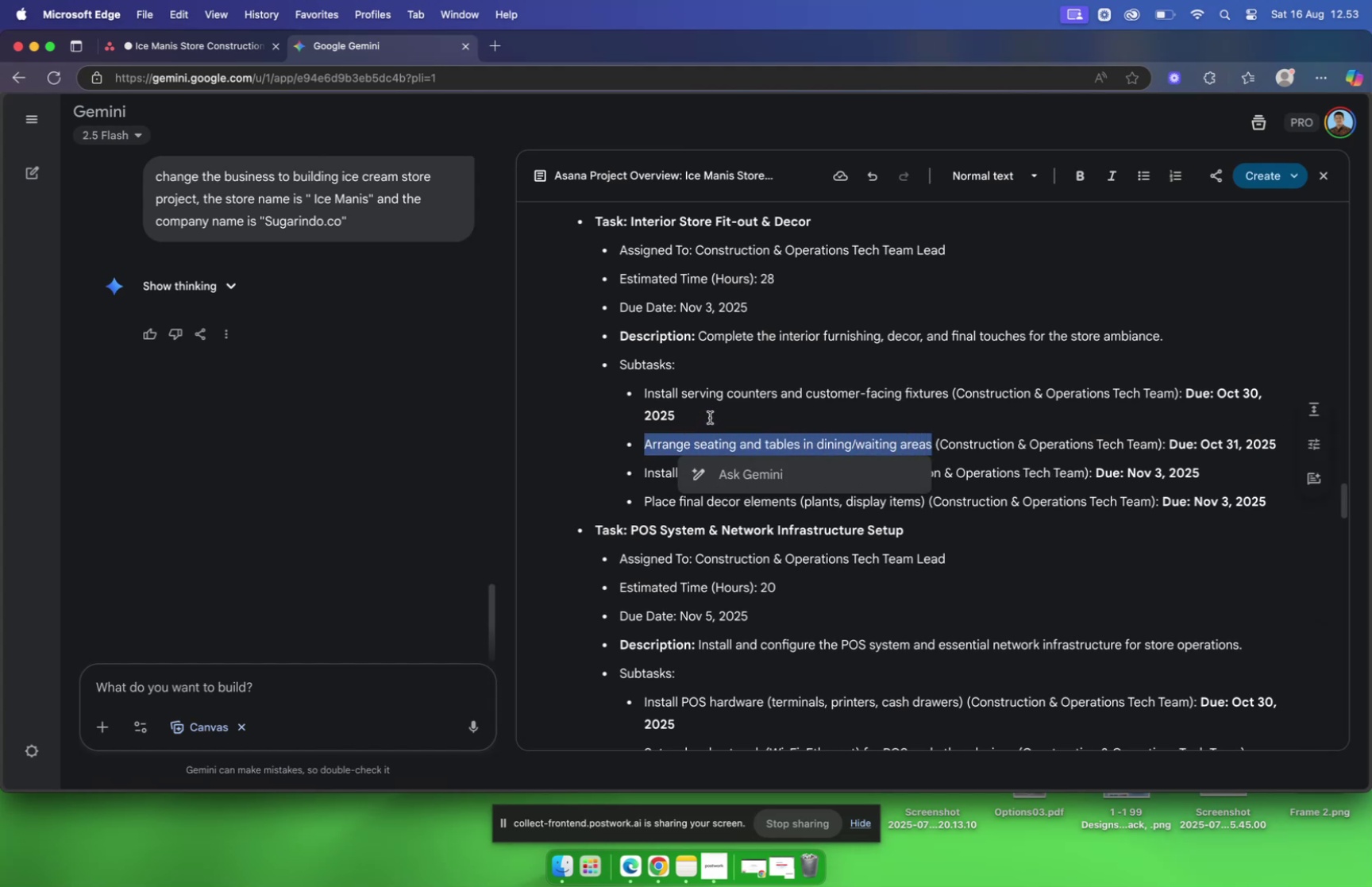 
key(Meta+C)
 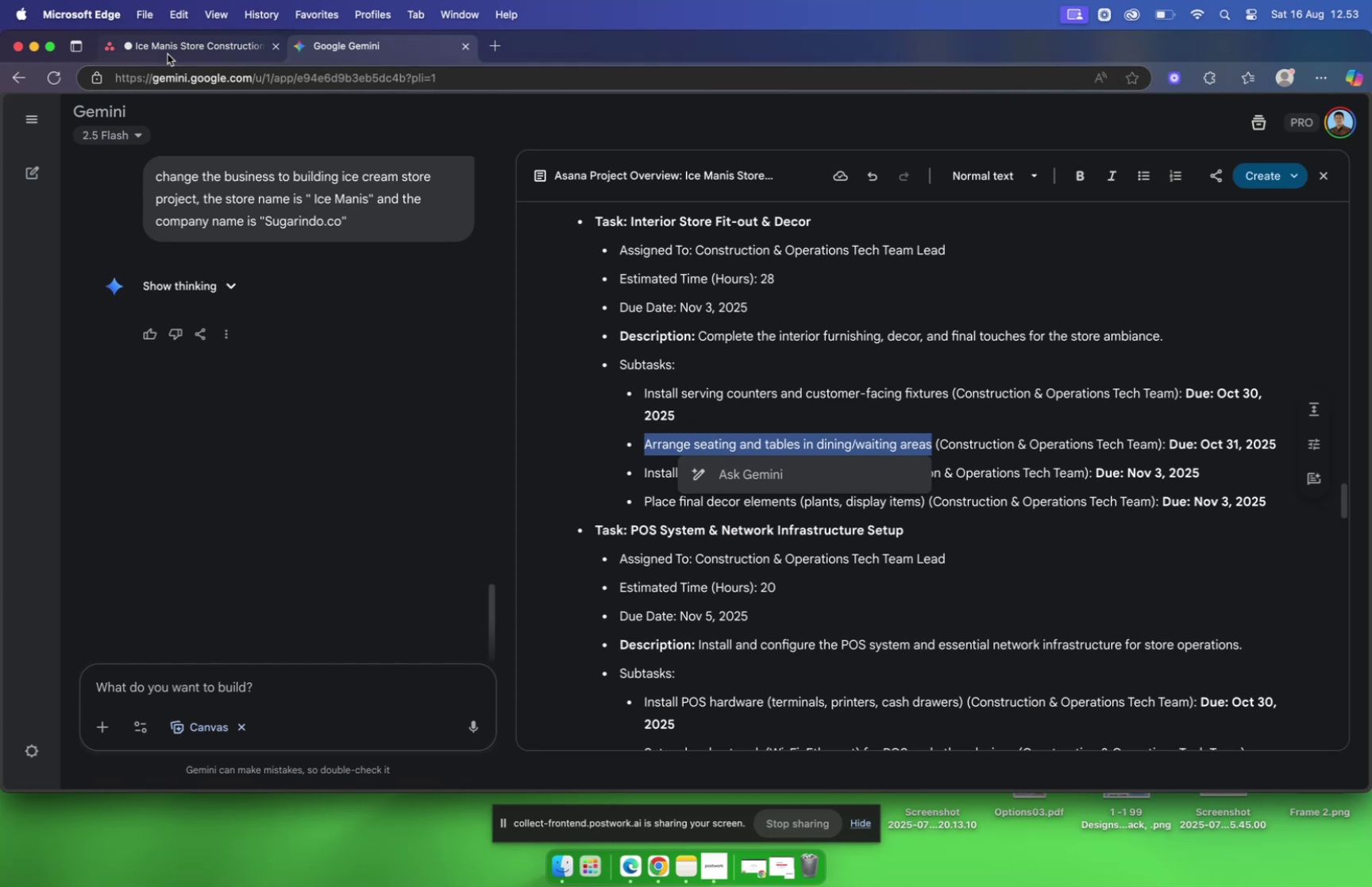 
left_click([164, 51])
 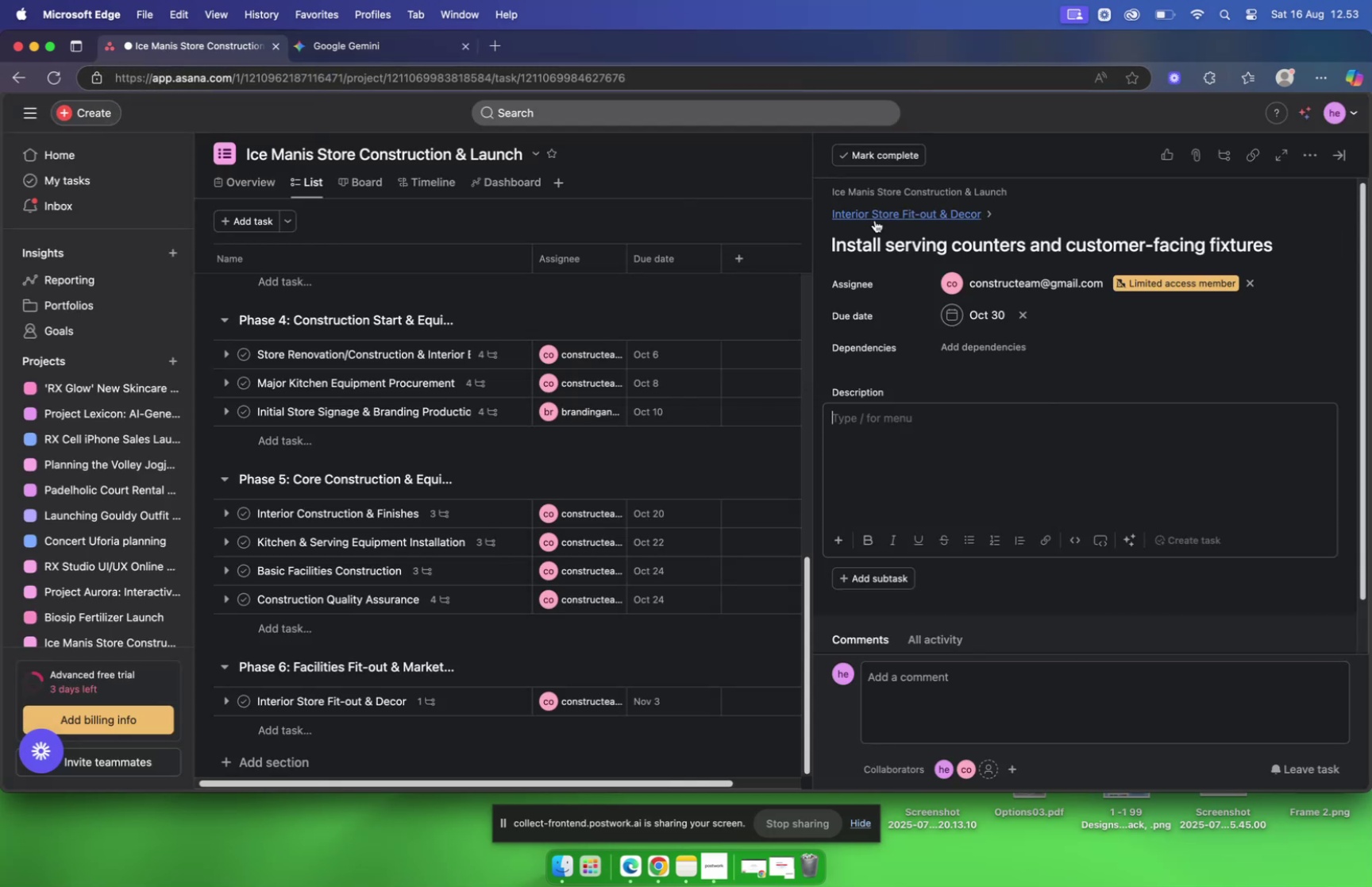 
left_click([873, 218])
 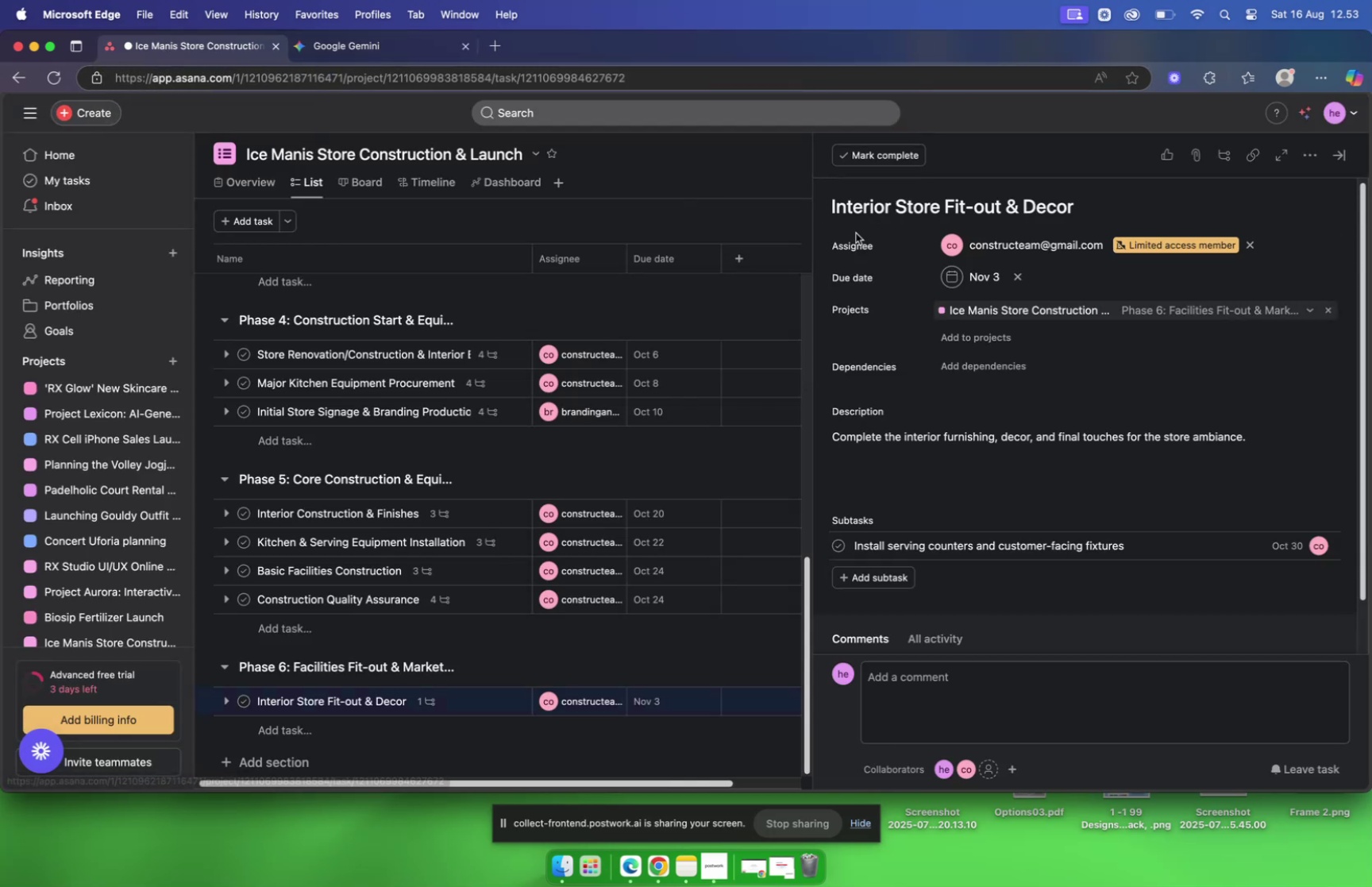 
scroll: coordinate [937, 353], scroll_direction: down, amount: 11.0
 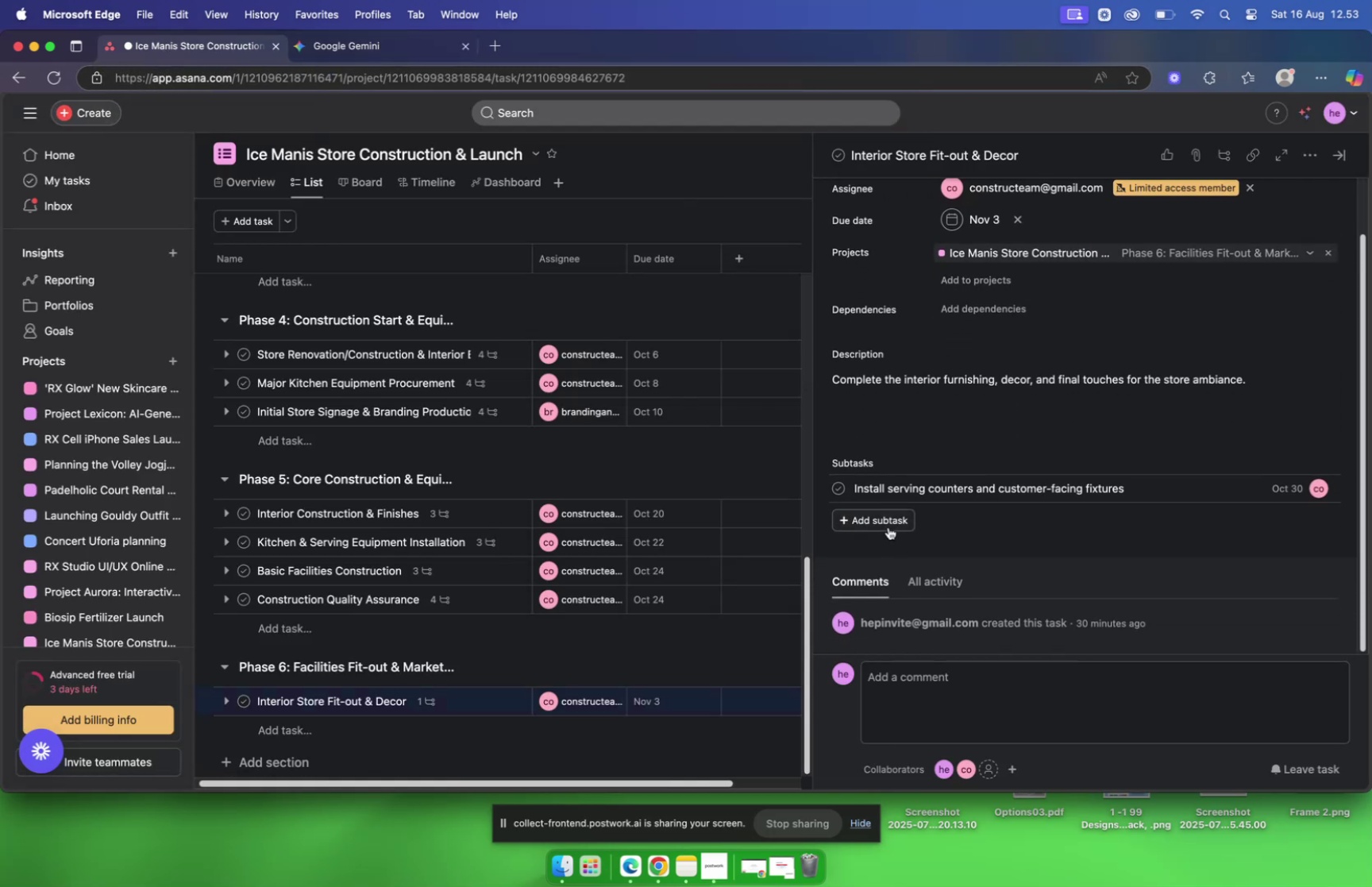 
left_click([888, 526])
 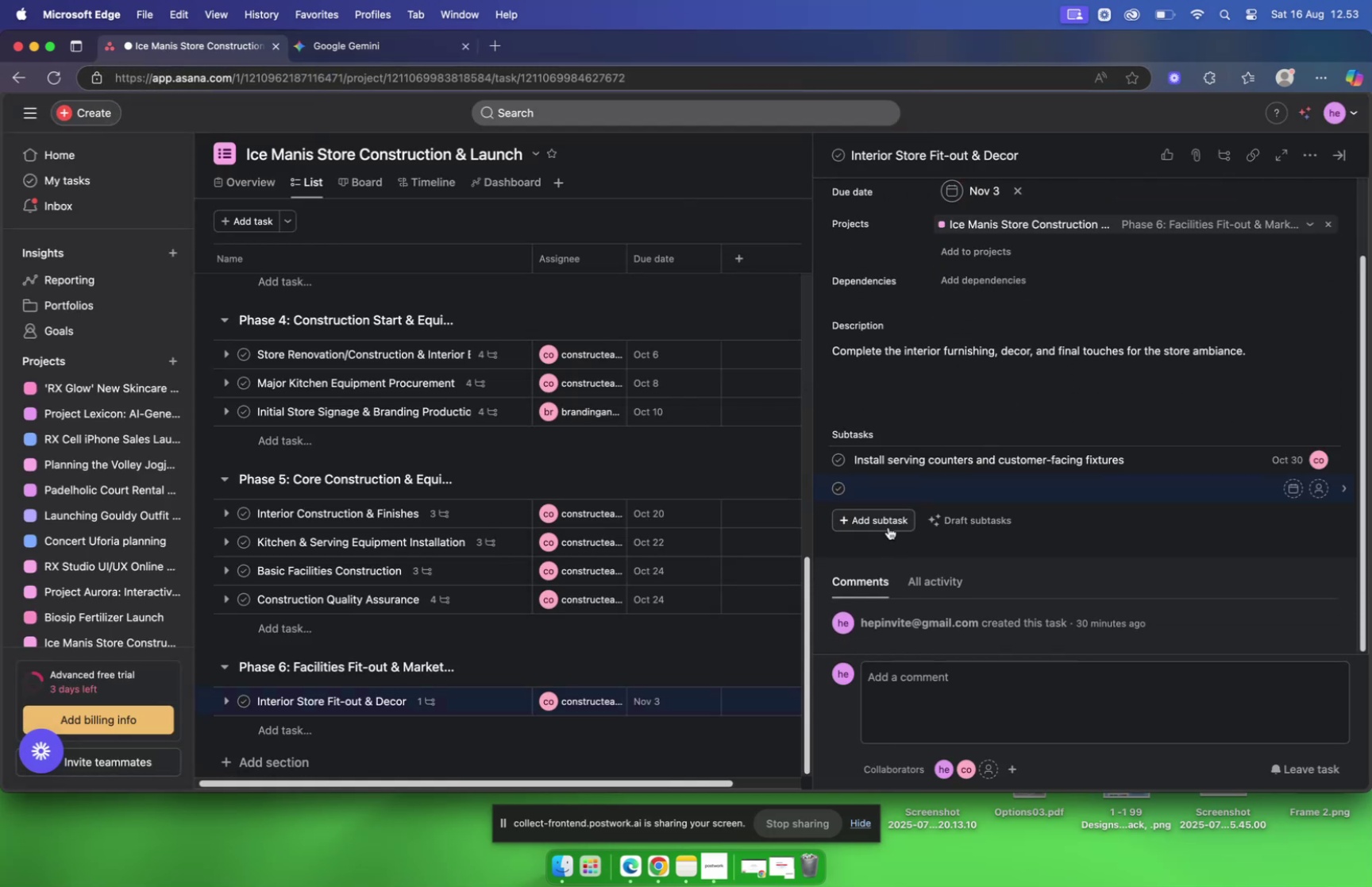 
key(Meta+V)
 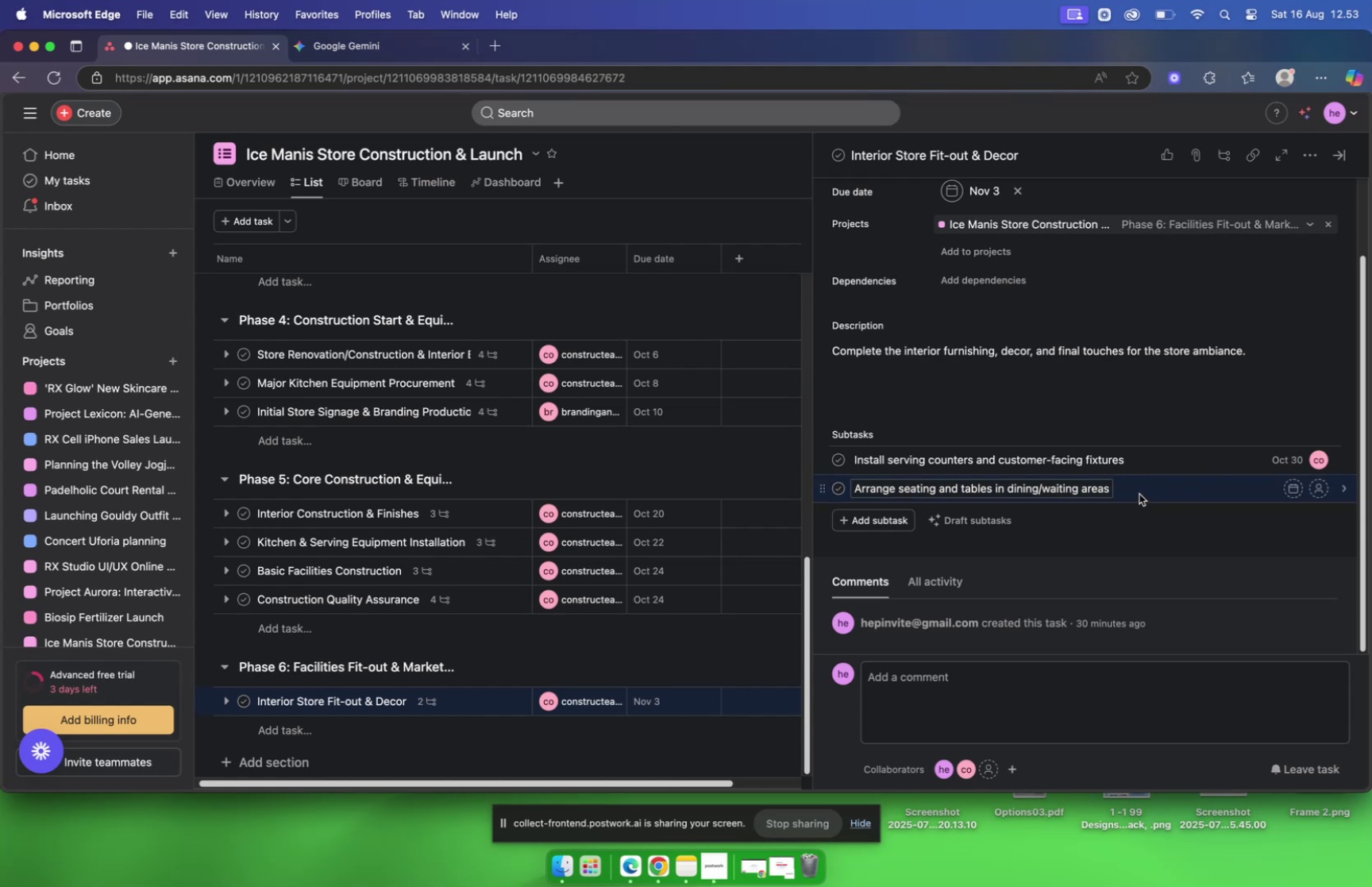 
left_click([1139, 491])
 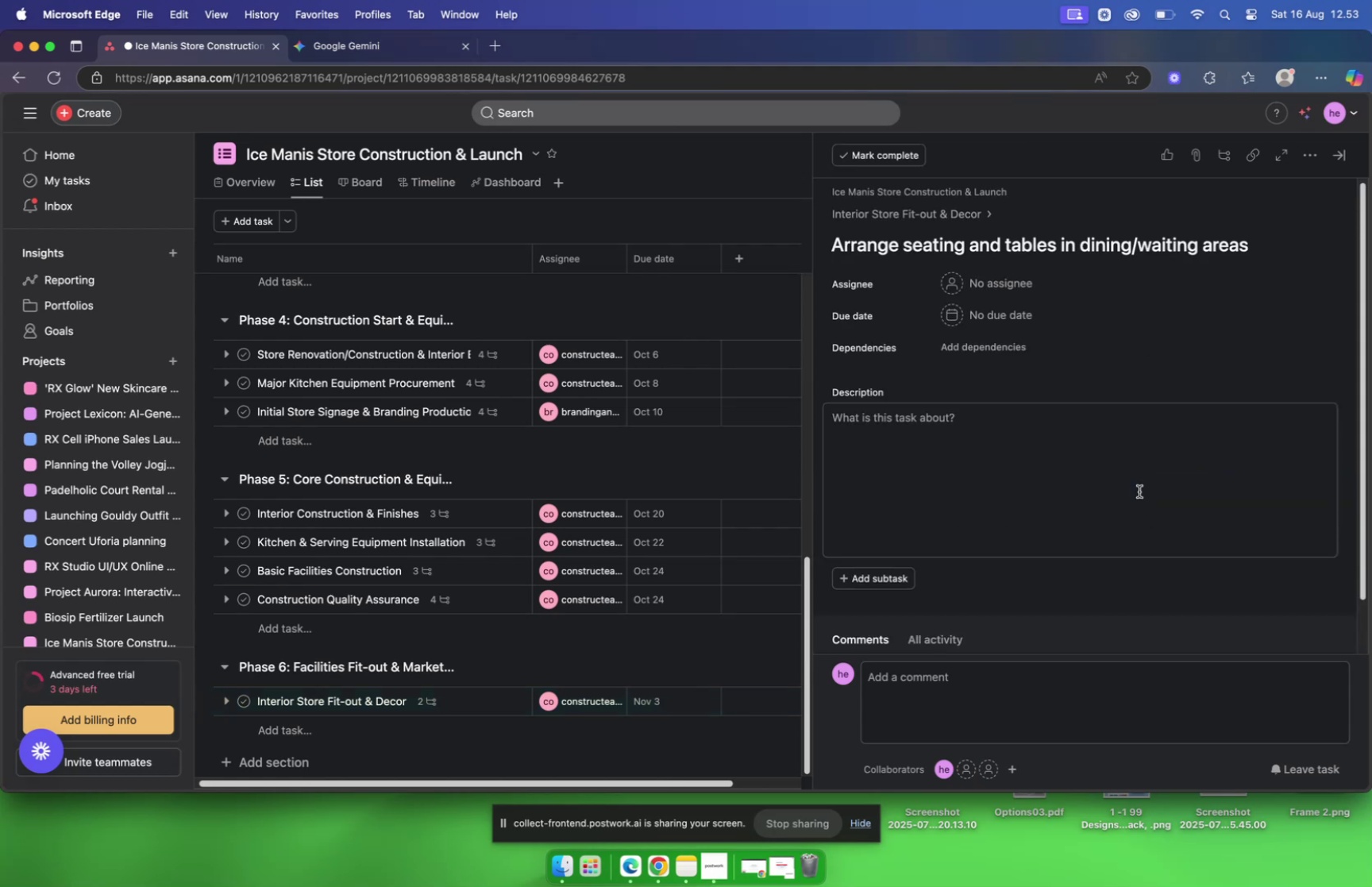 
scroll: coordinate [1127, 489], scroll_direction: up, amount: 16.0
 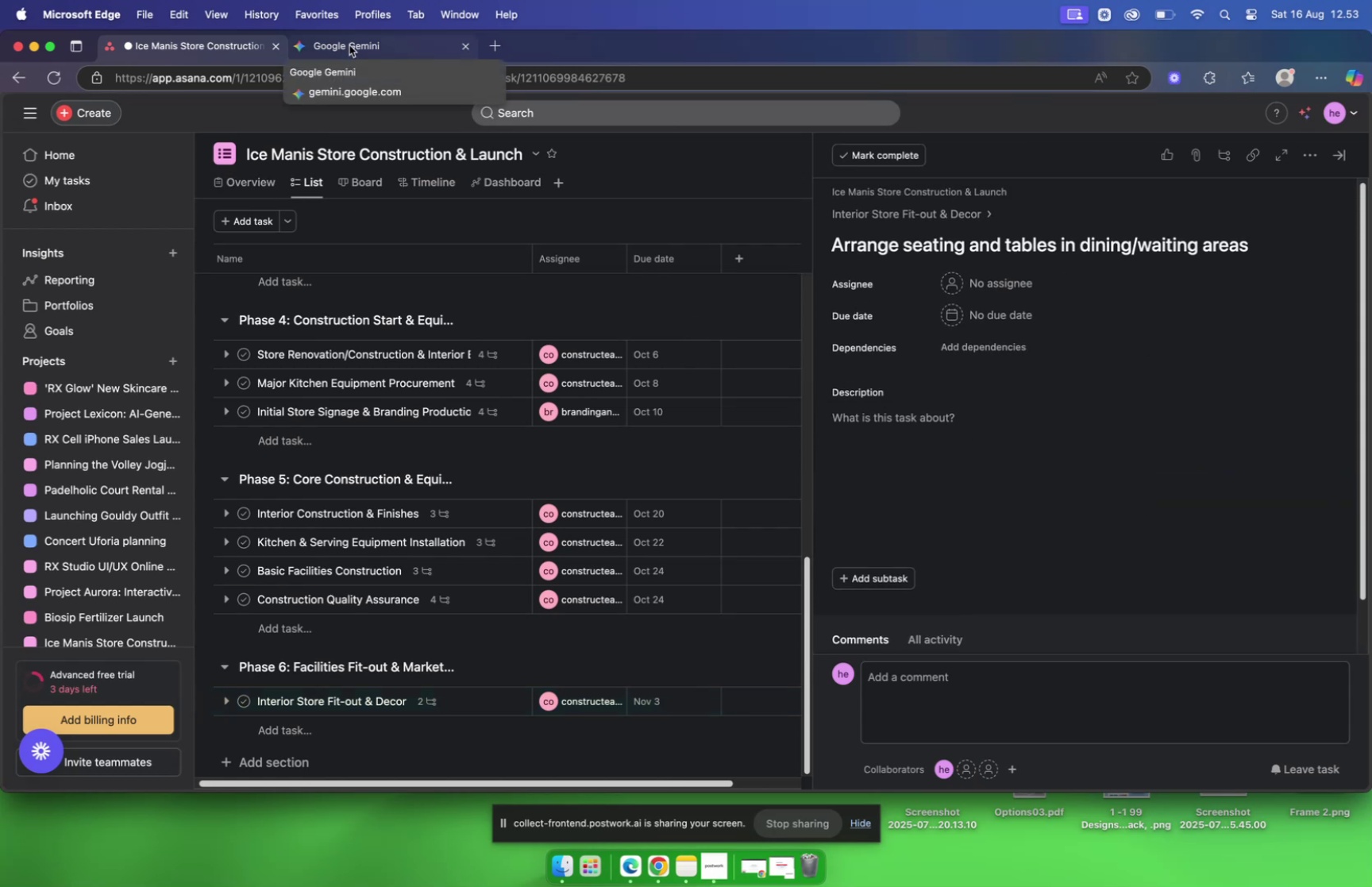 
wait(10.53)
 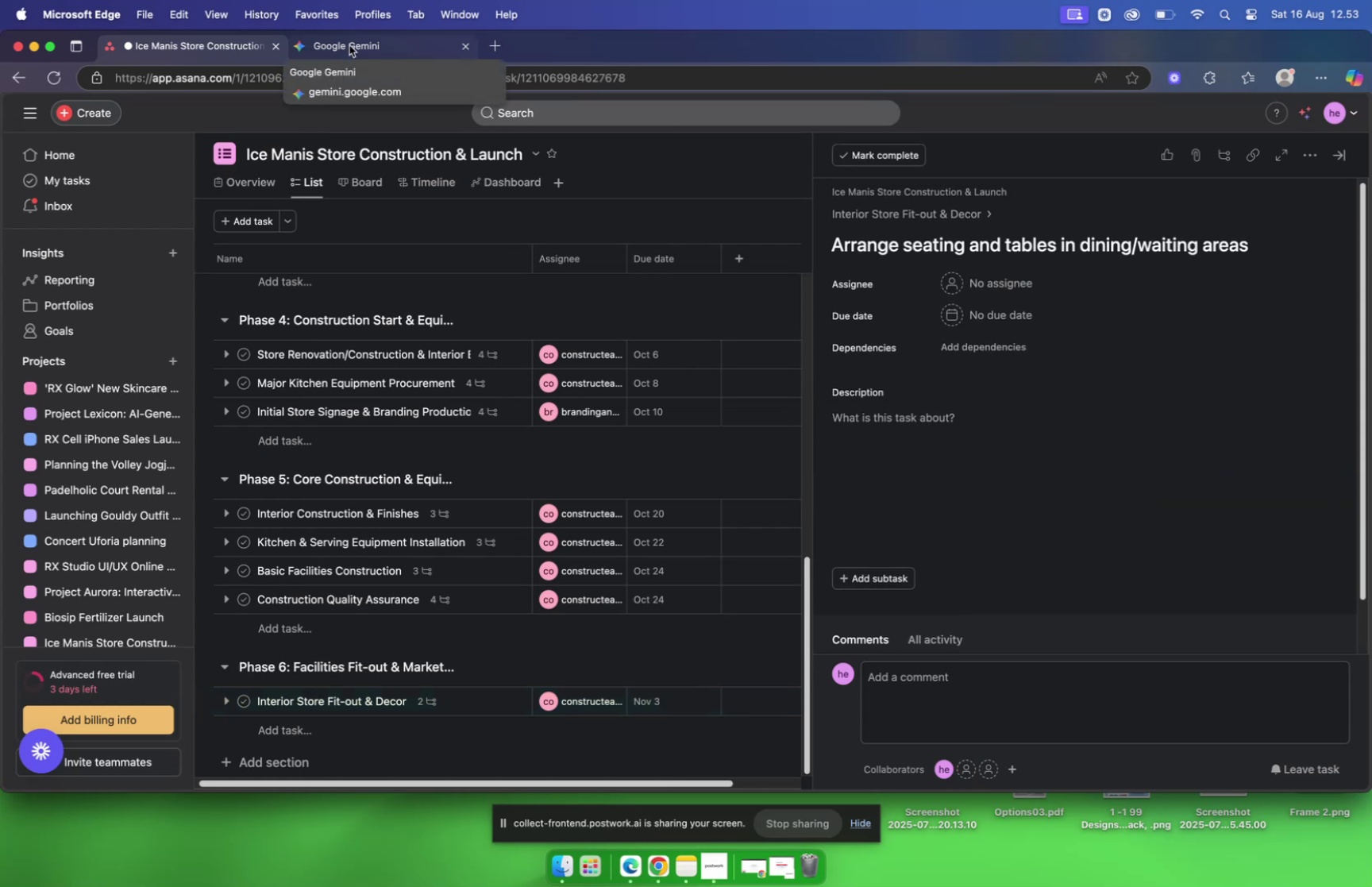 
left_click([183, 52])
 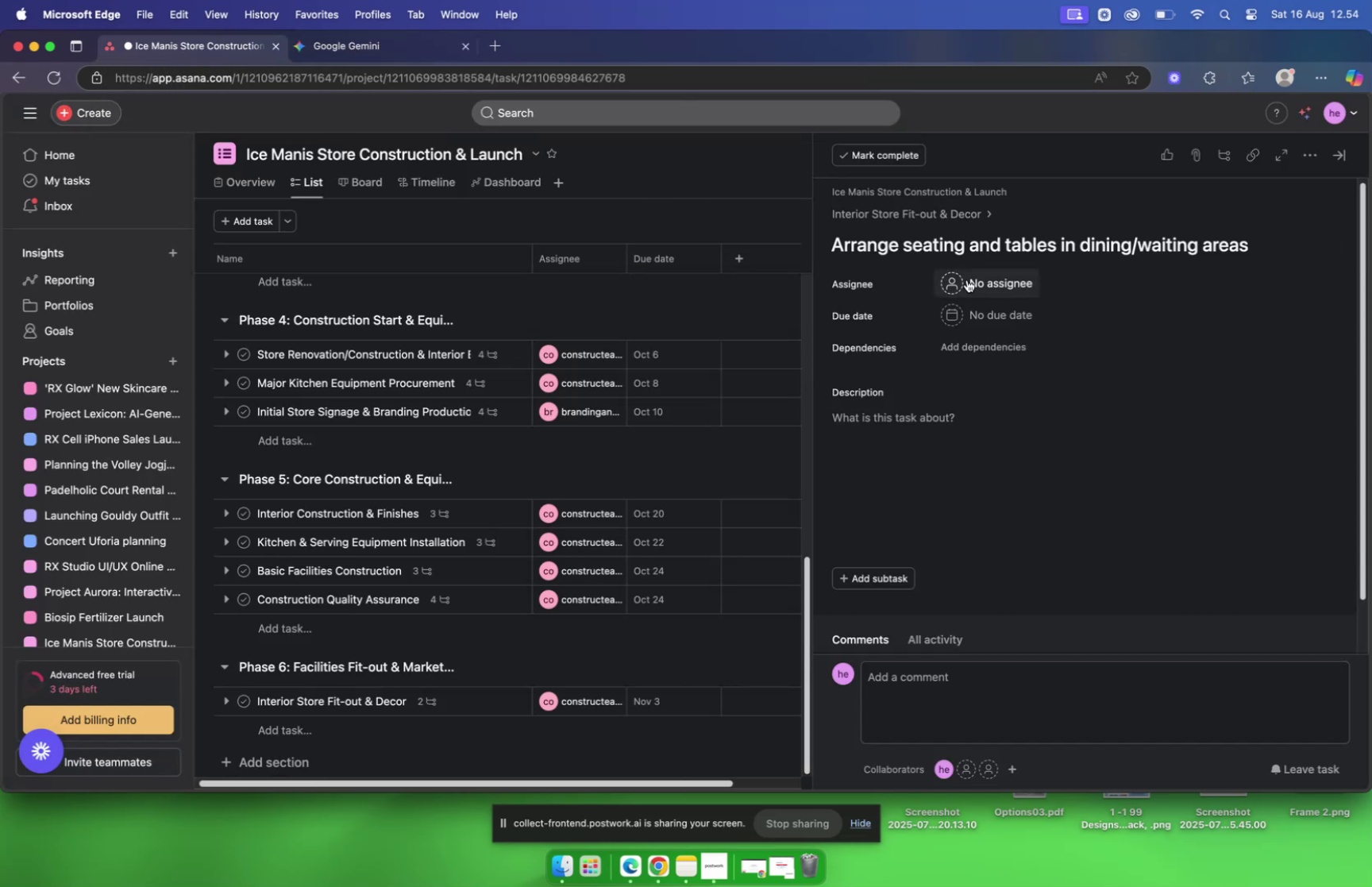 
left_click([967, 280])
 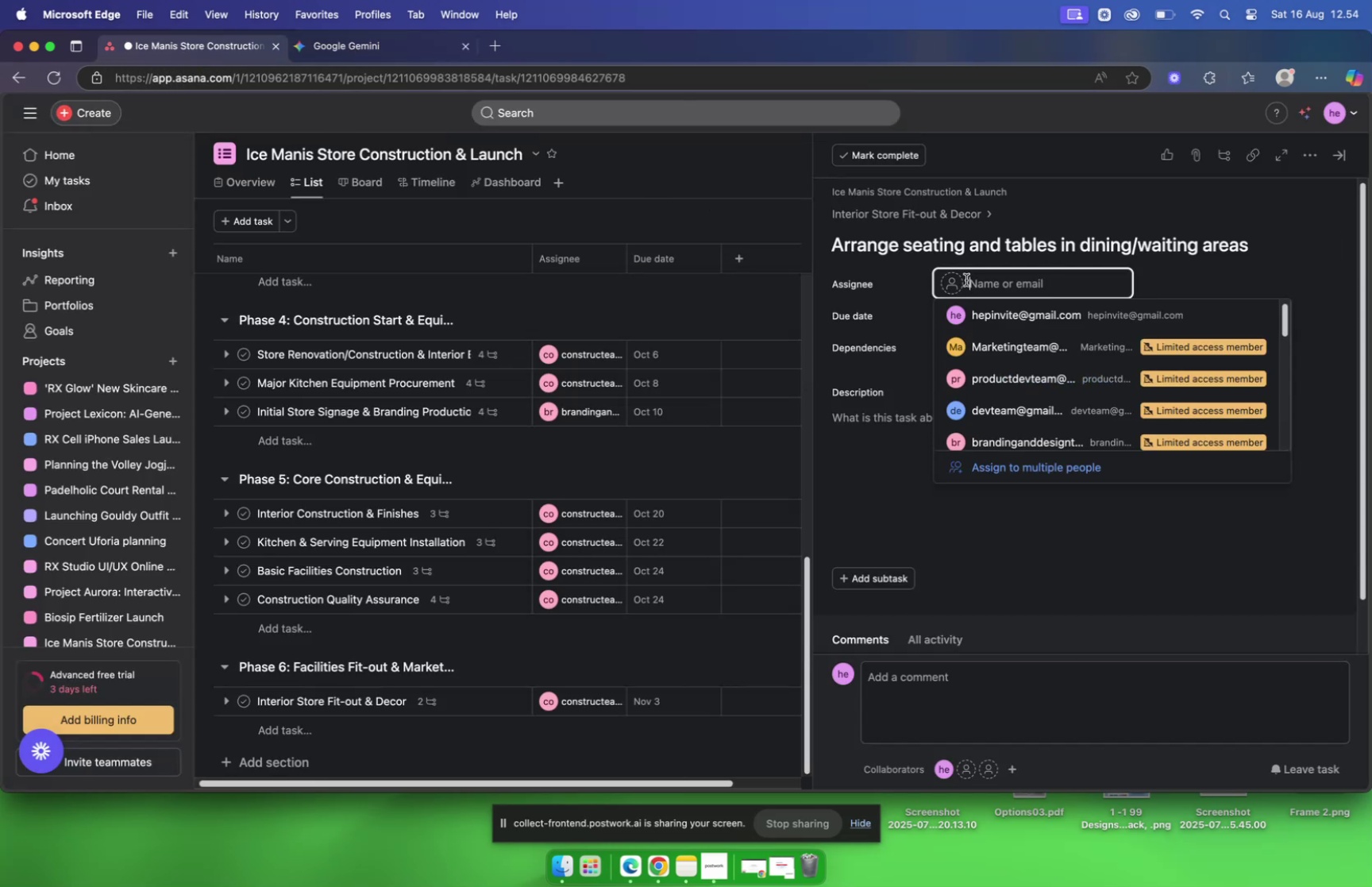 
type(cons)
 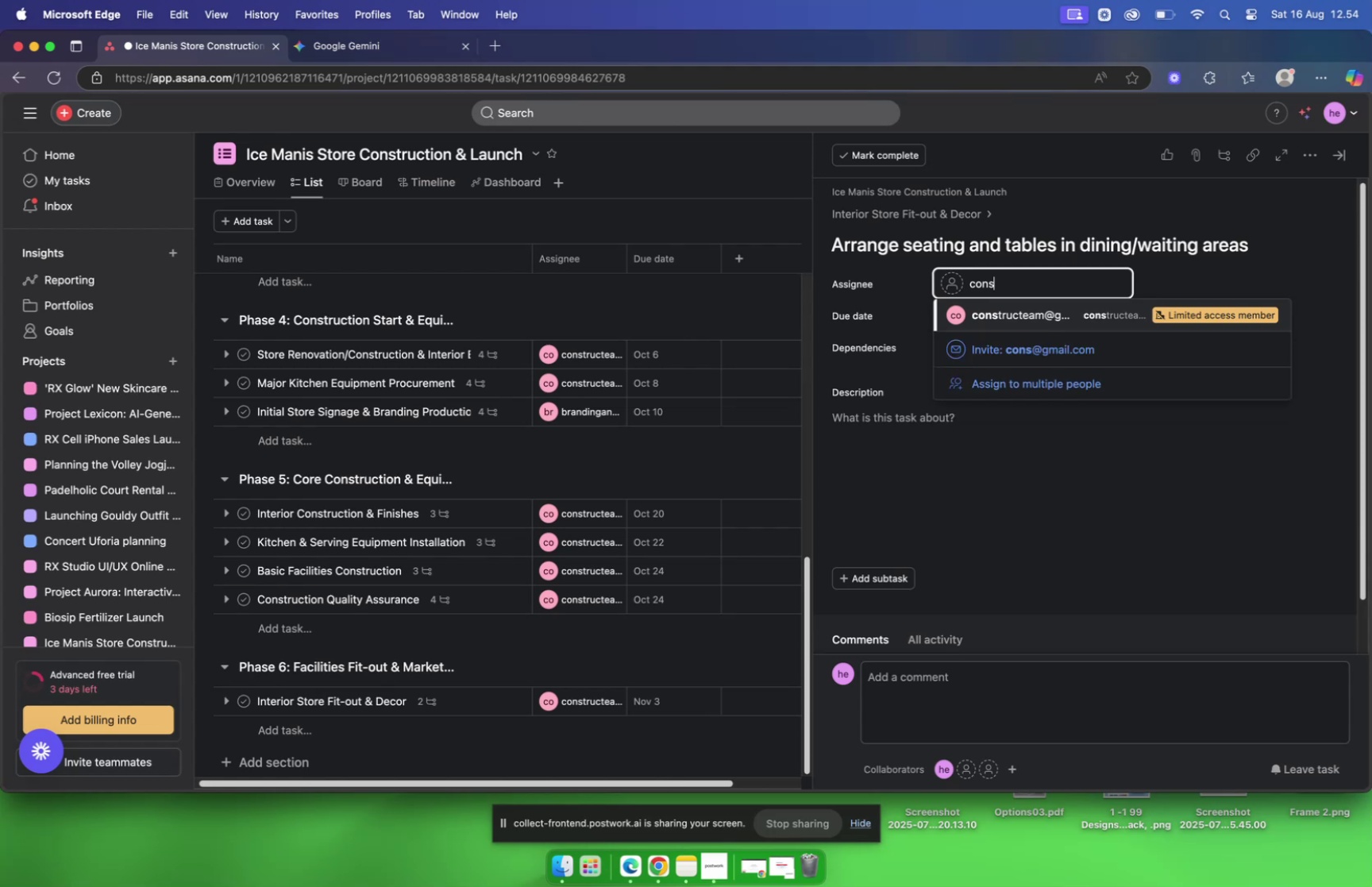 
key(Enter)
 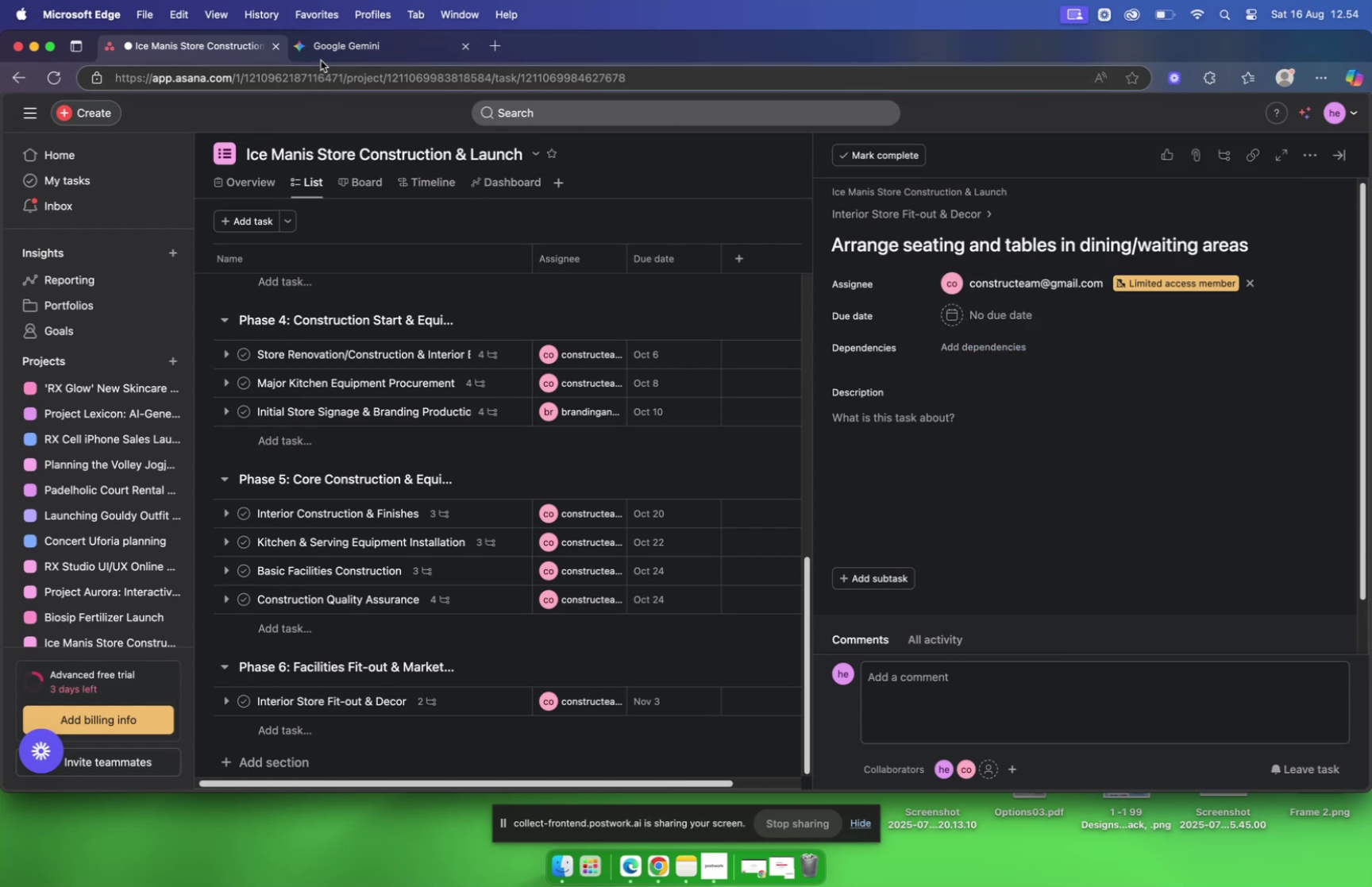 
wait(5.54)
 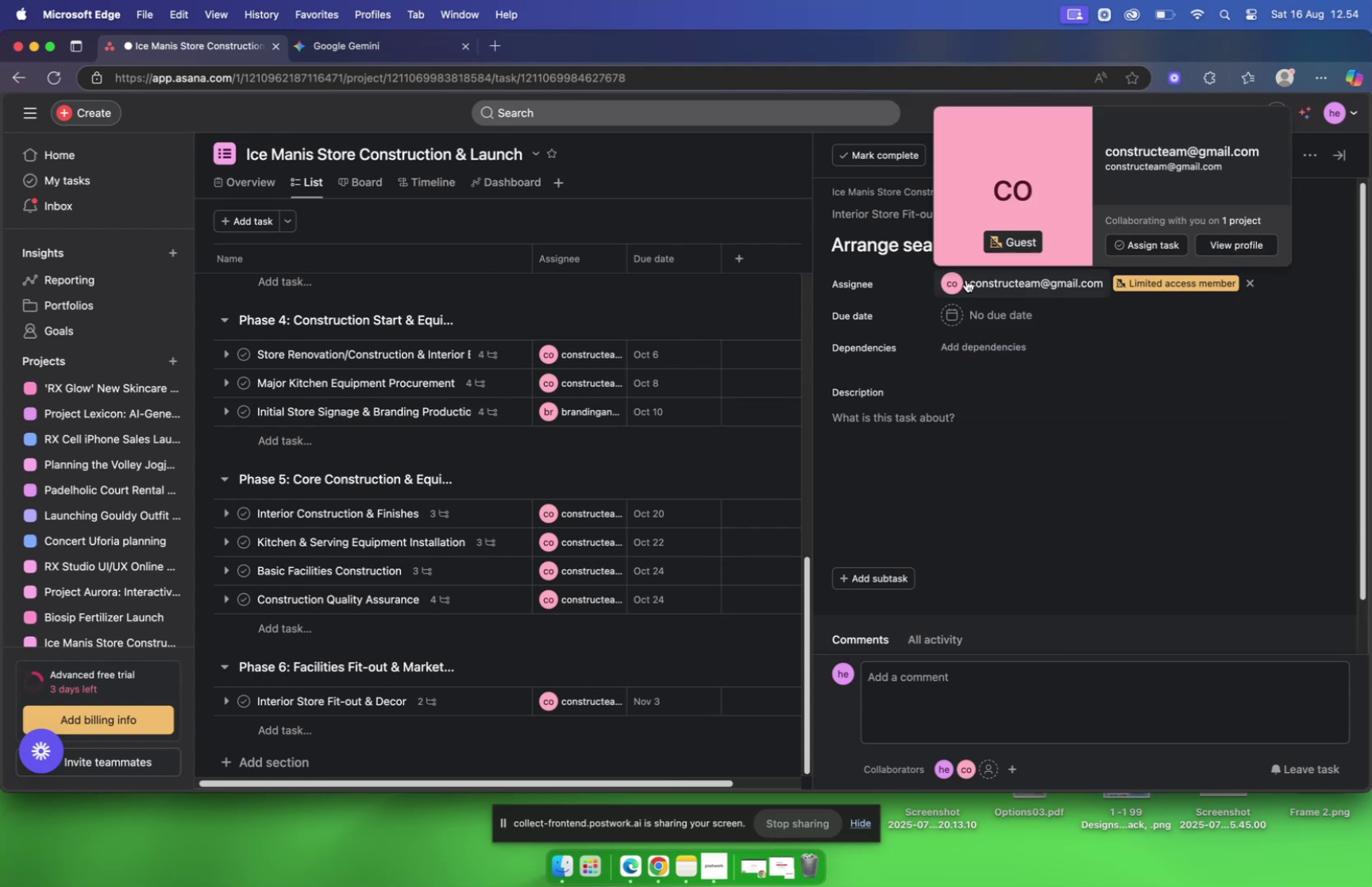 
left_click([321, 57])
 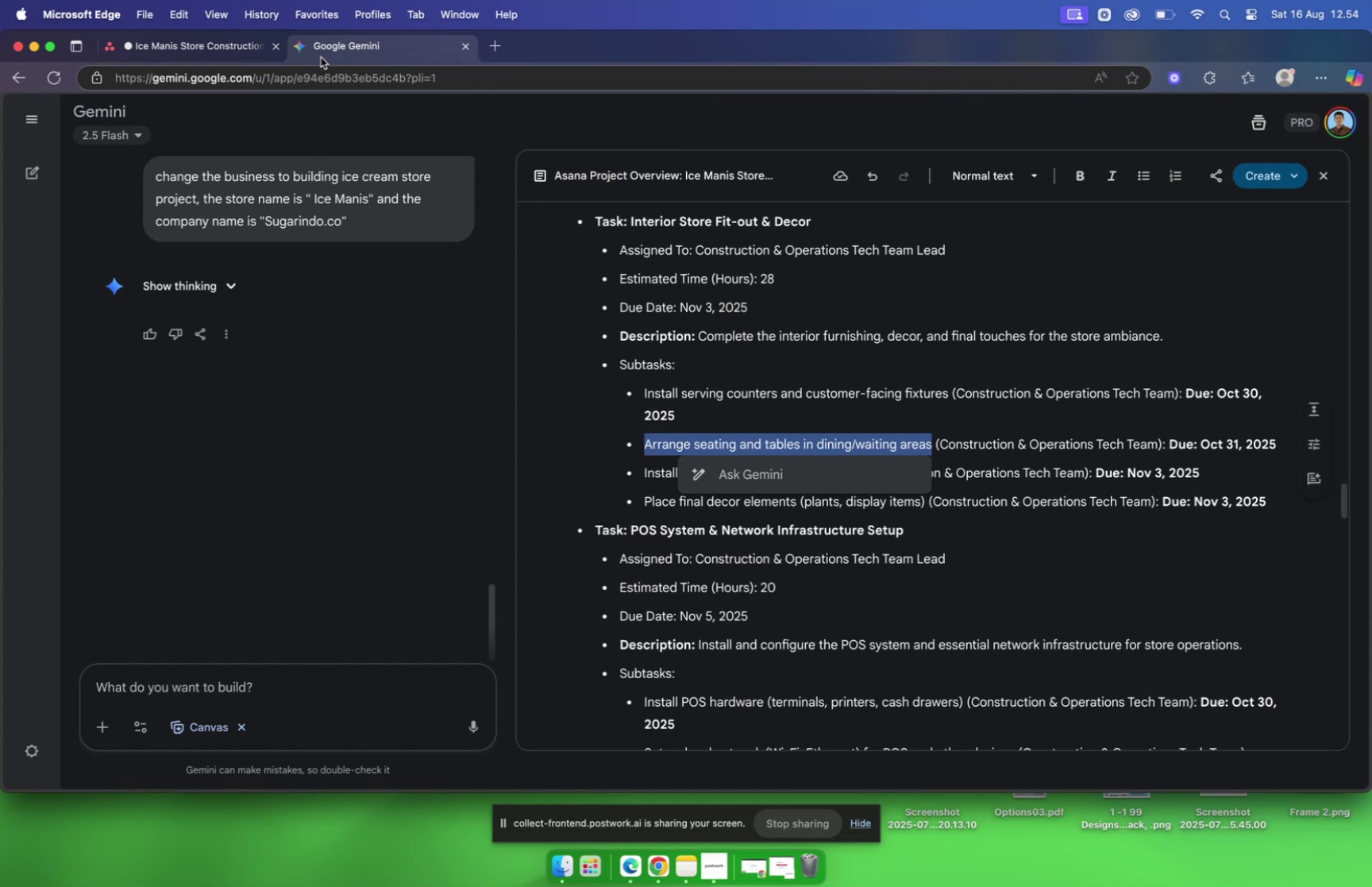 
wait(5.73)
 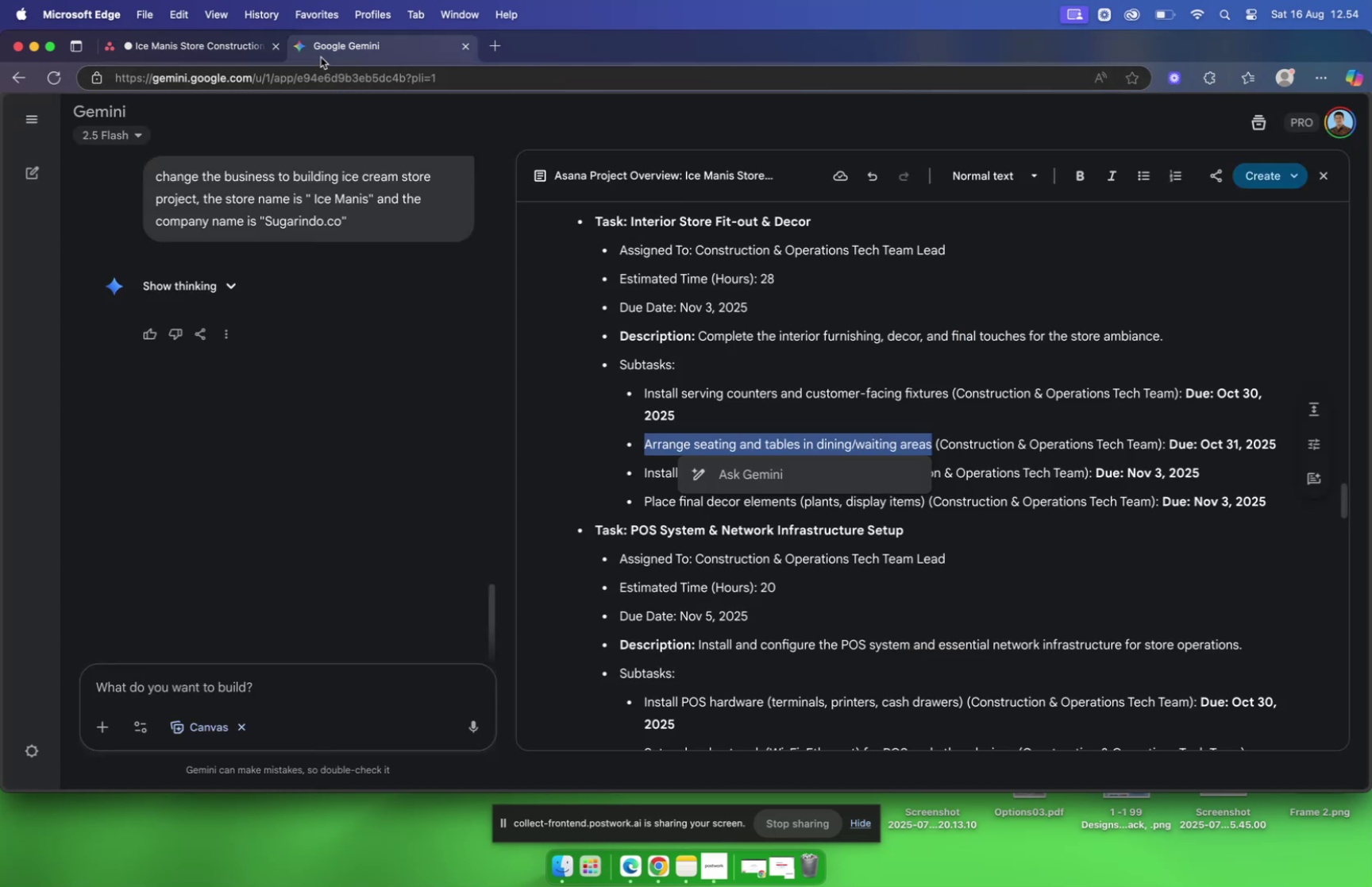 
left_click([217, 46])
 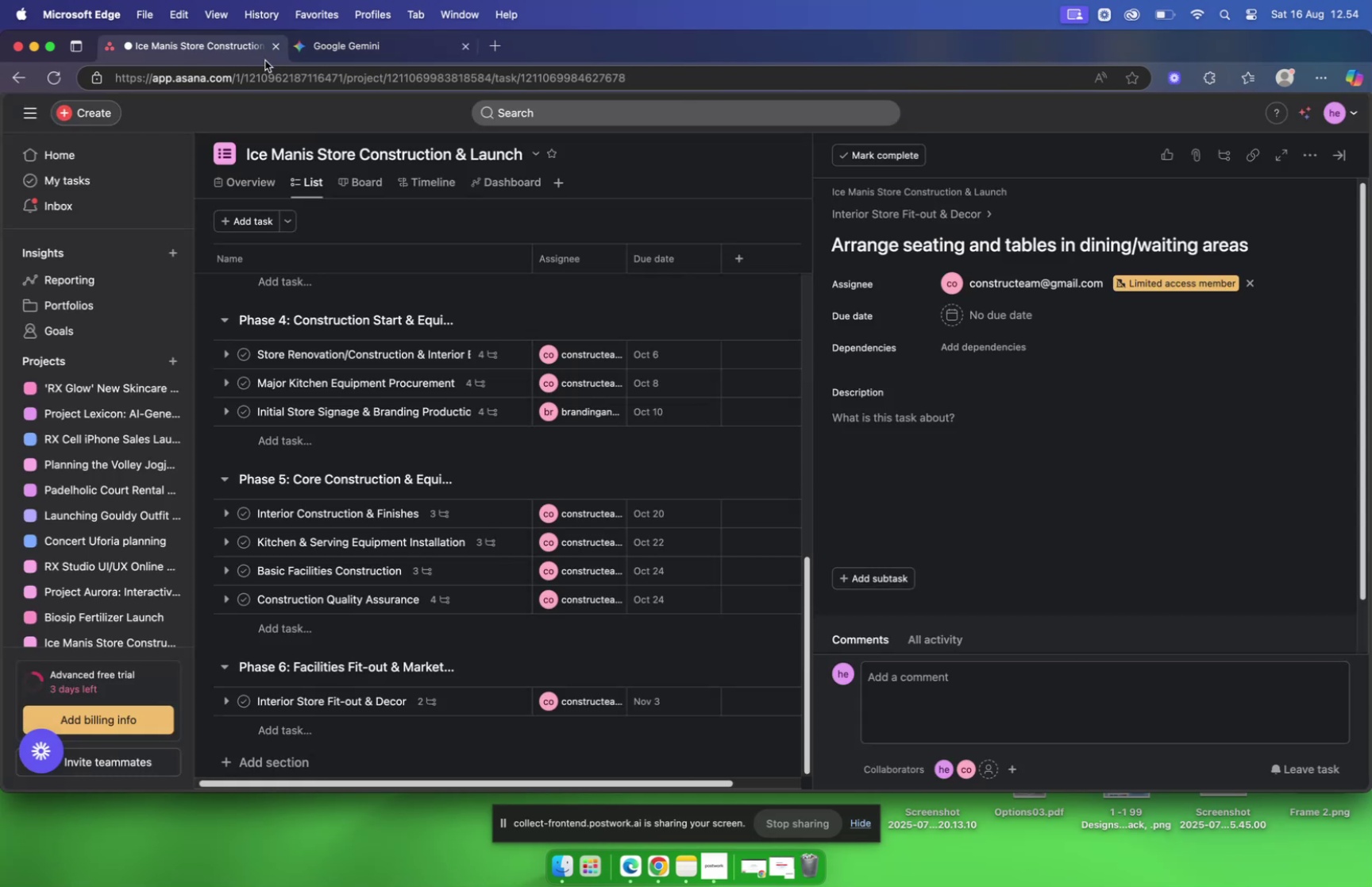 
left_click([1027, 314])
 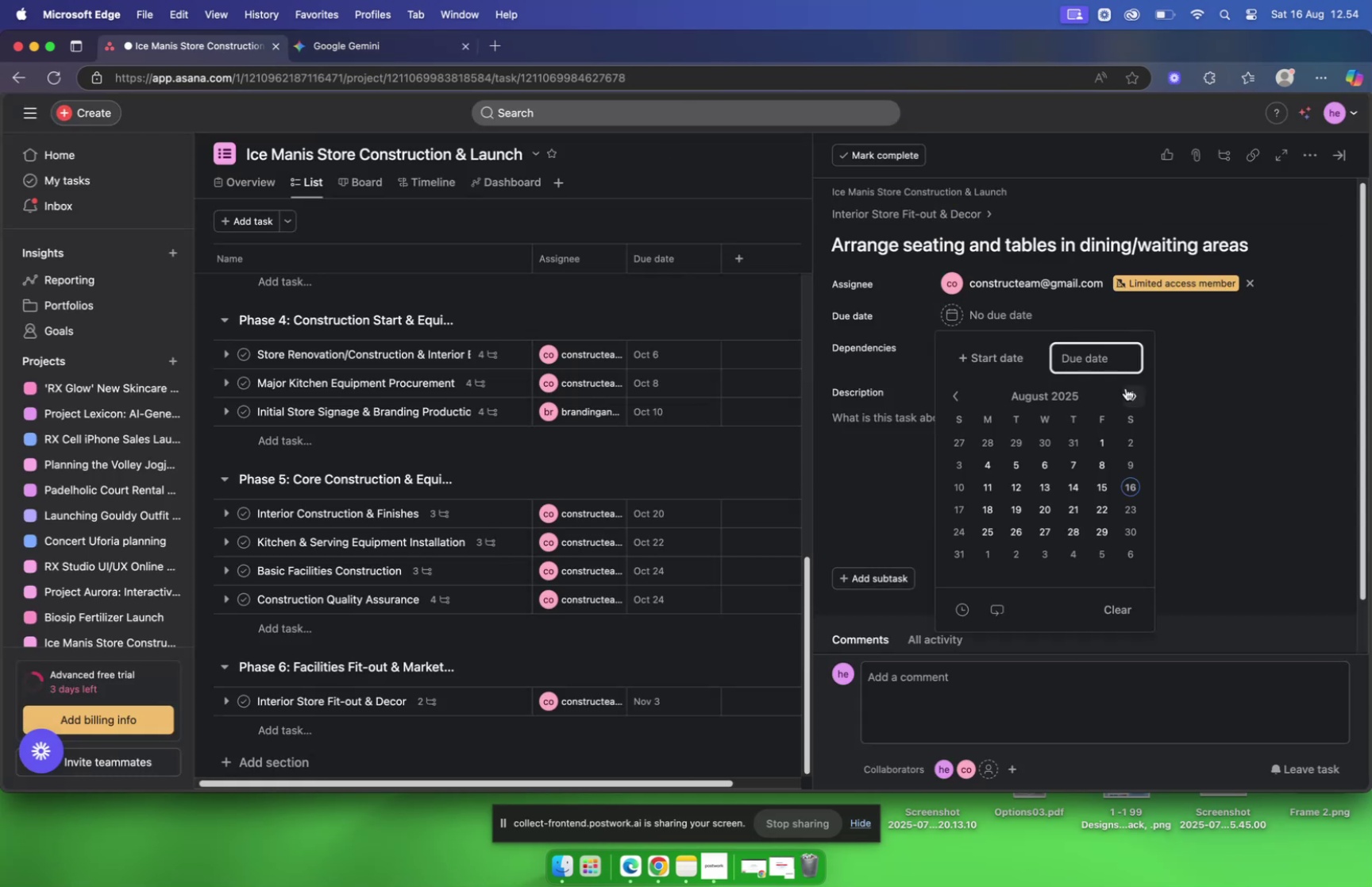 
left_click([1127, 391])
 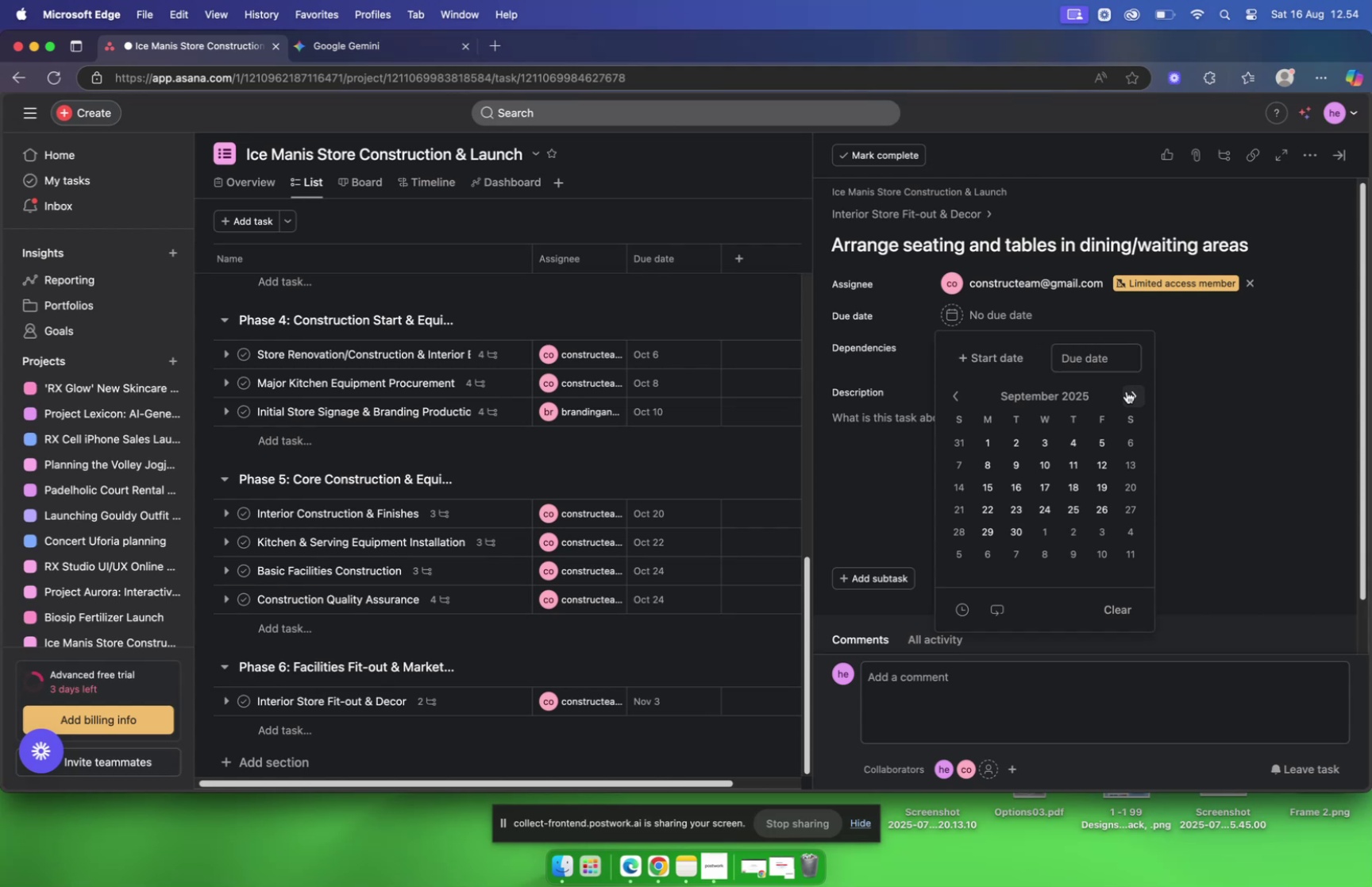 
left_click([1127, 391])
 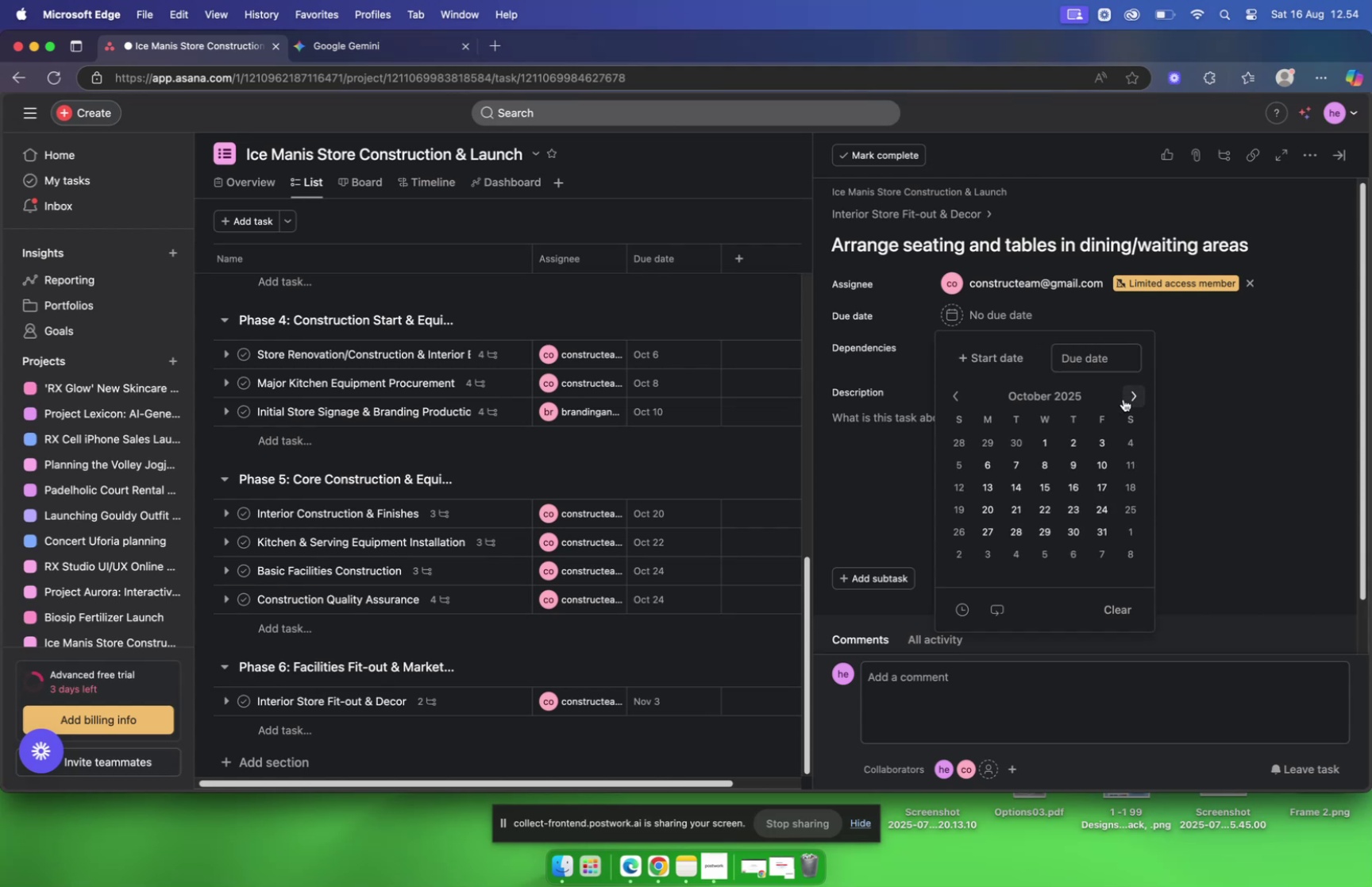 
wait(5.58)
 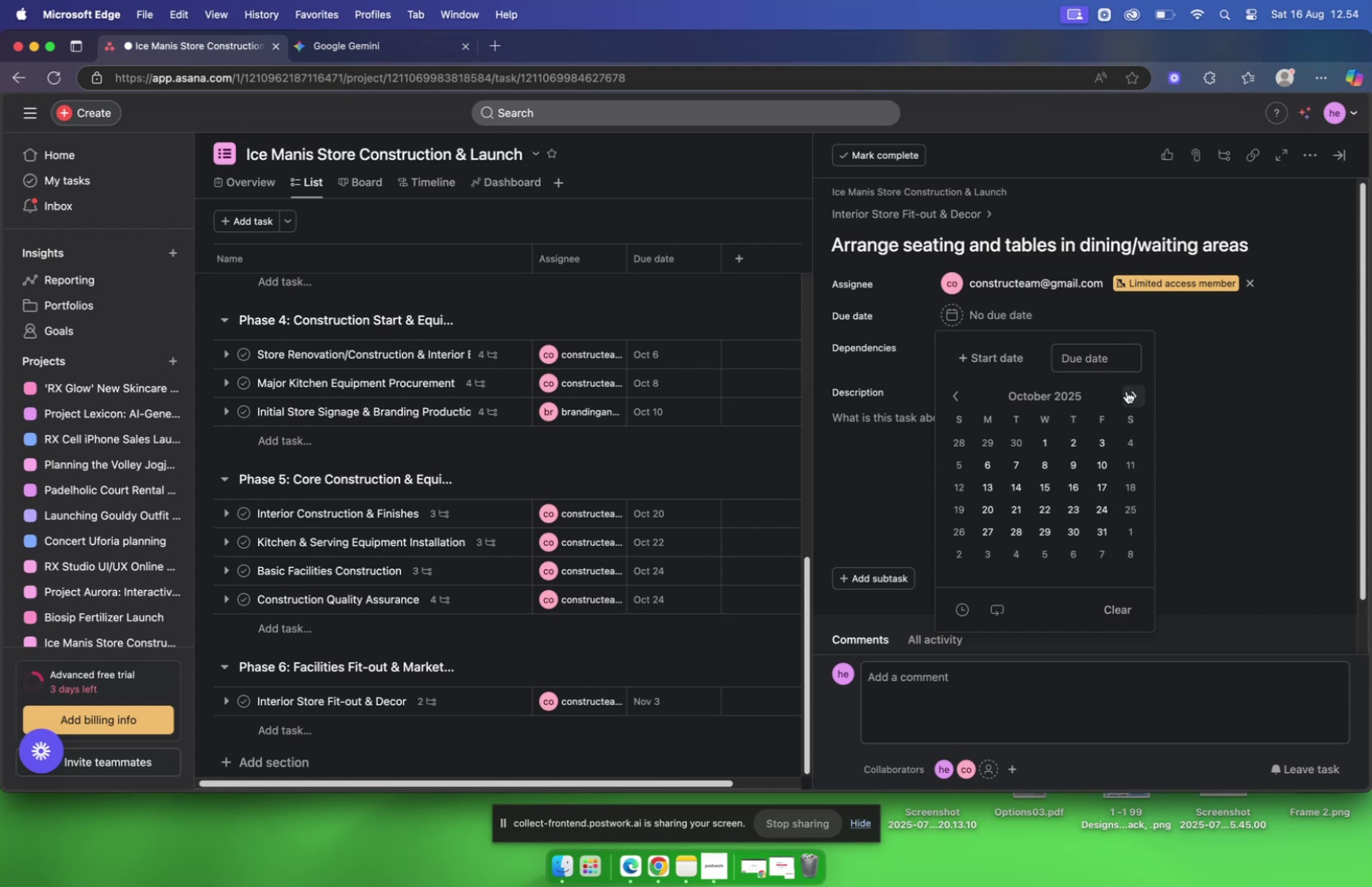 
left_click([1095, 526])
 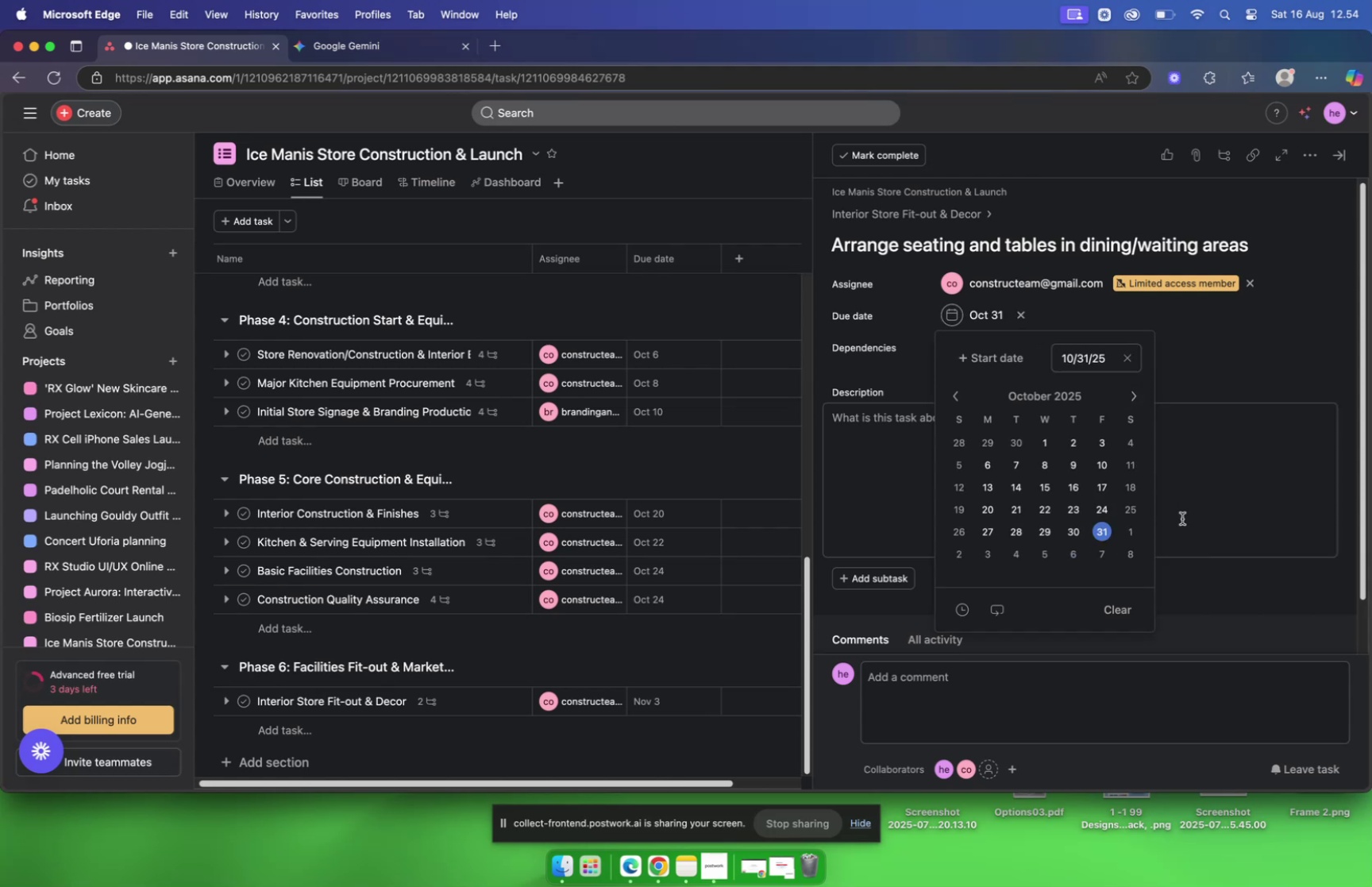 
left_click([1182, 518])
 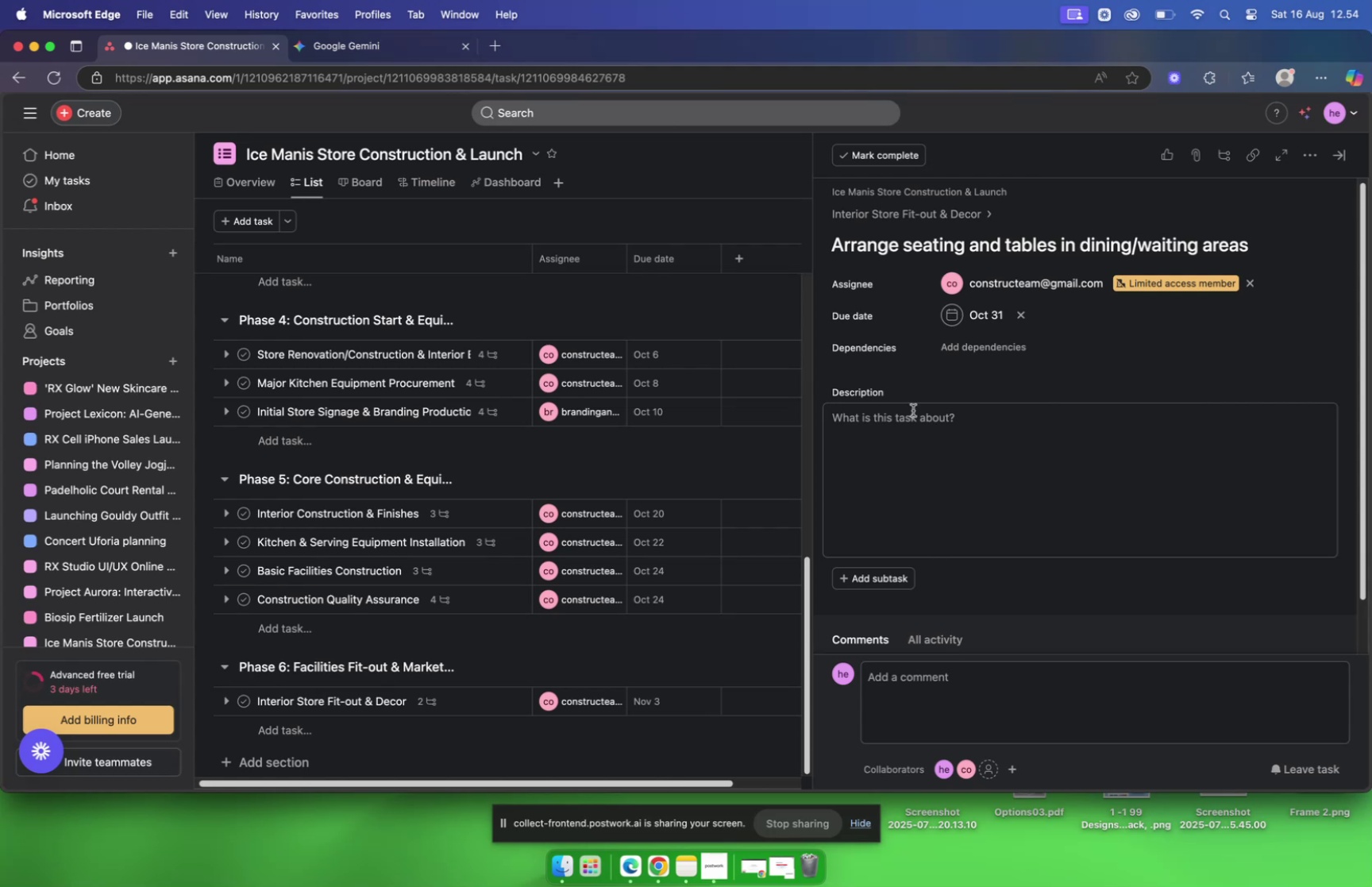 
left_click([402, 53])
 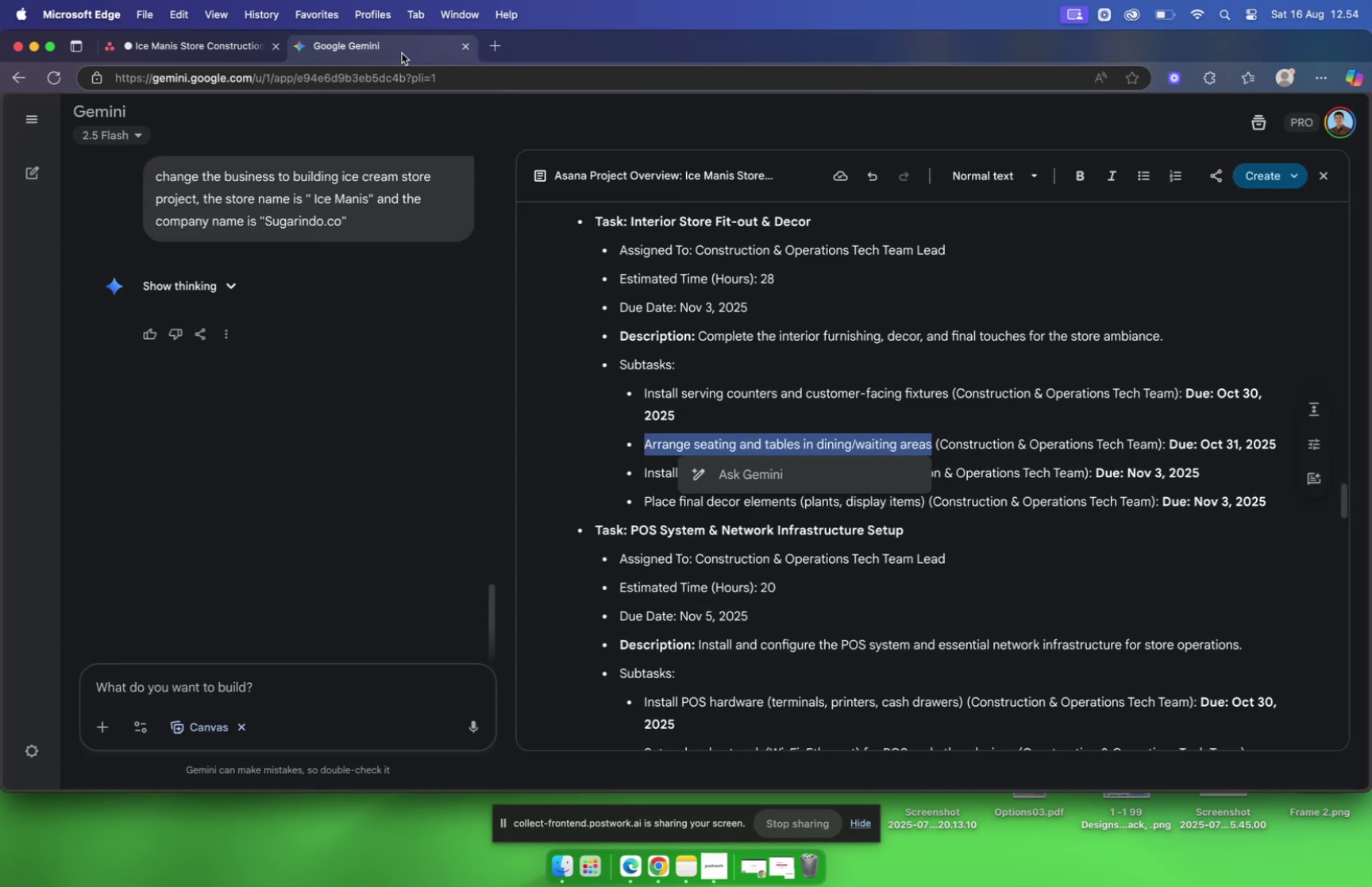 
wait(5.9)
 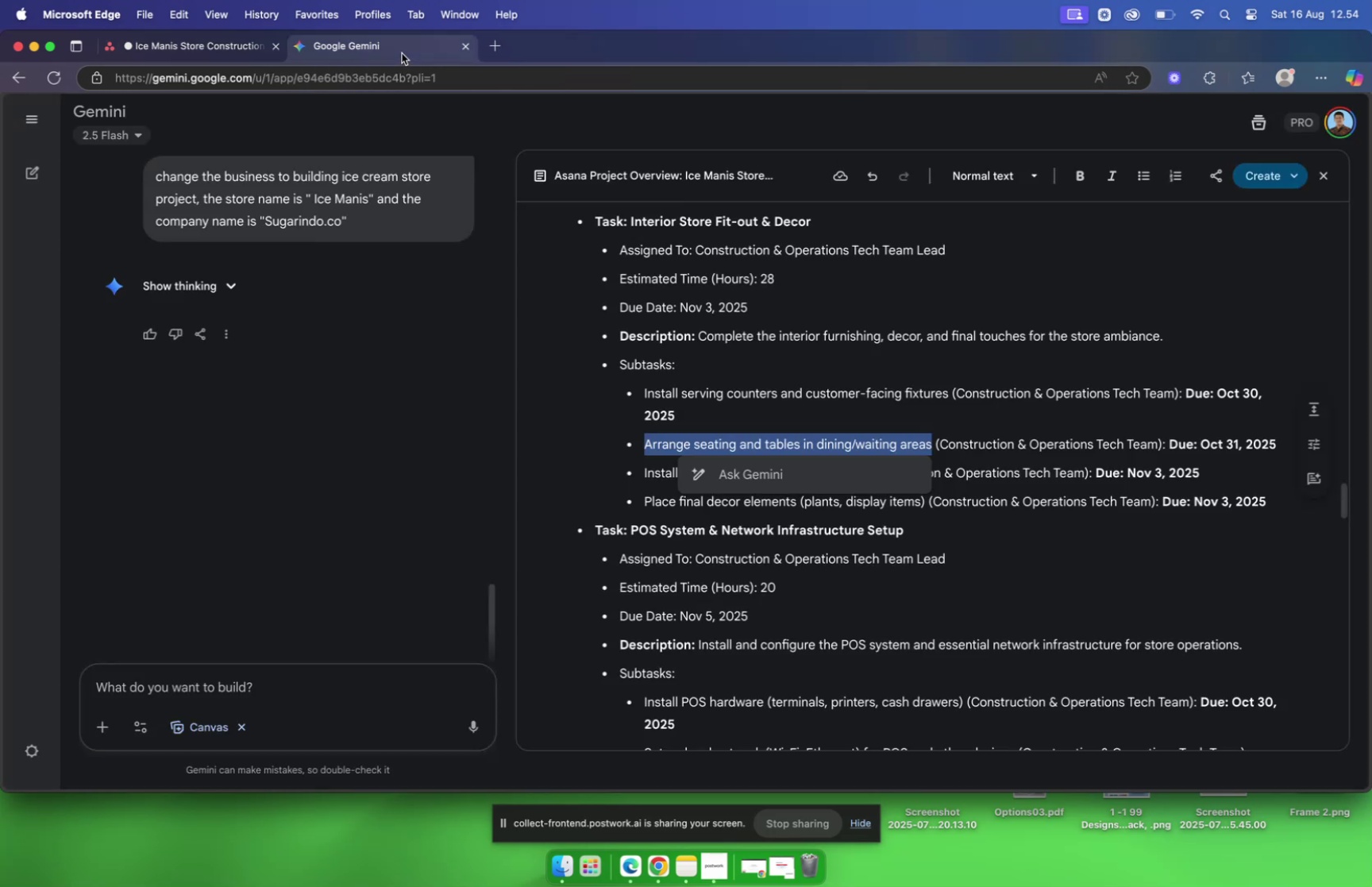 
left_click([1036, 406])
 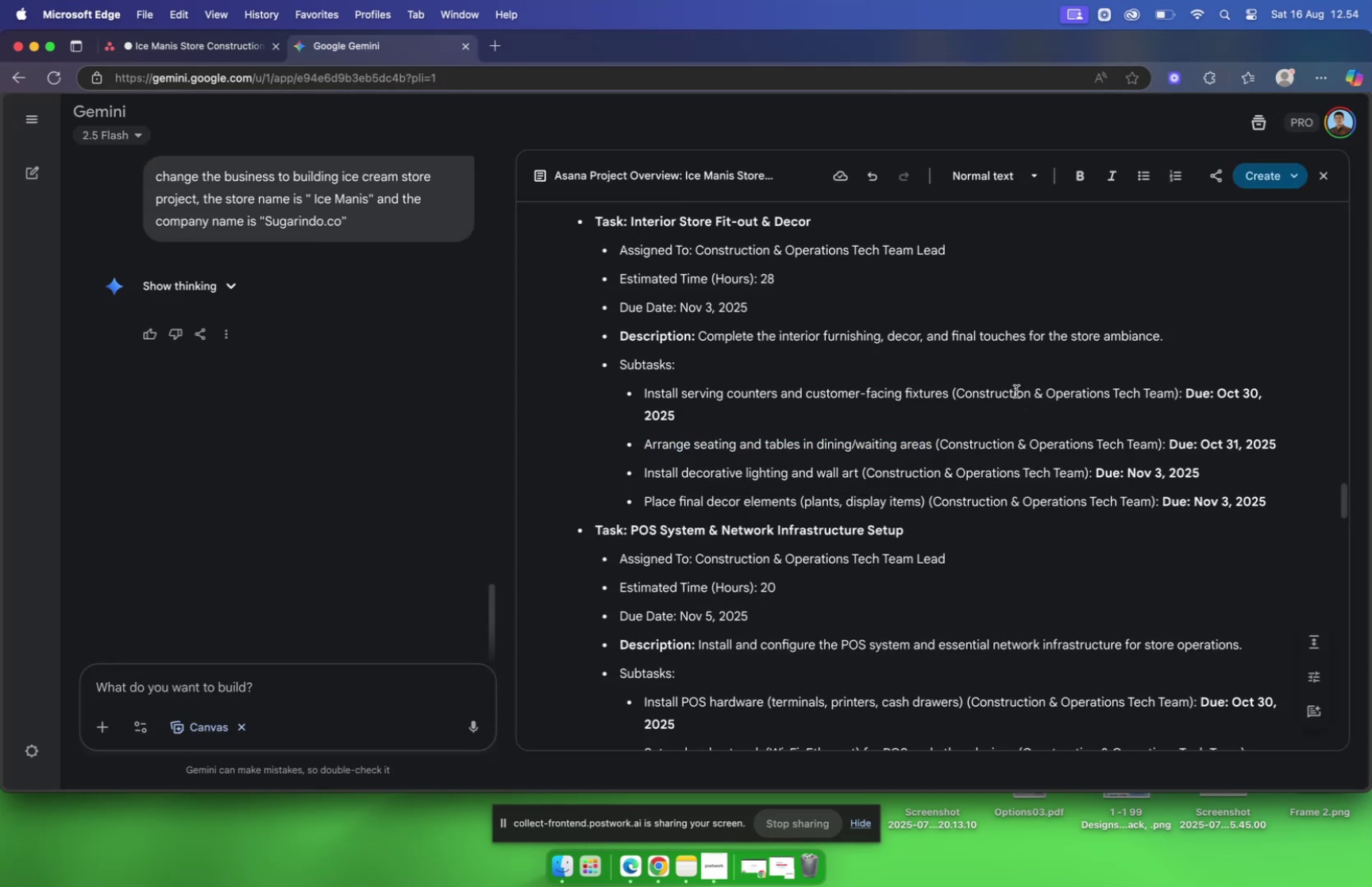 
scroll: coordinate [1015, 391], scroll_direction: down, amount: 5.0
 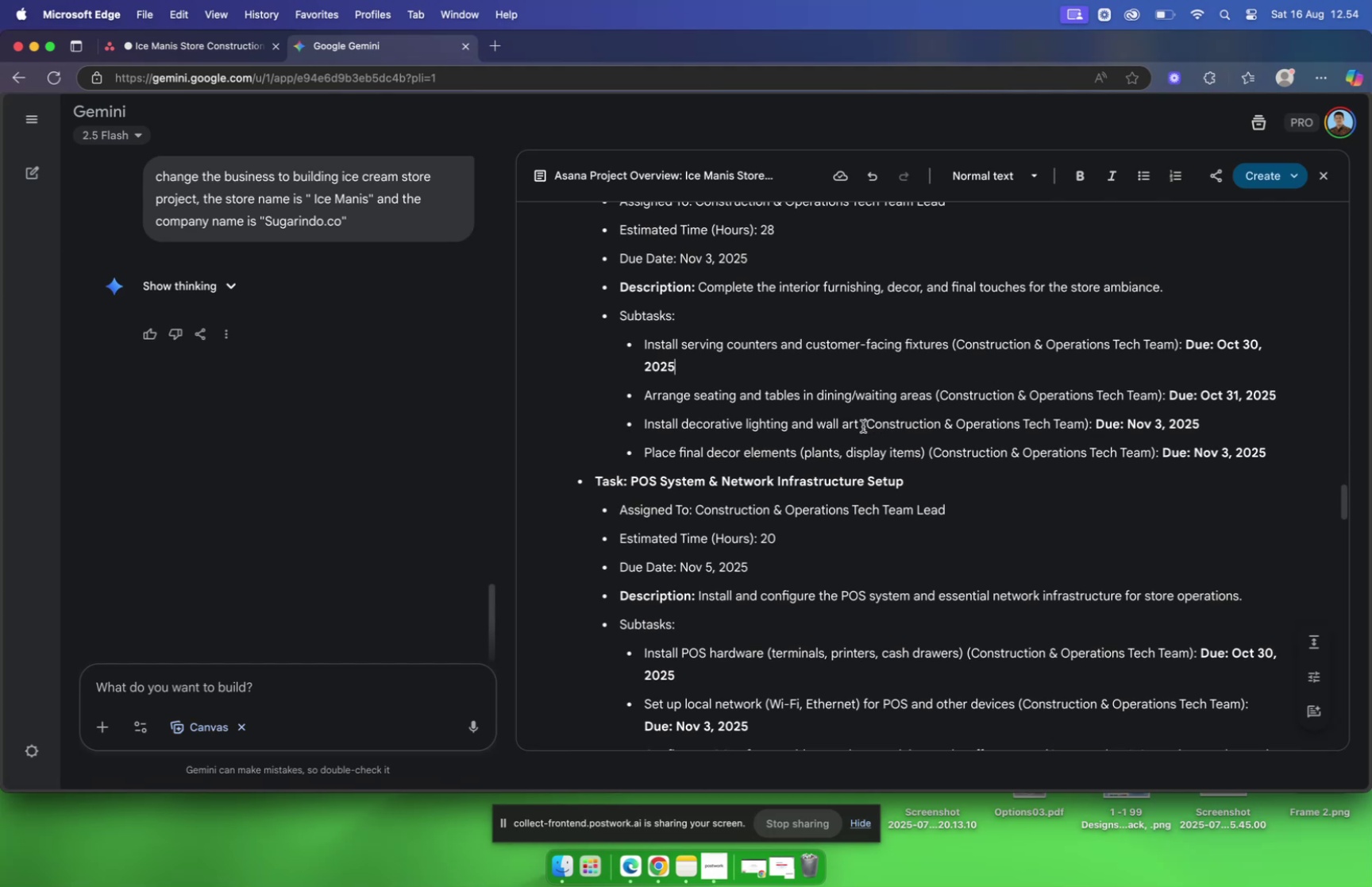 
left_click_drag(start_coordinate=[860, 424], to_coordinate=[638, 421])
 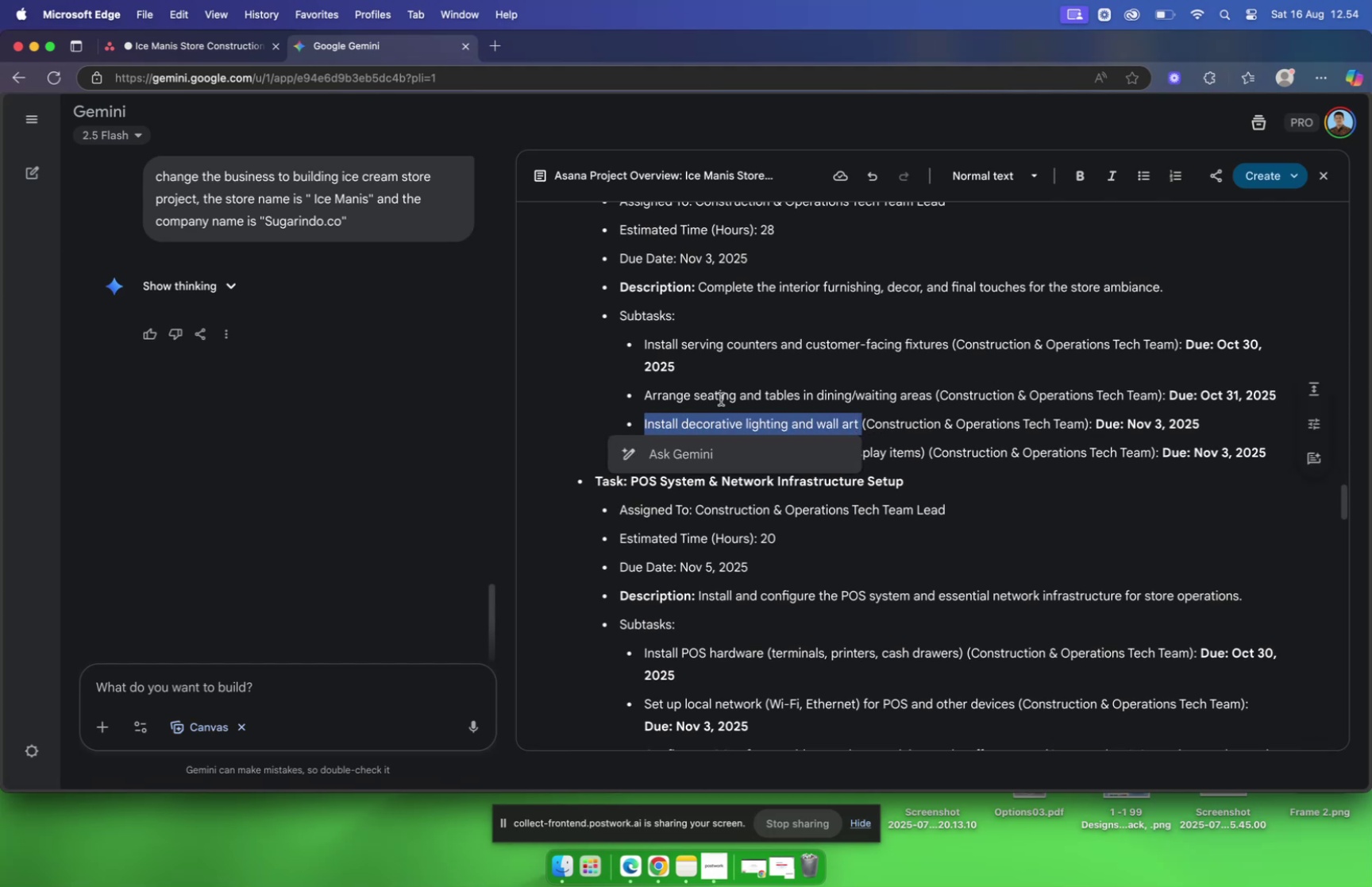 
key(Meta+C)
 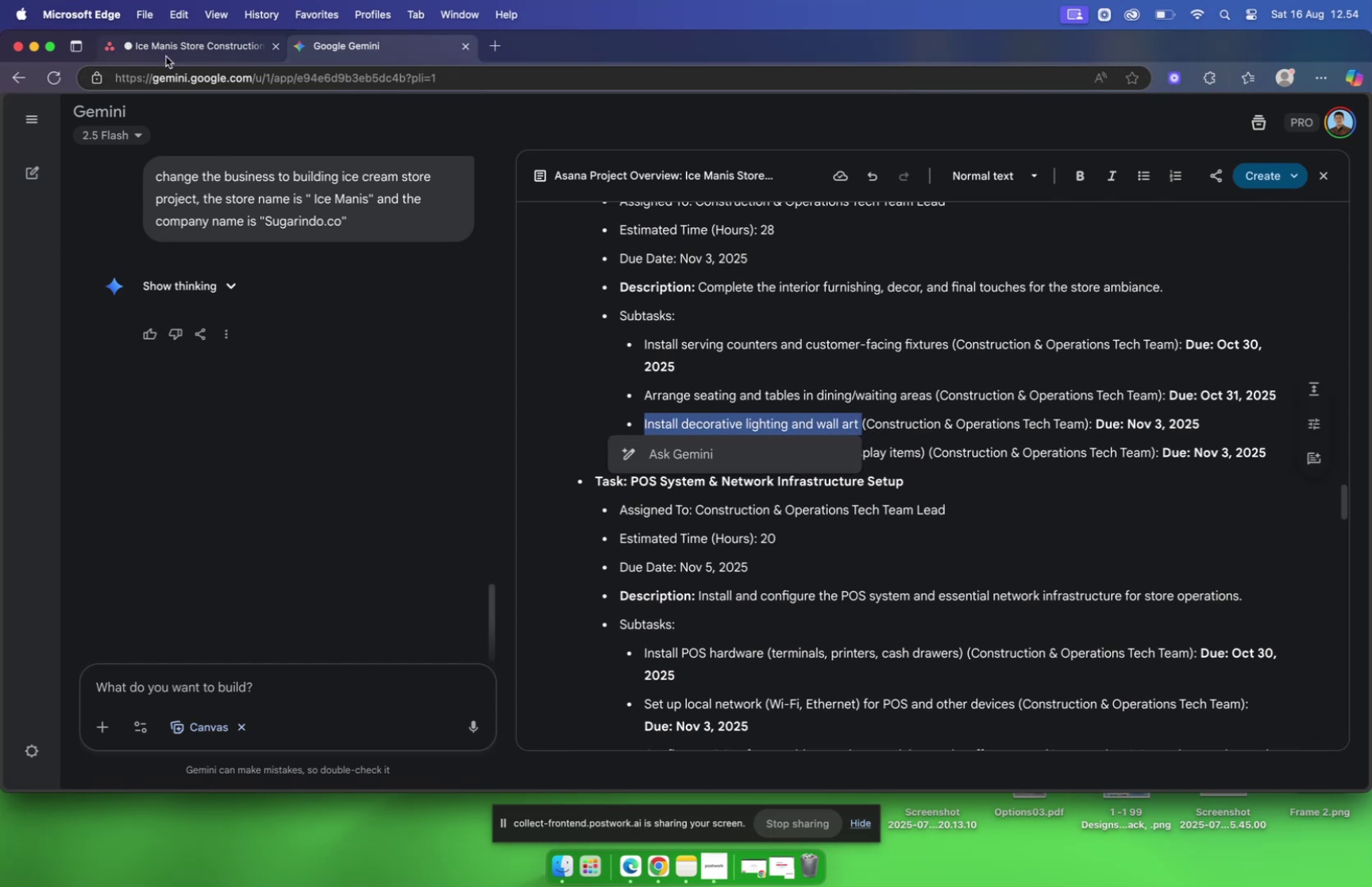 
left_click([166, 55])
 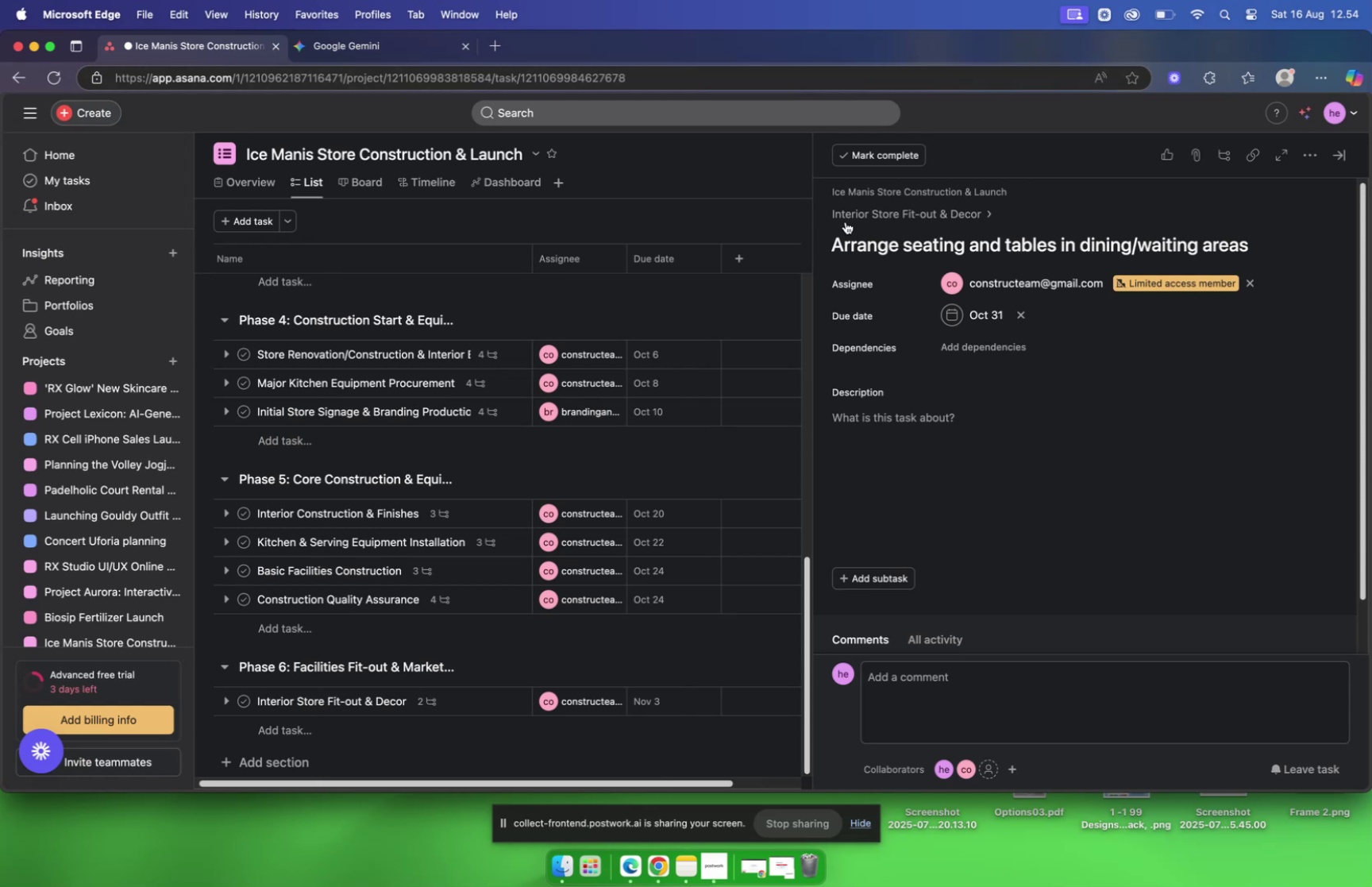 
left_click([846, 219])
 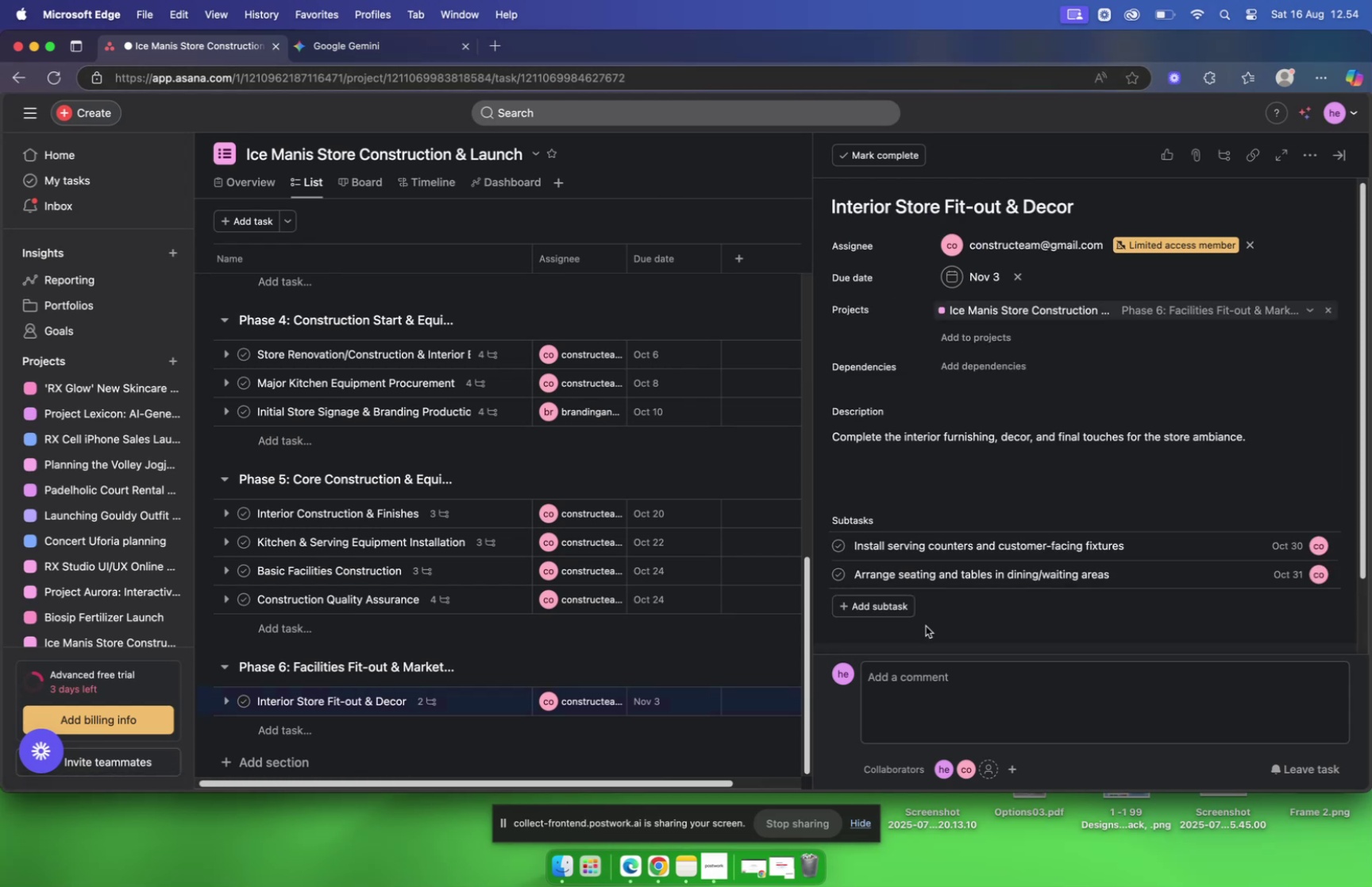 
left_click([904, 611])
 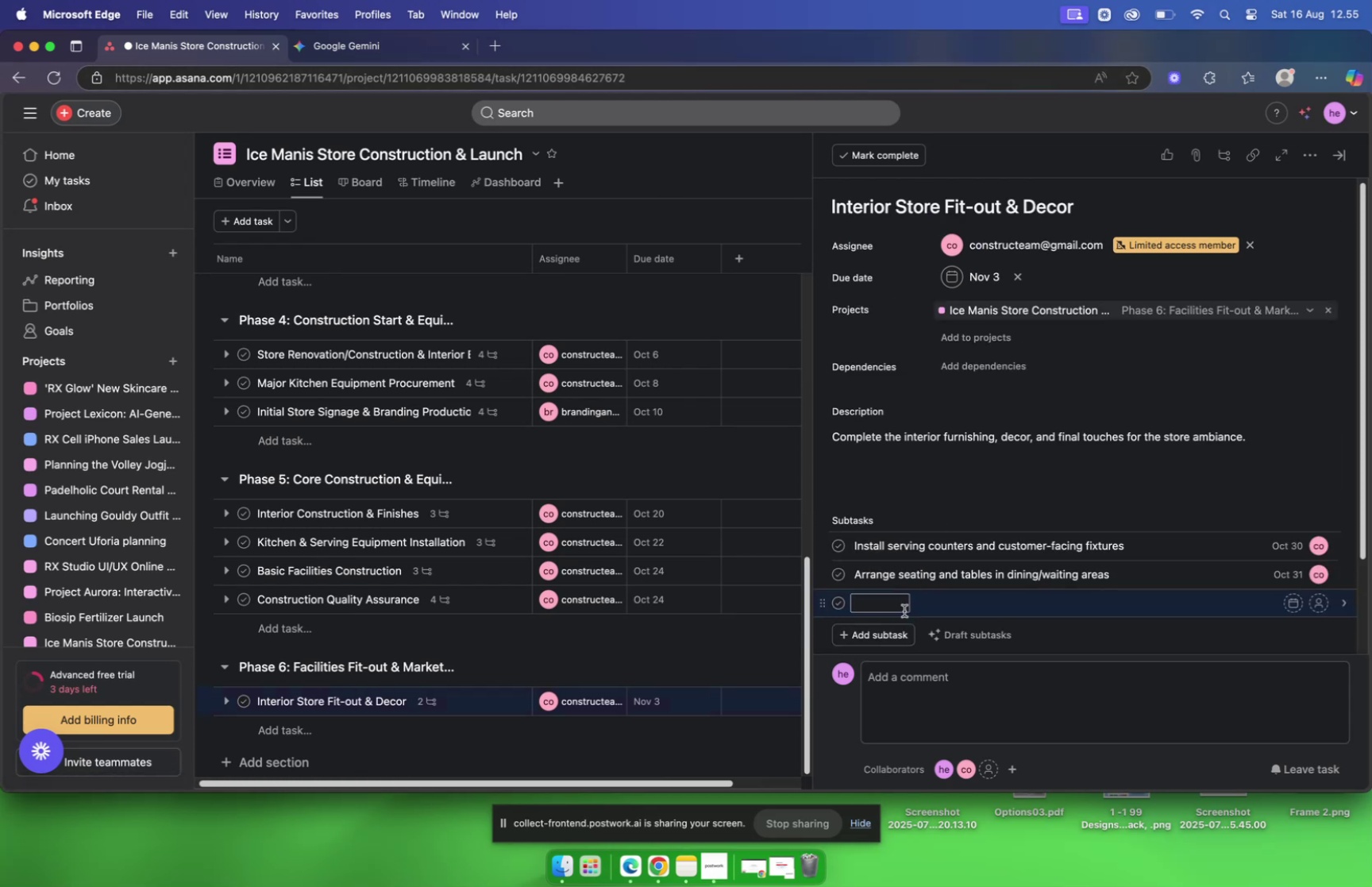 
key(Meta+V)
 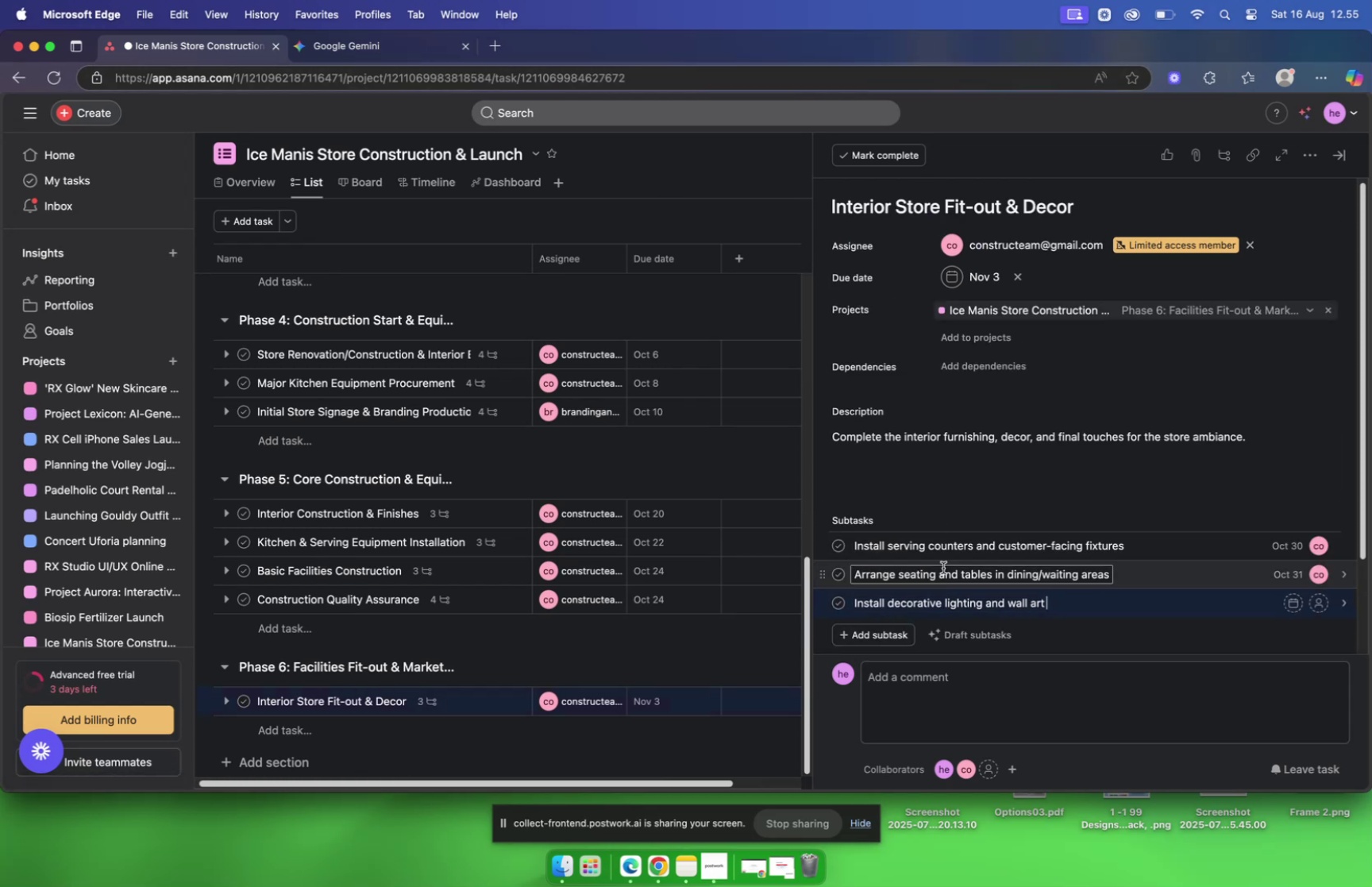 
key(Backspace)
 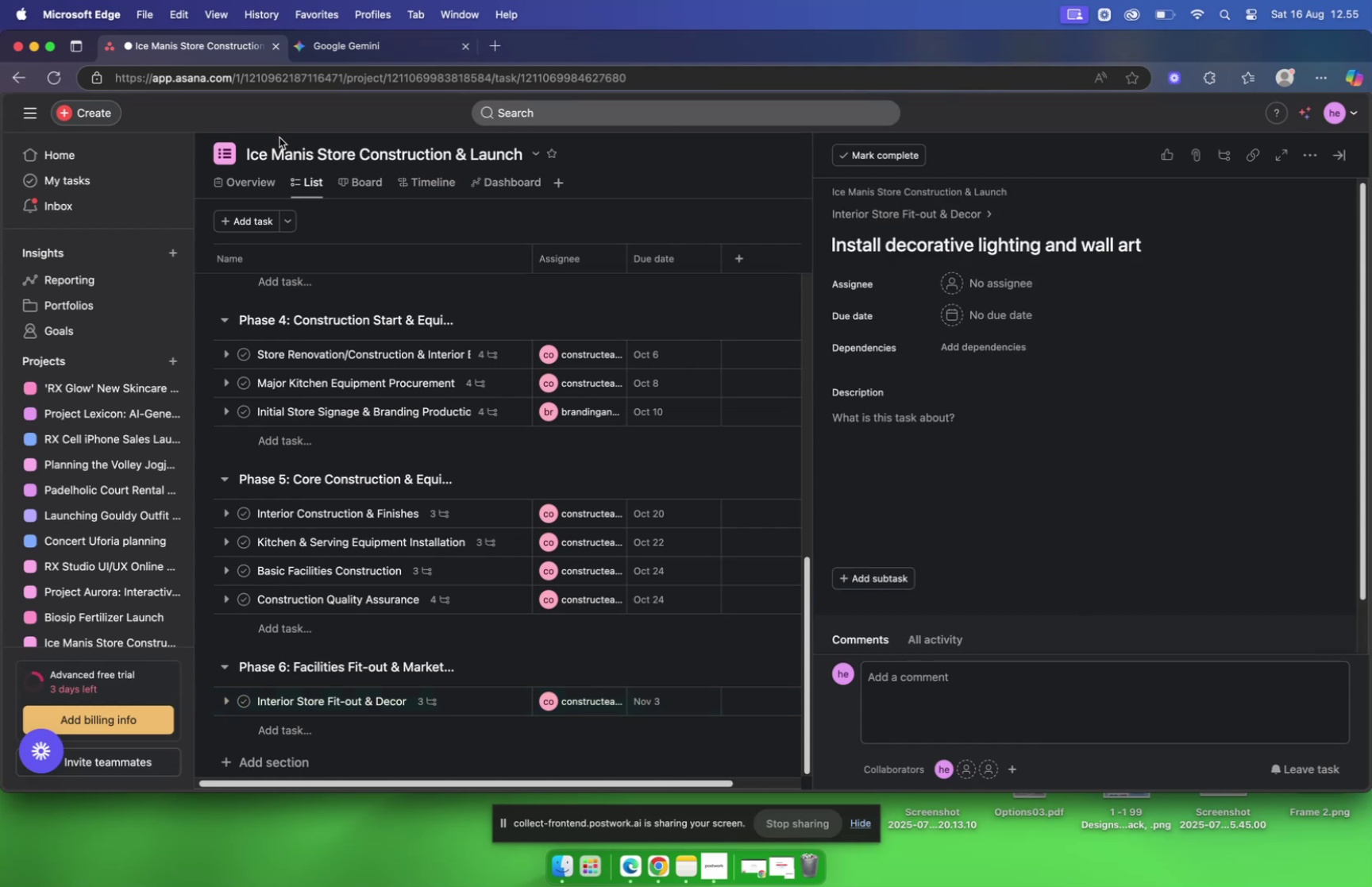 
wait(7.38)
 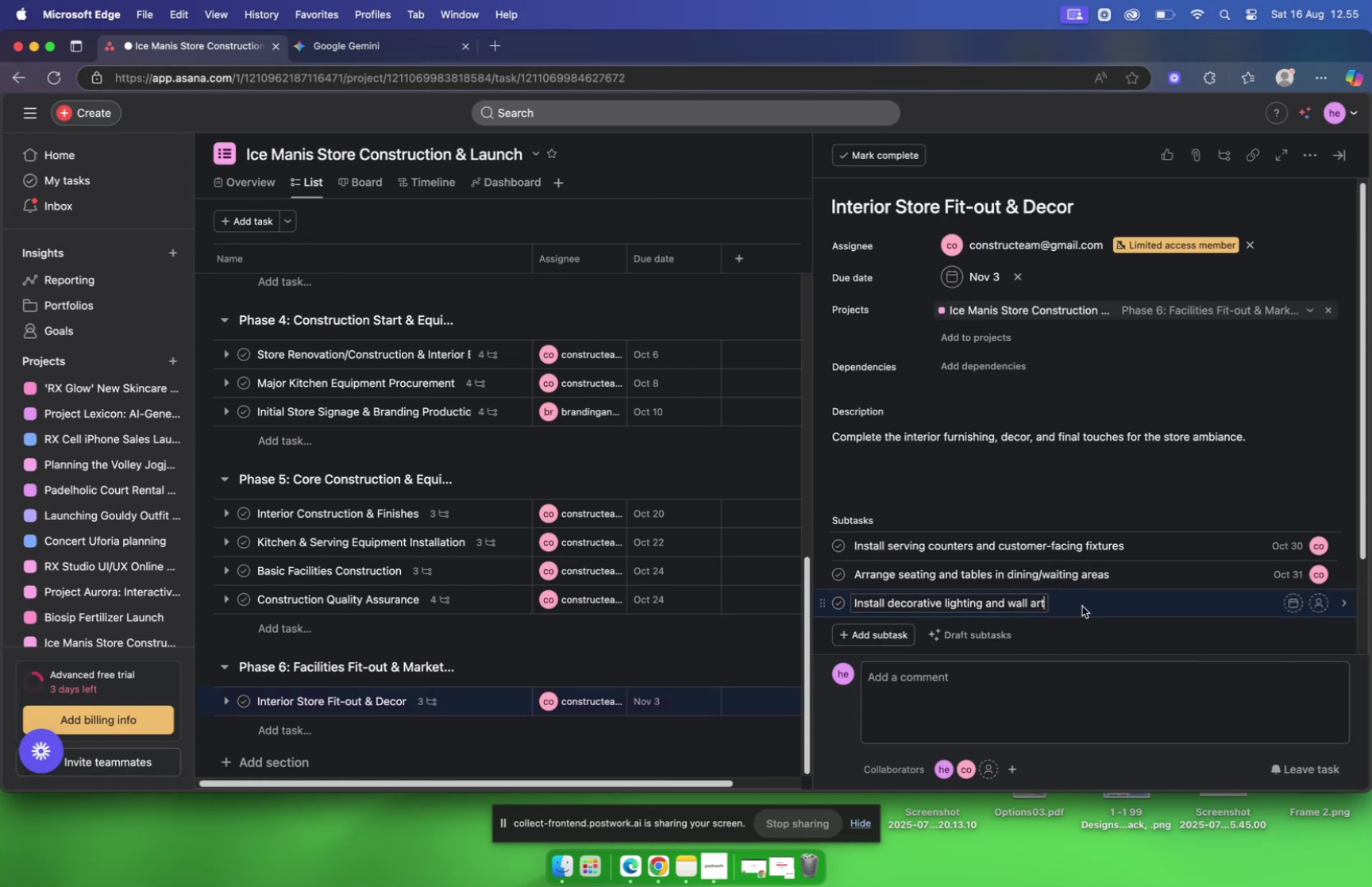 
left_click([334, 55])
 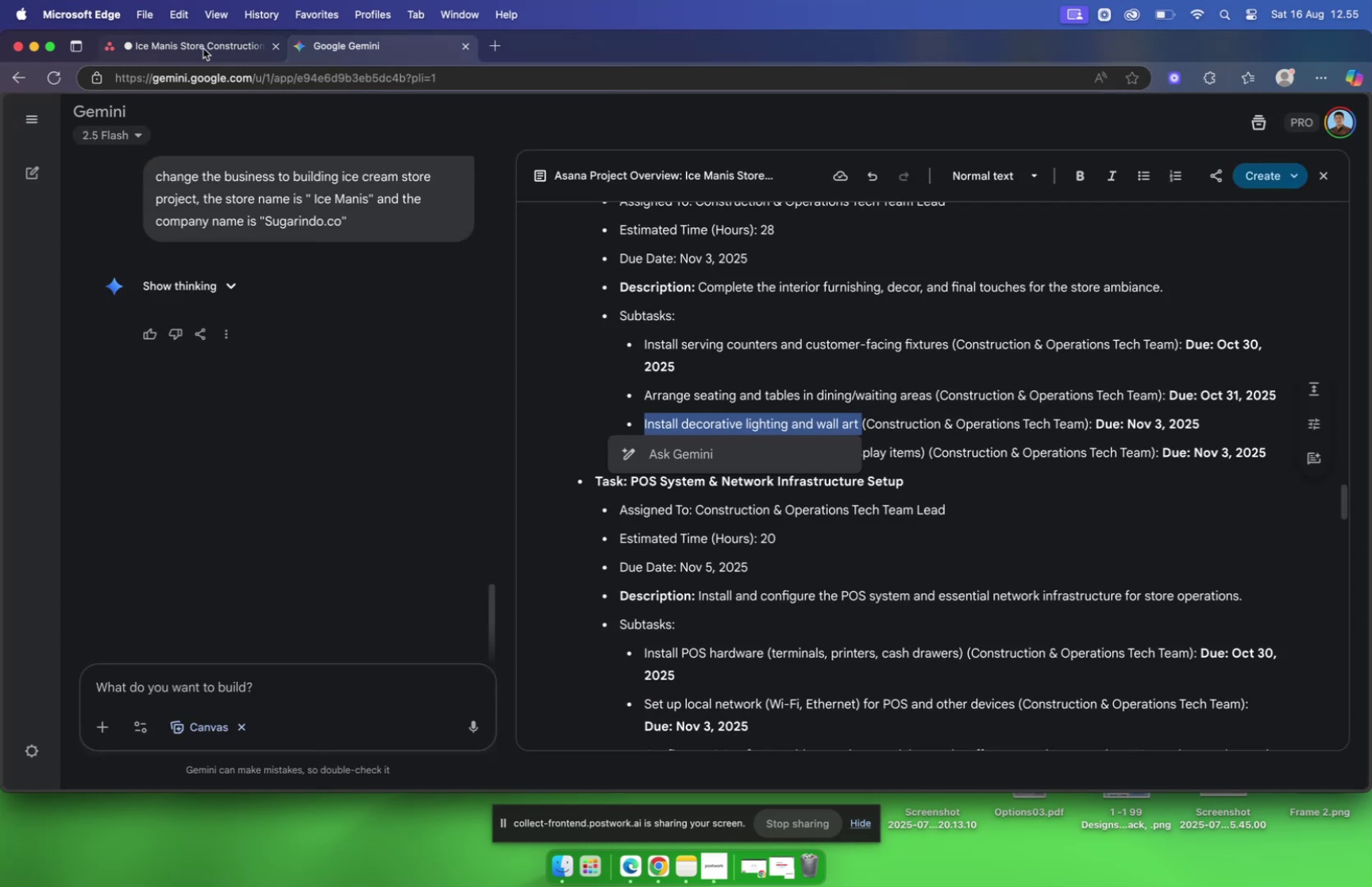 
wait(6.39)
 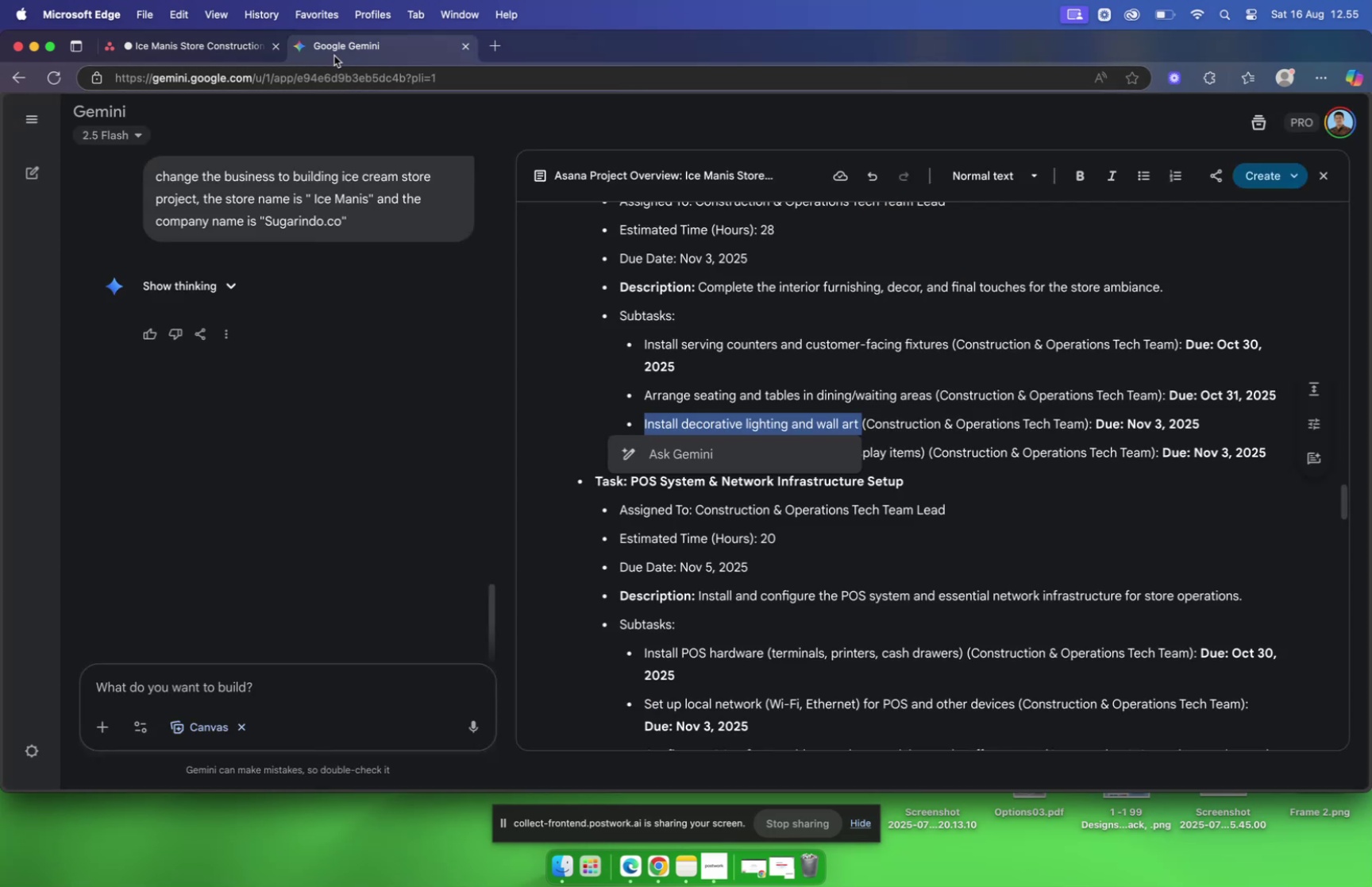 
left_click([203, 48])
 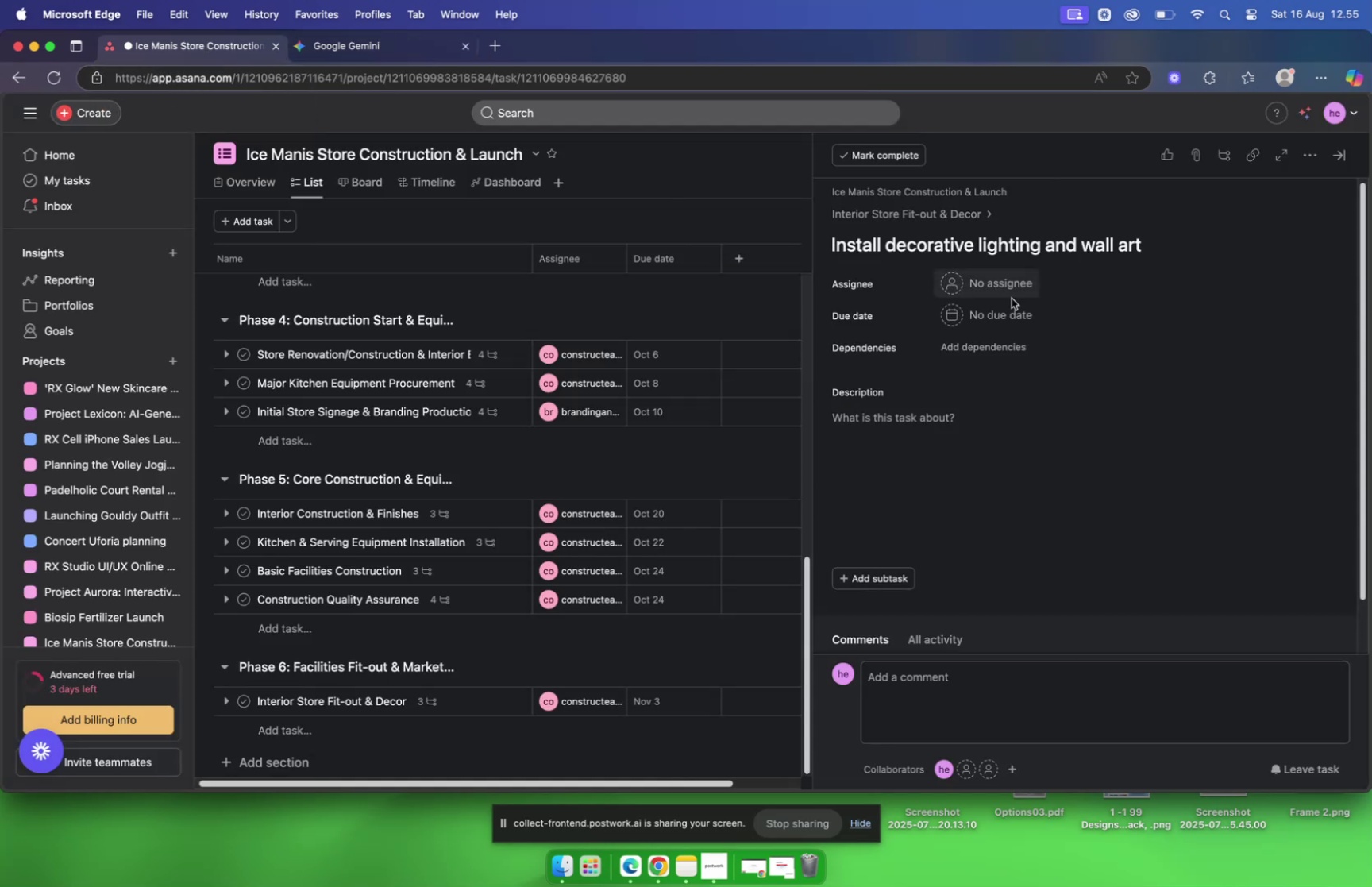 
left_click([1000, 287])
 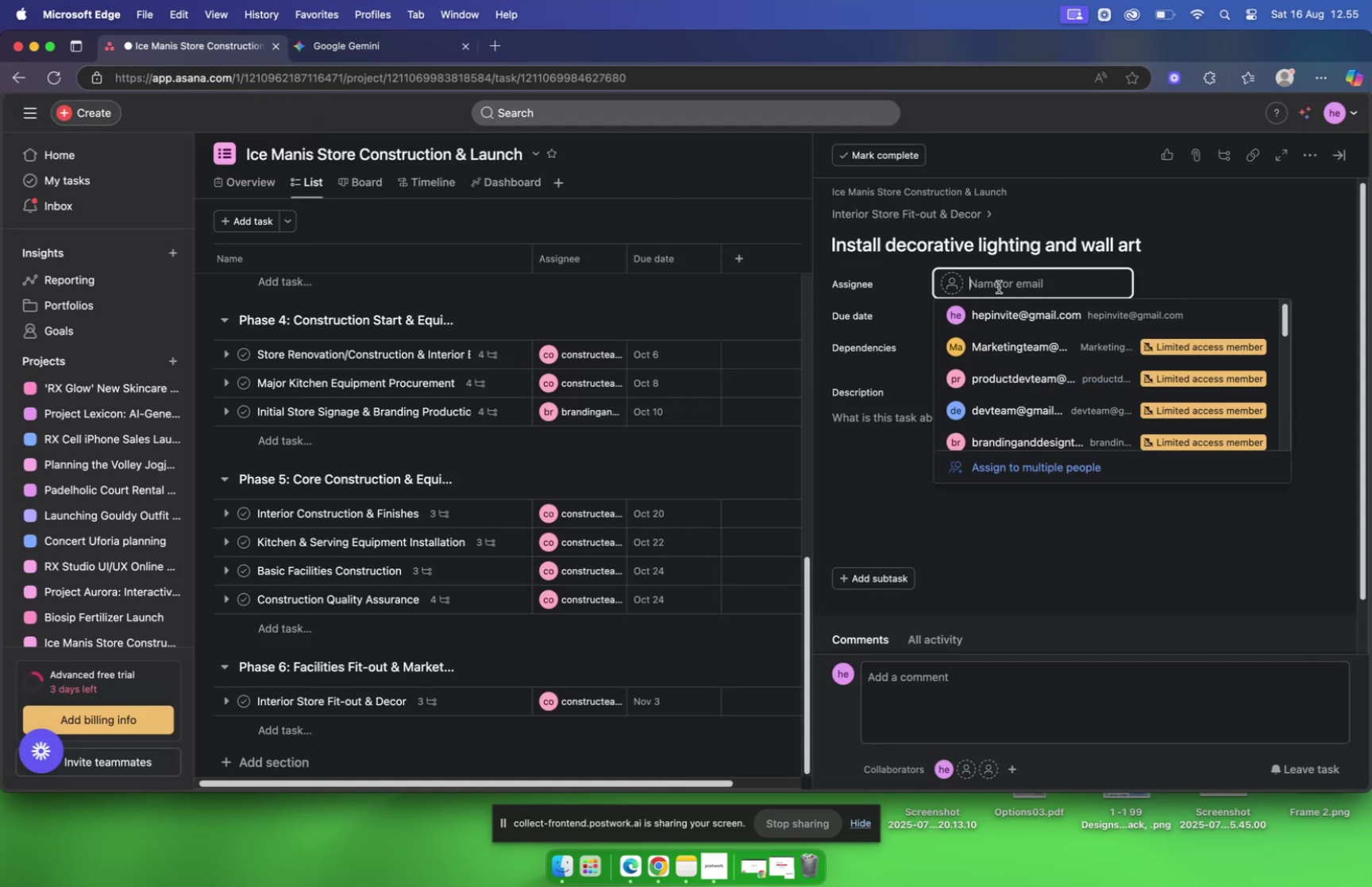 
type(constr)
 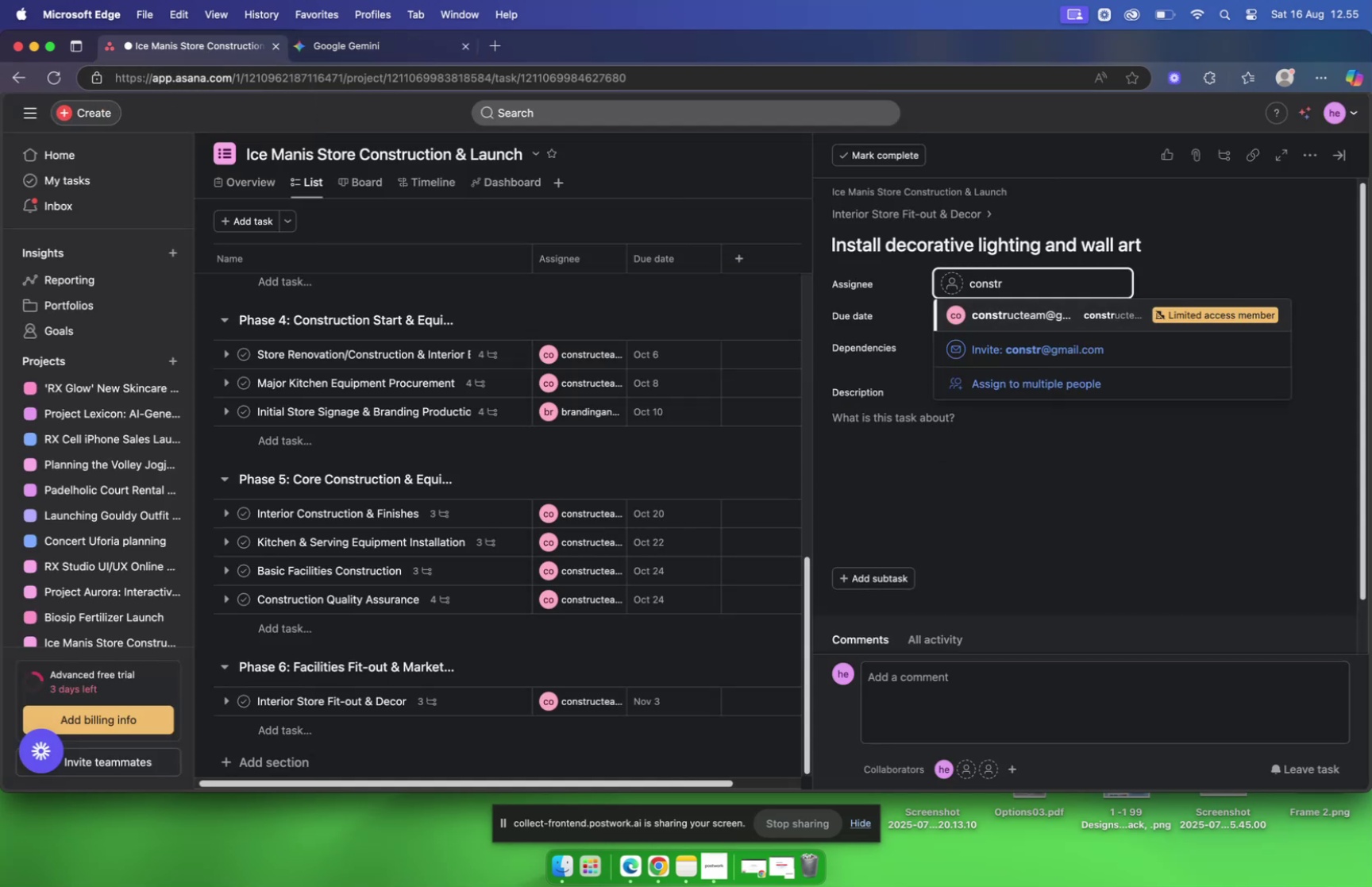 
key(Enter)
 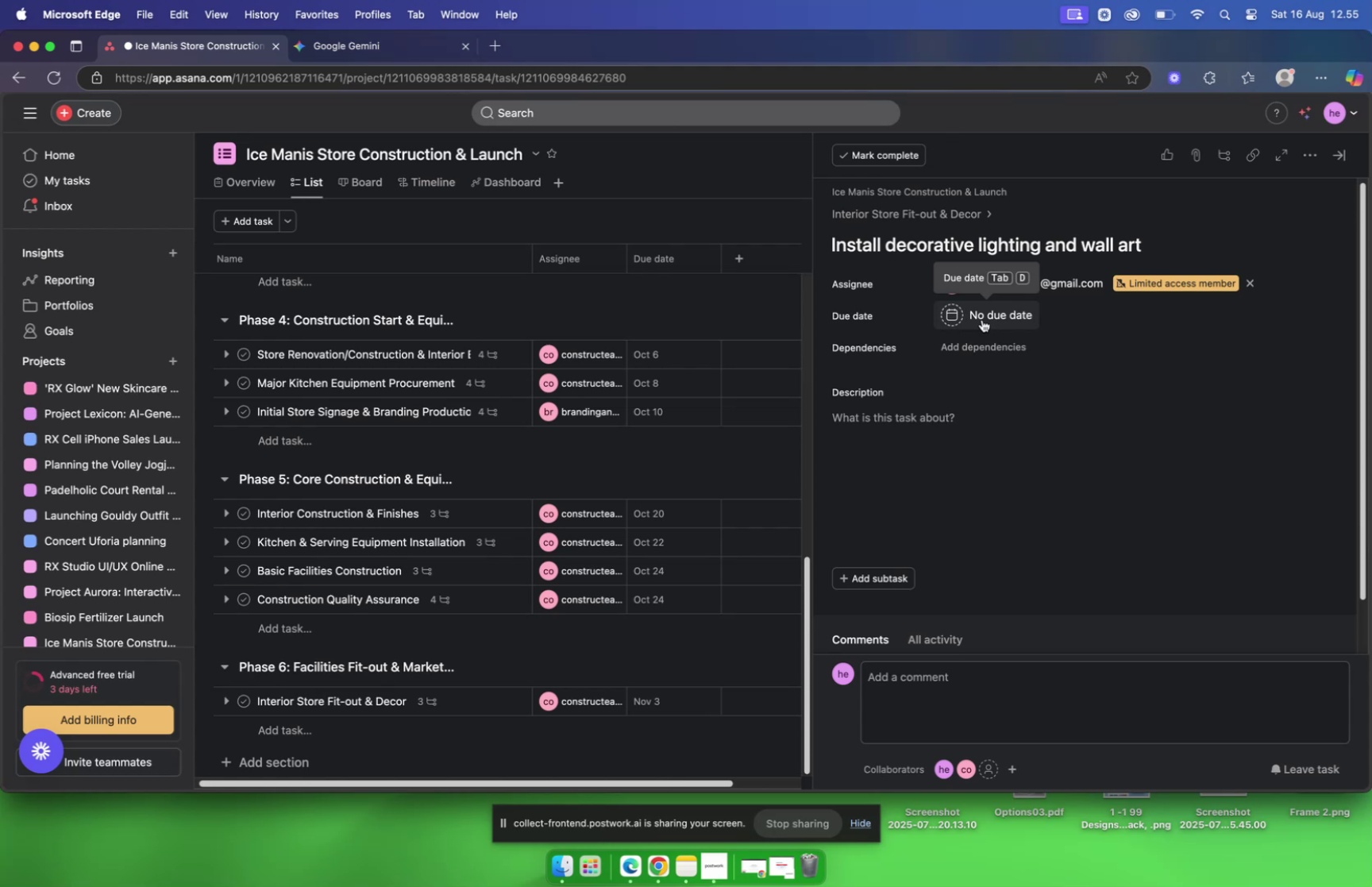 
left_click([982, 319])
 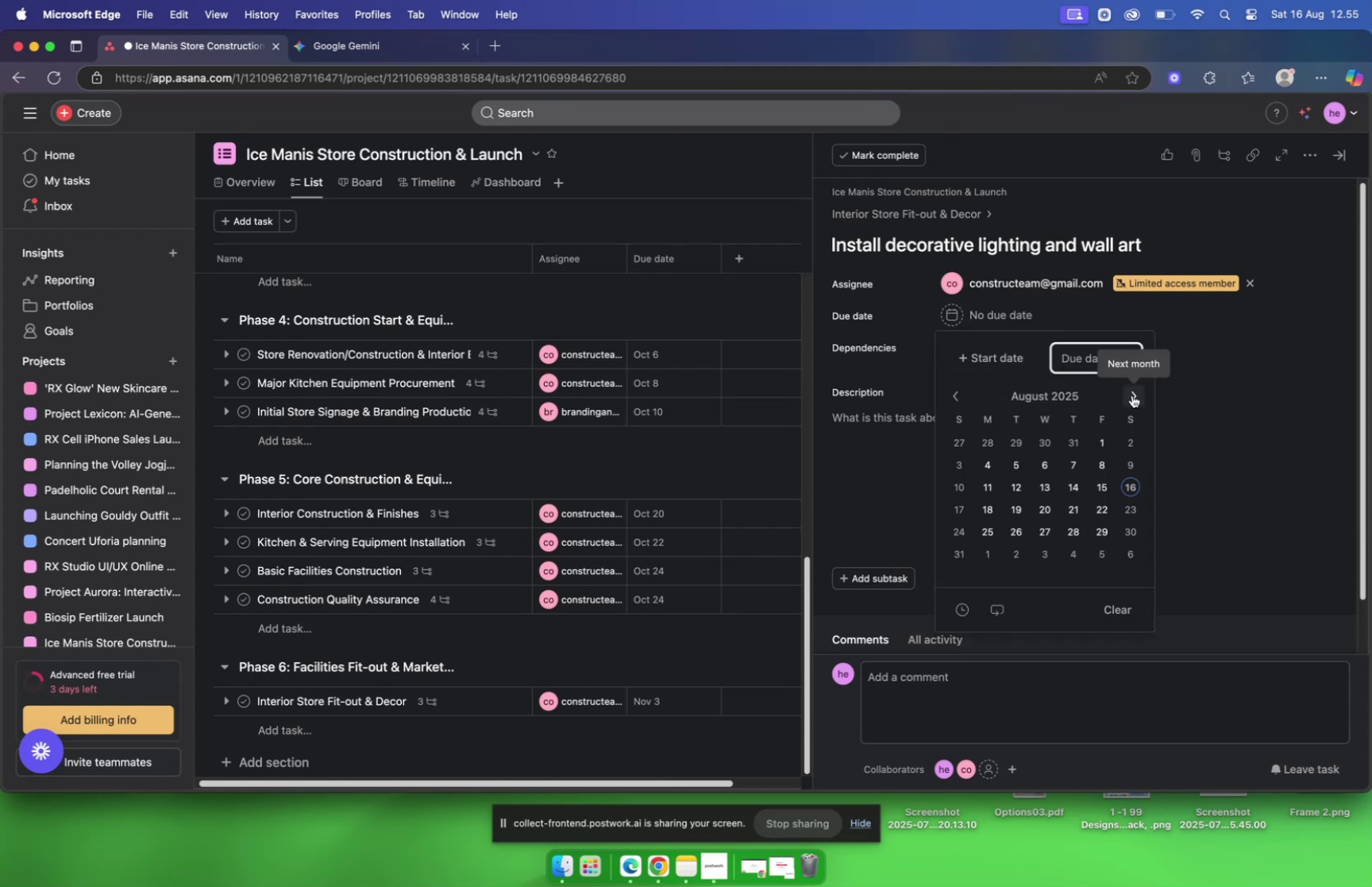 
left_click([1132, 395])
 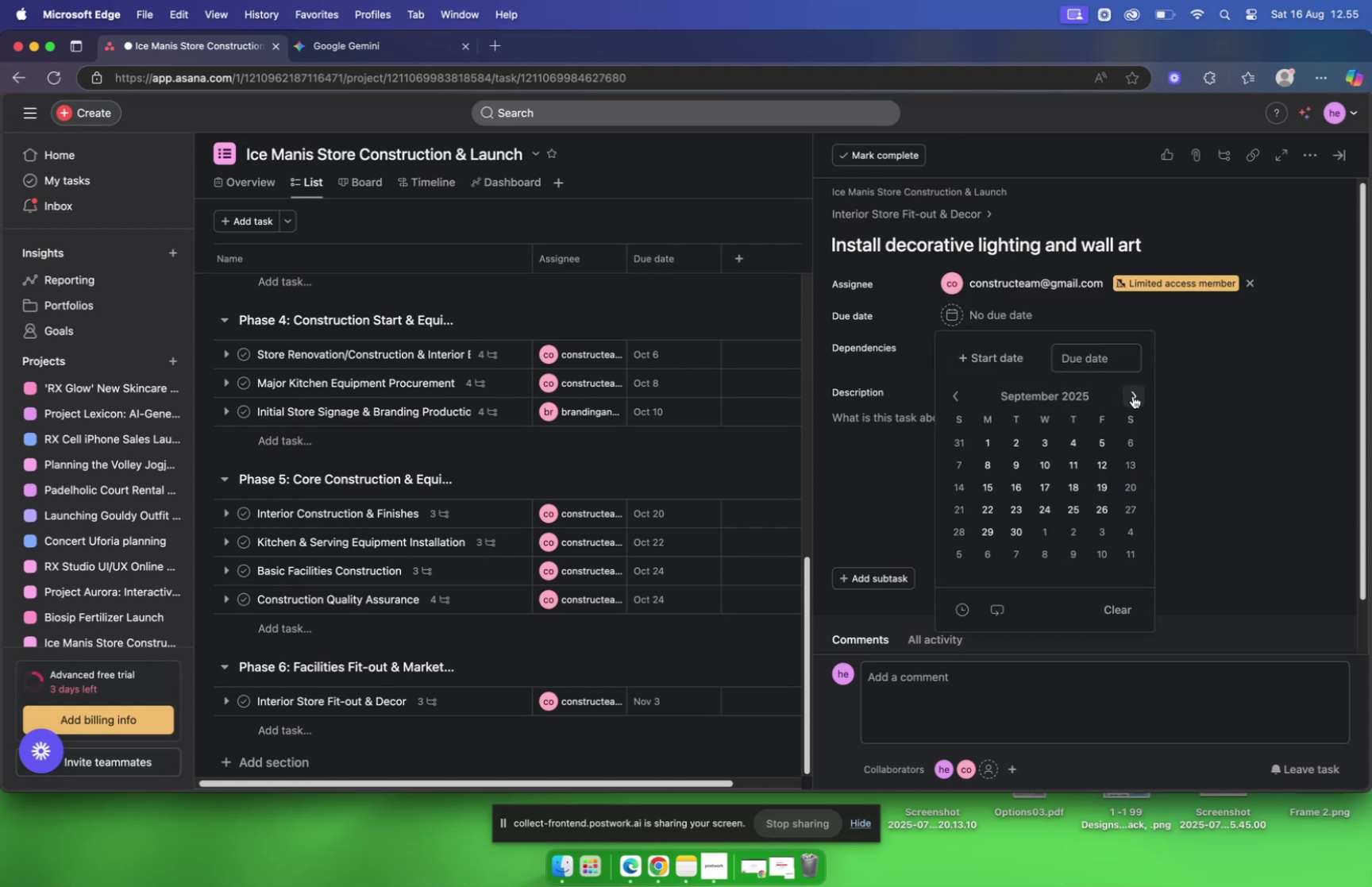 
left_click([1133, 395])
 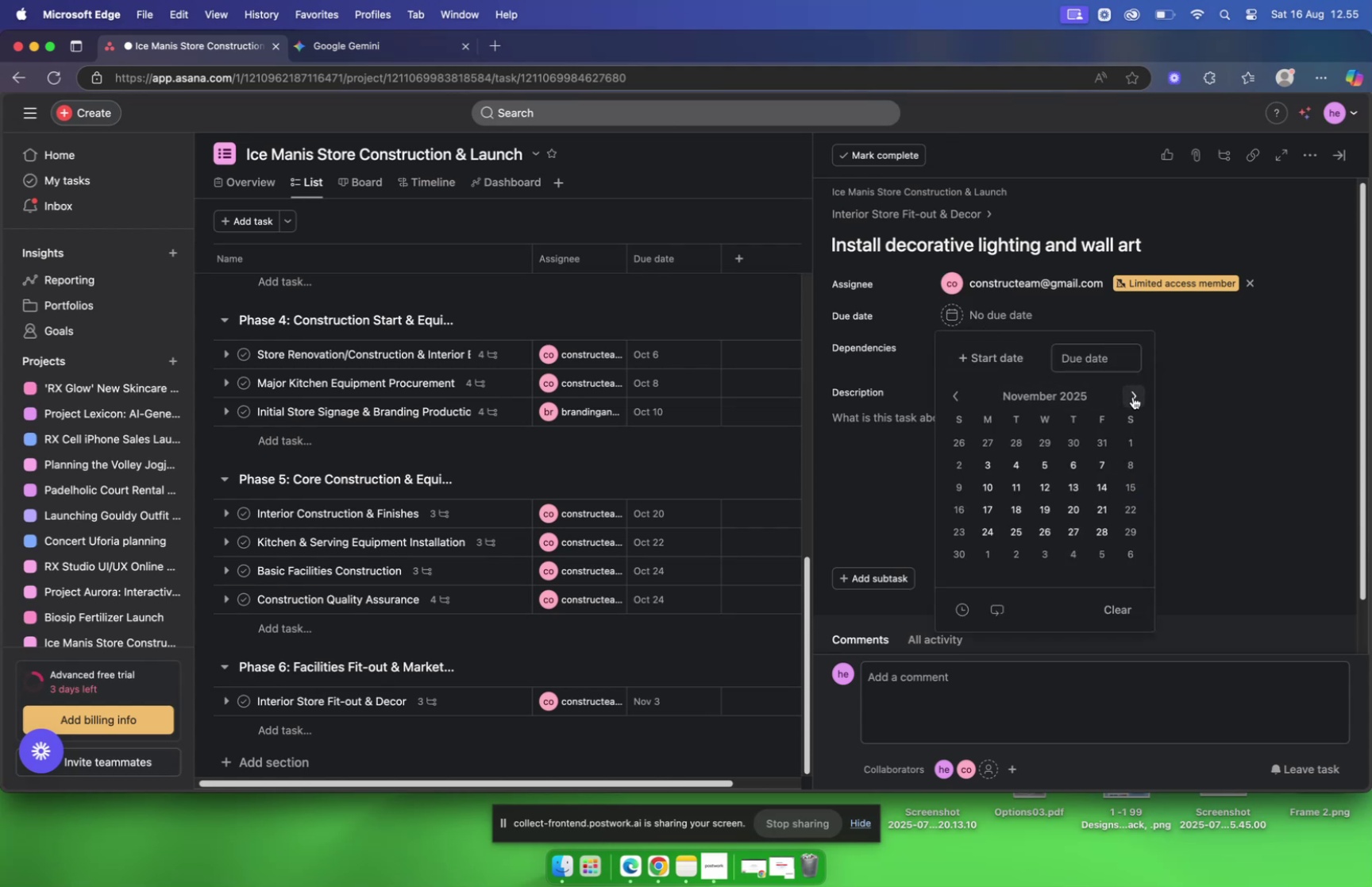 
wait(8.92)
 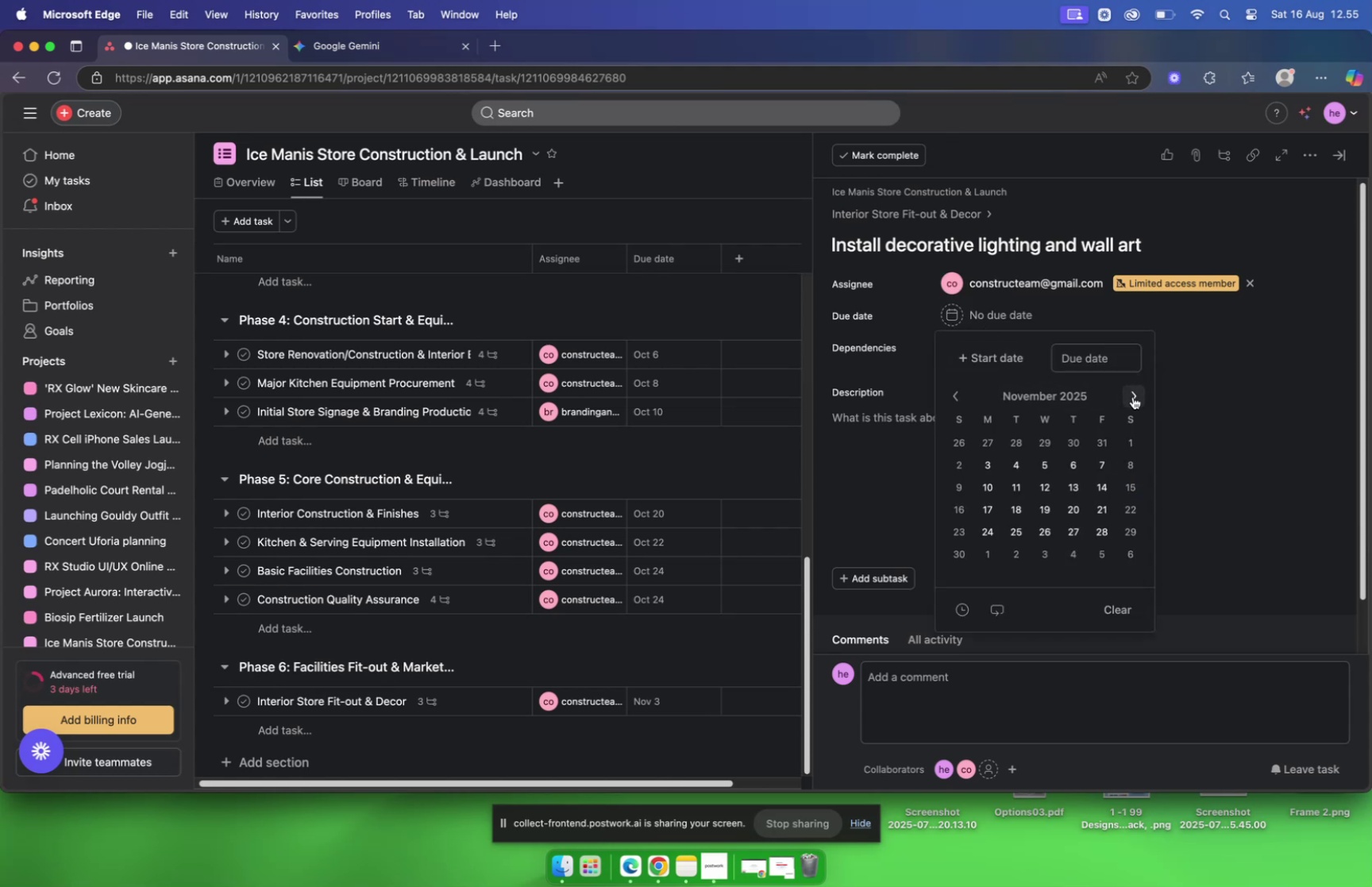 
left_click([989, 462])
 